 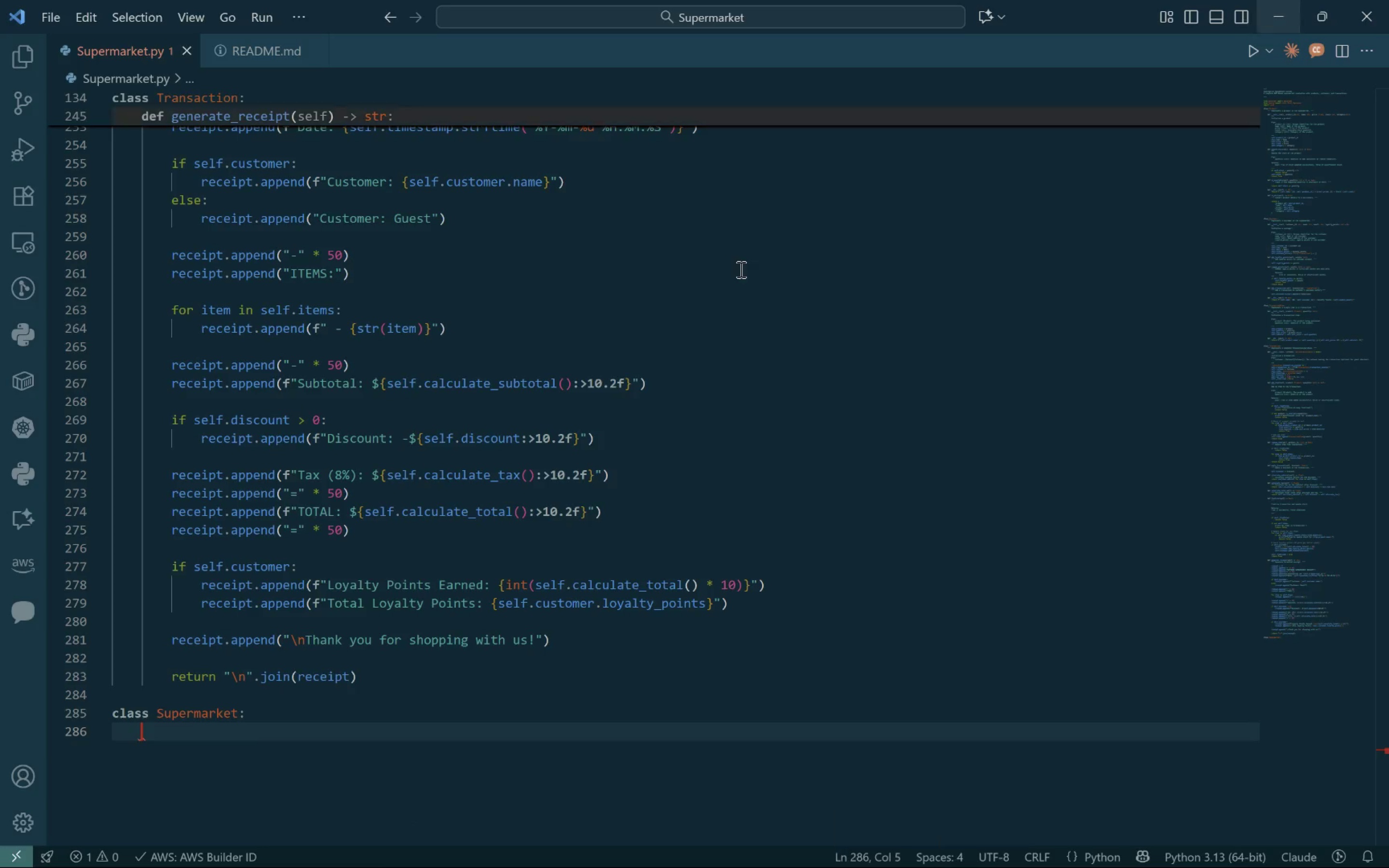 
left_click([208, 736])
 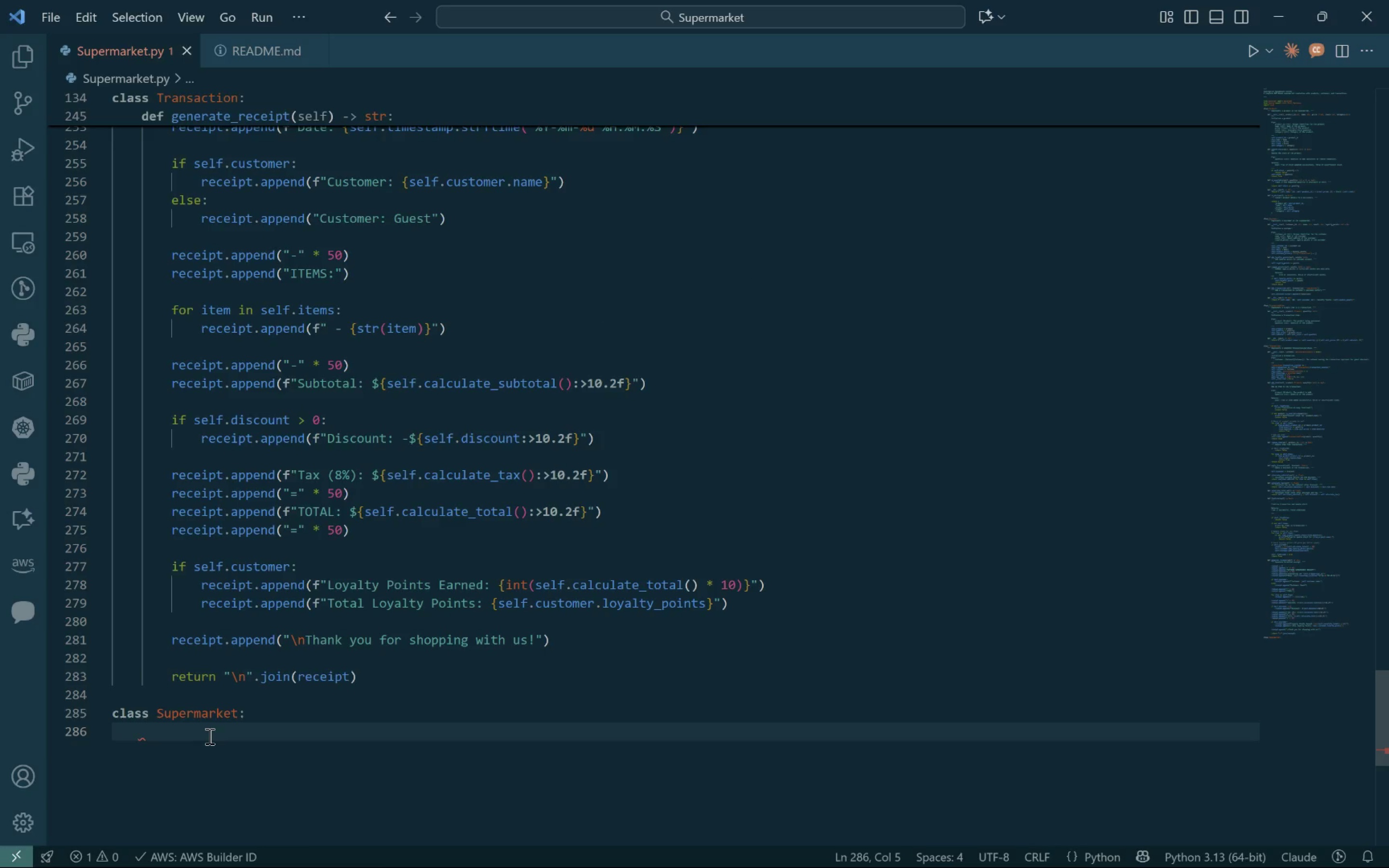 
key(Control+ControlLeft)
 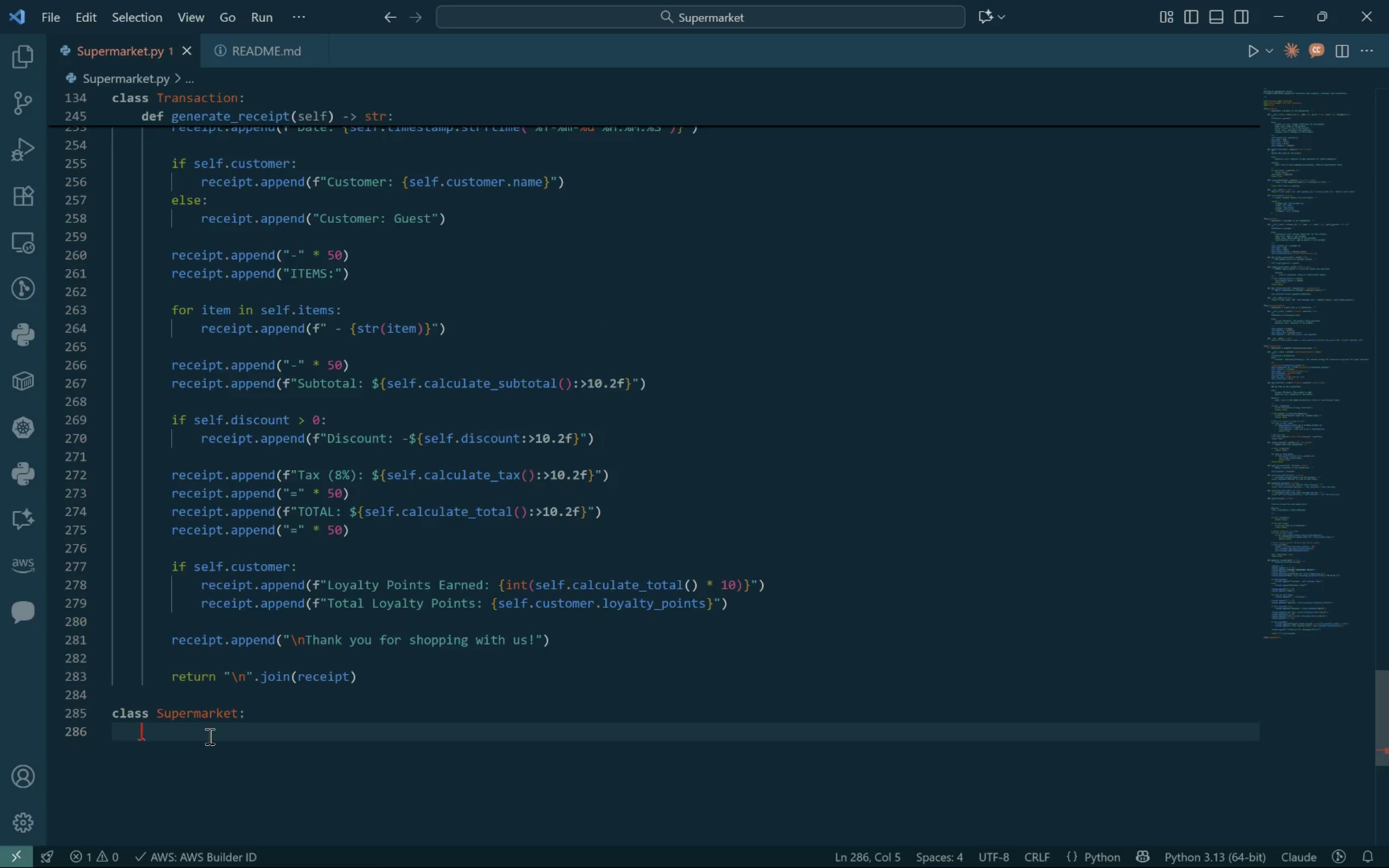 
type(""" Represents main supermarket sus)
key(Backspace)
key(Backspace)
type(ystem managing products, customers, and)
key(Tab)
 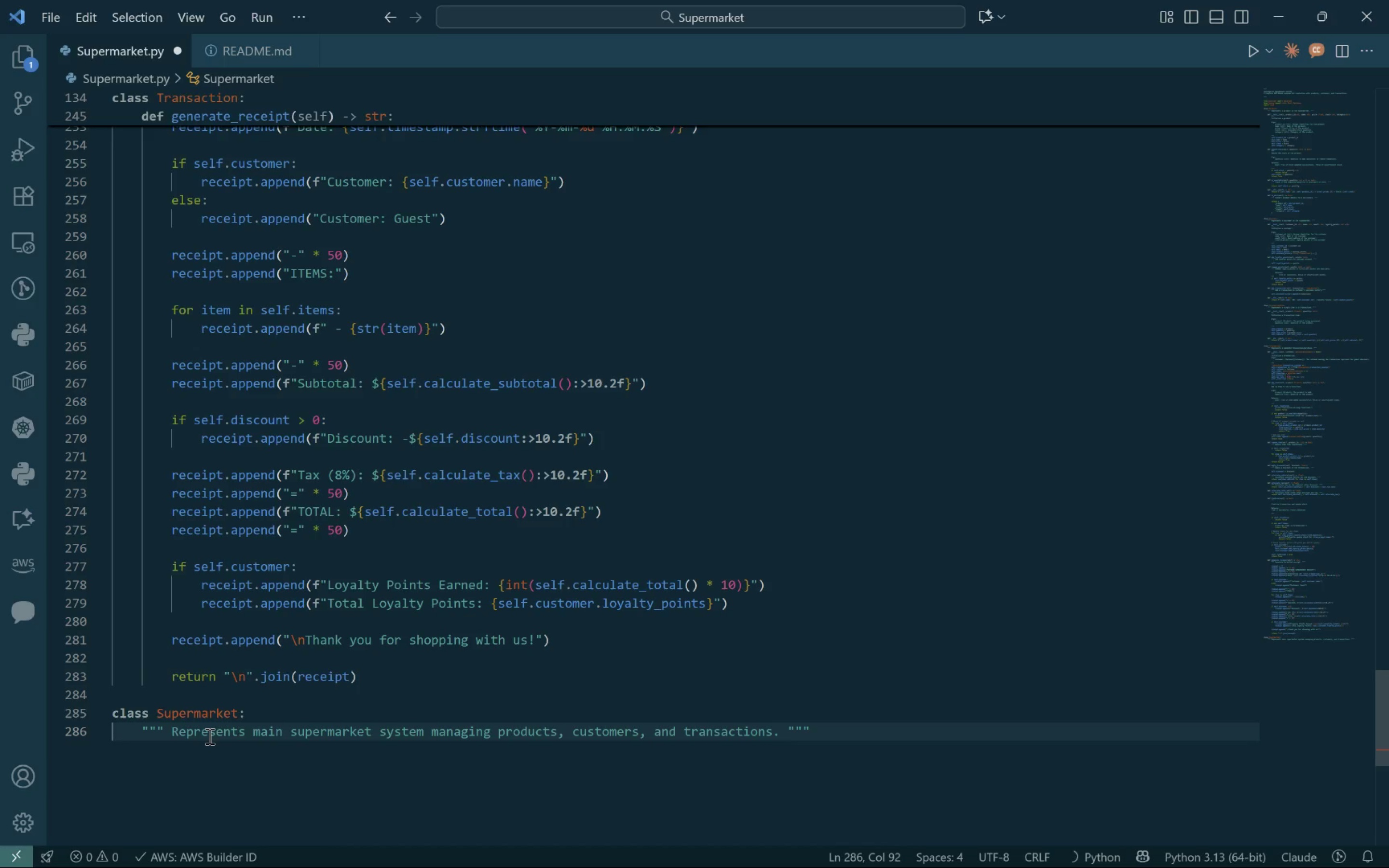 
key(ArrowRight)
 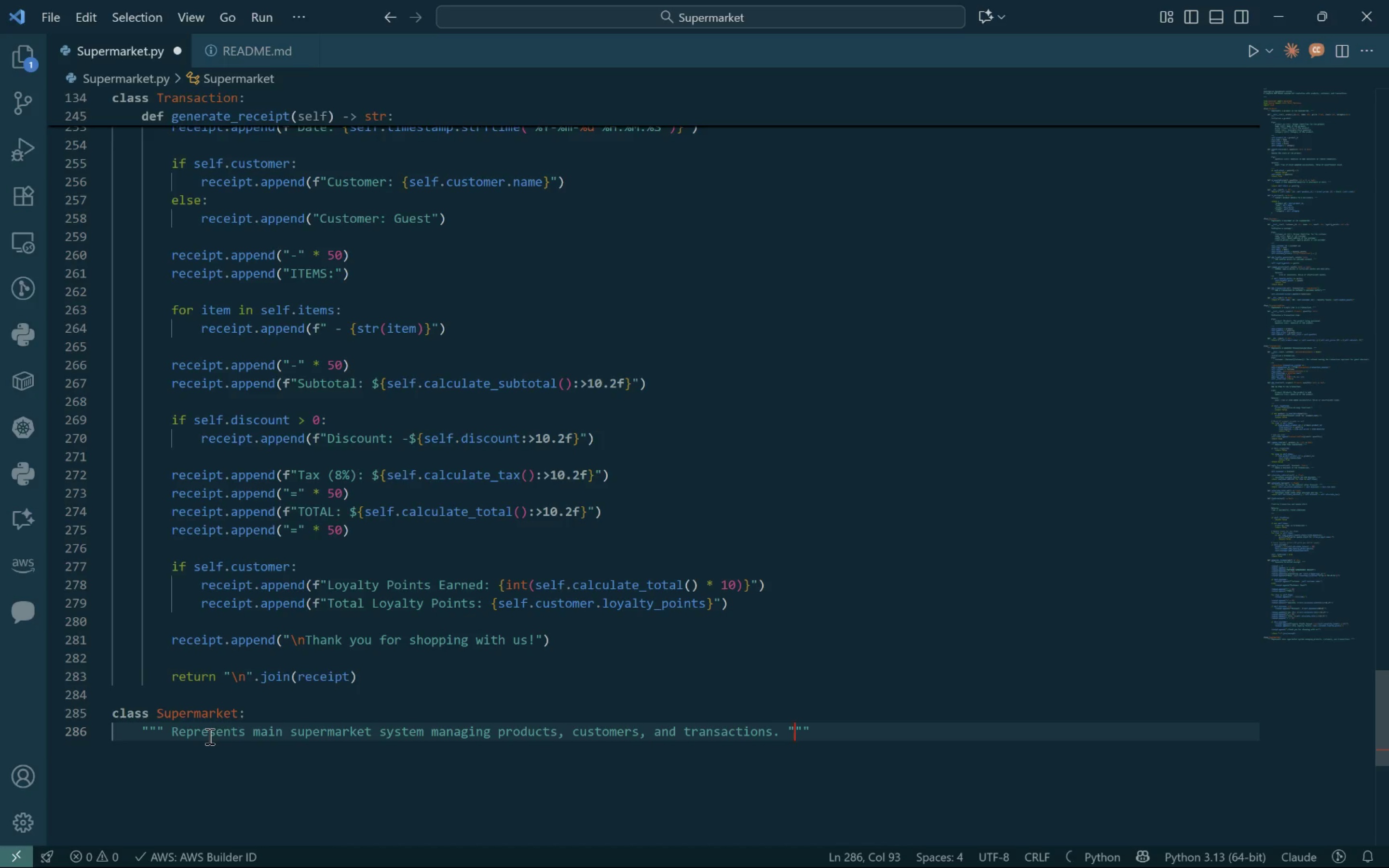 
key(ArrowRight)
 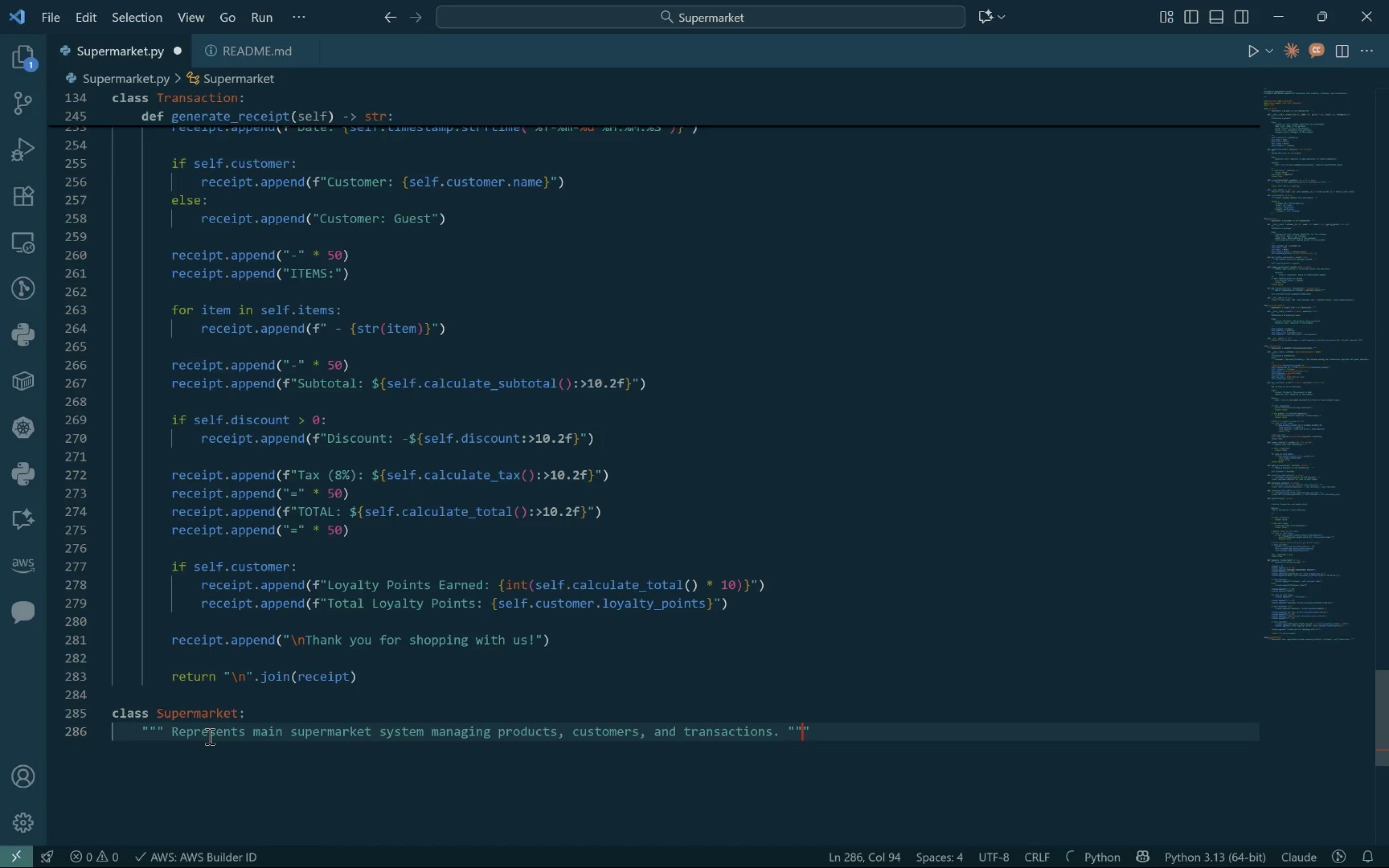 
key(ArrowRight)
 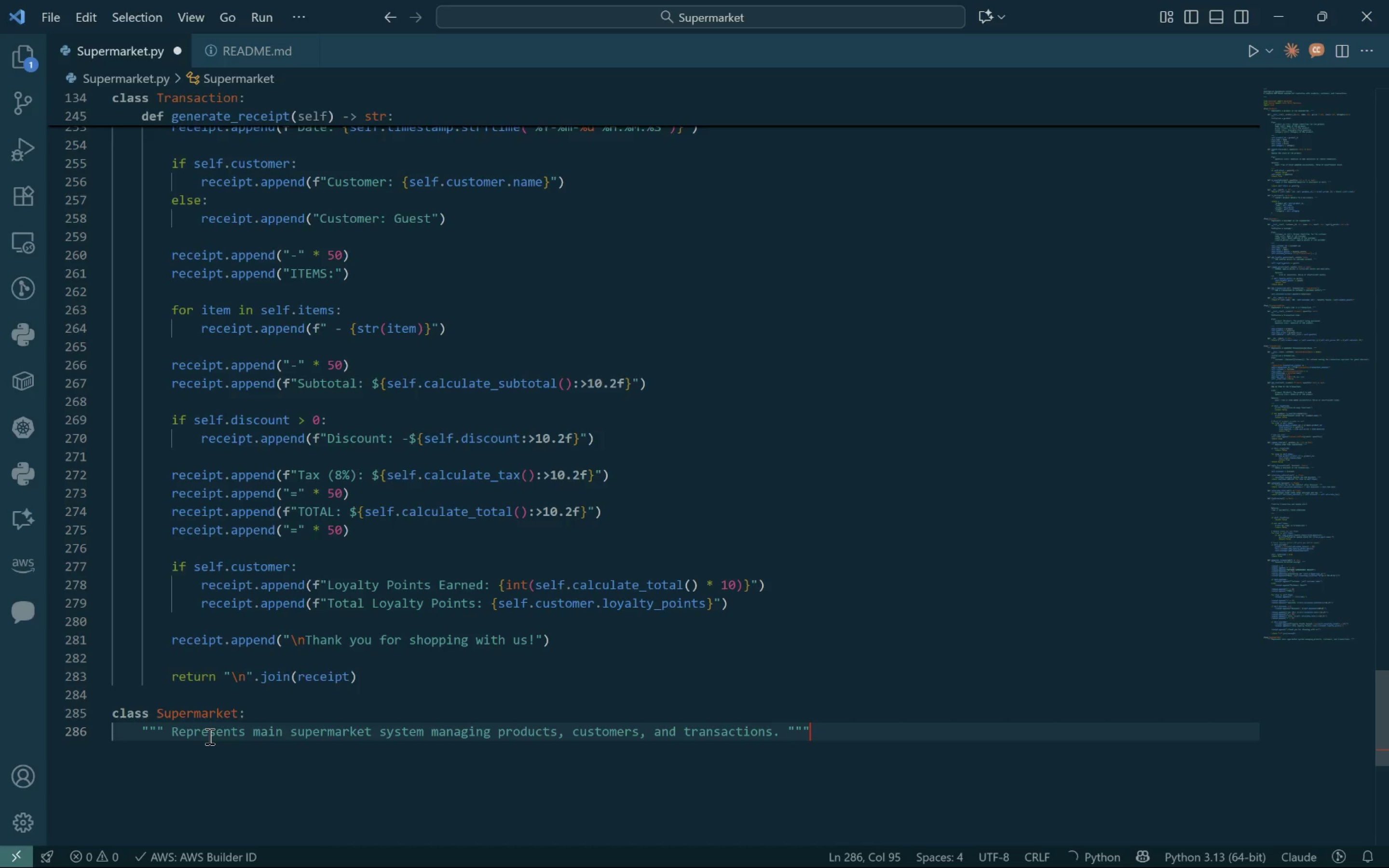 
key(Enter)
 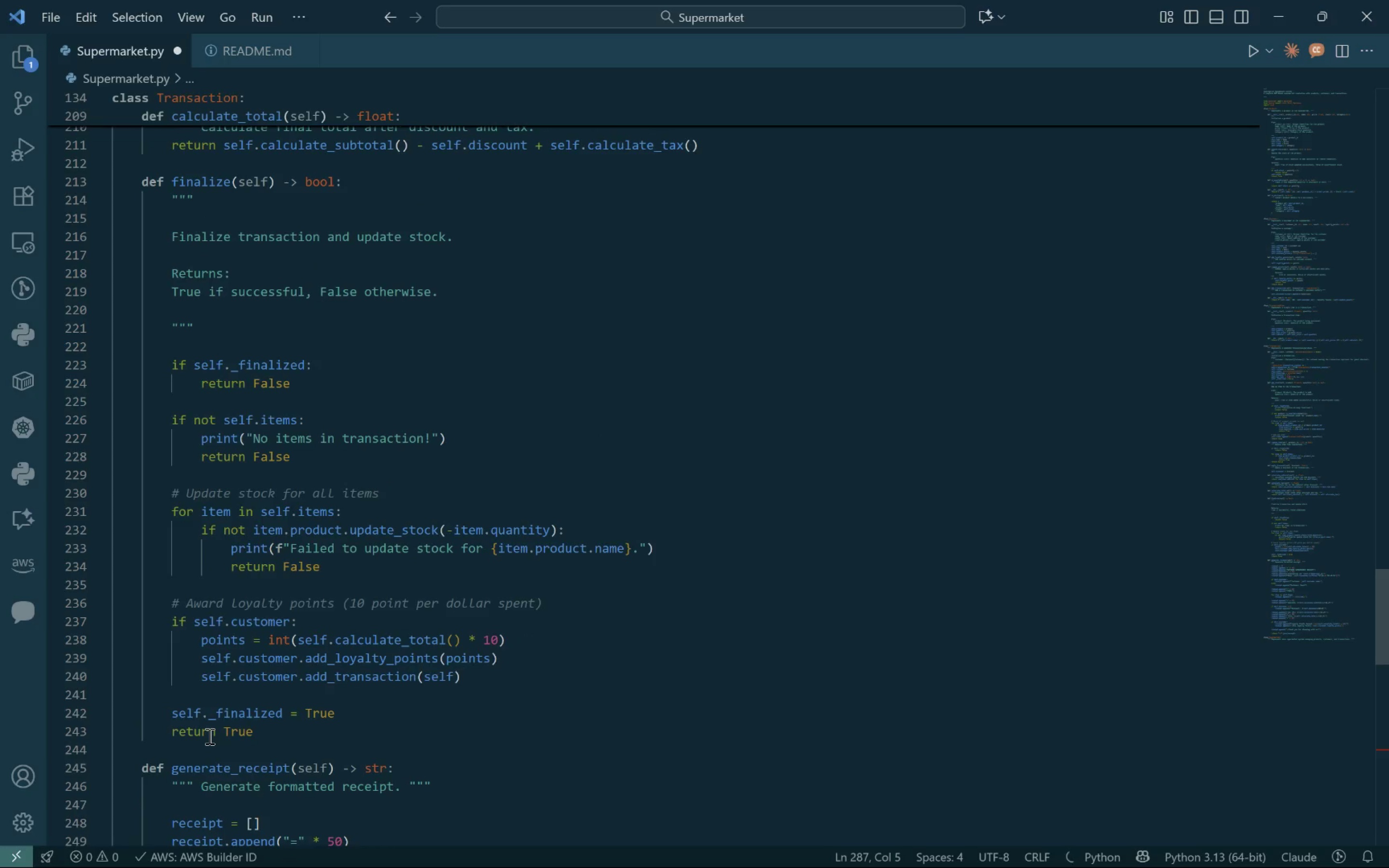 
key(Control+Z)
 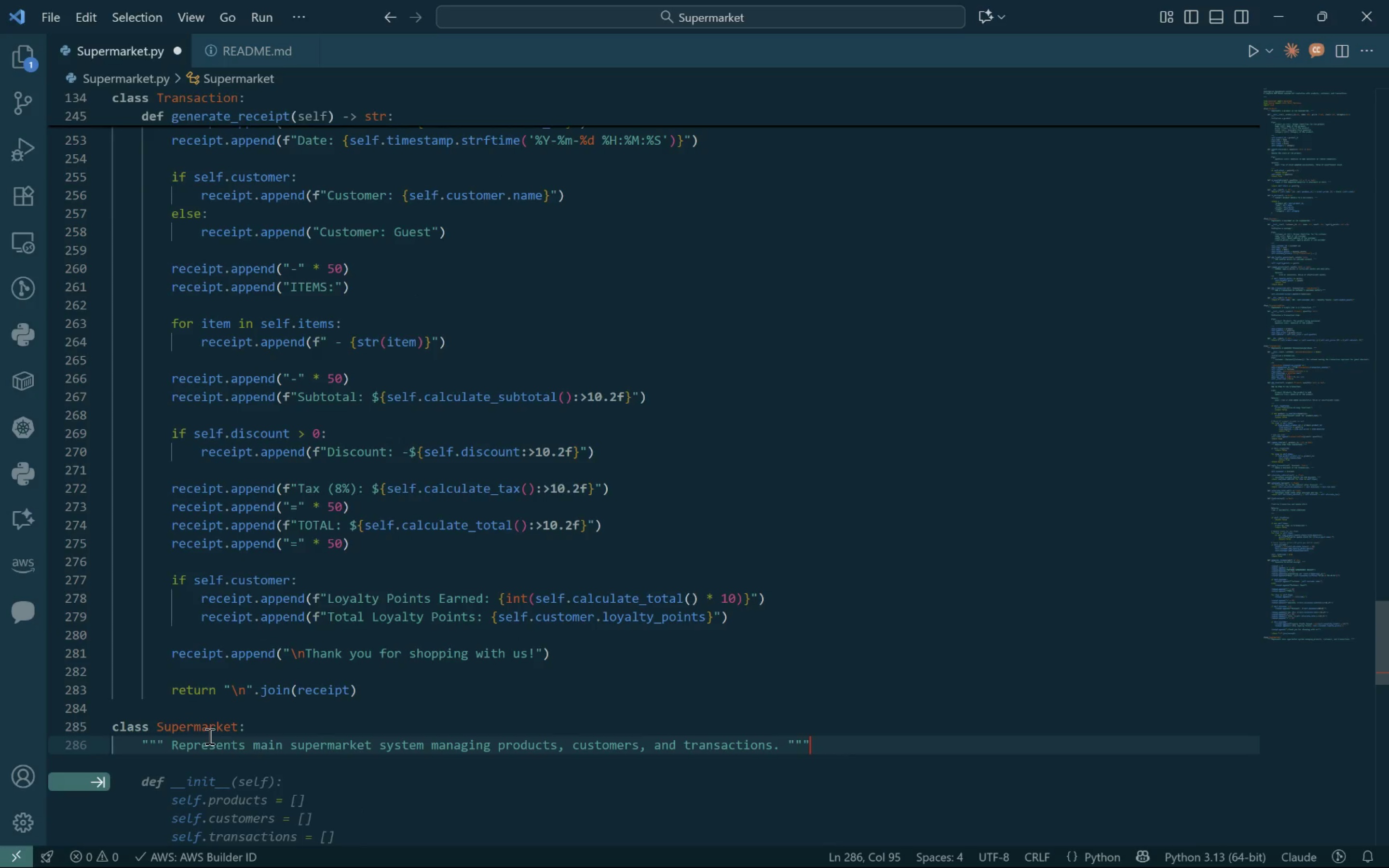 
key(Enter)
 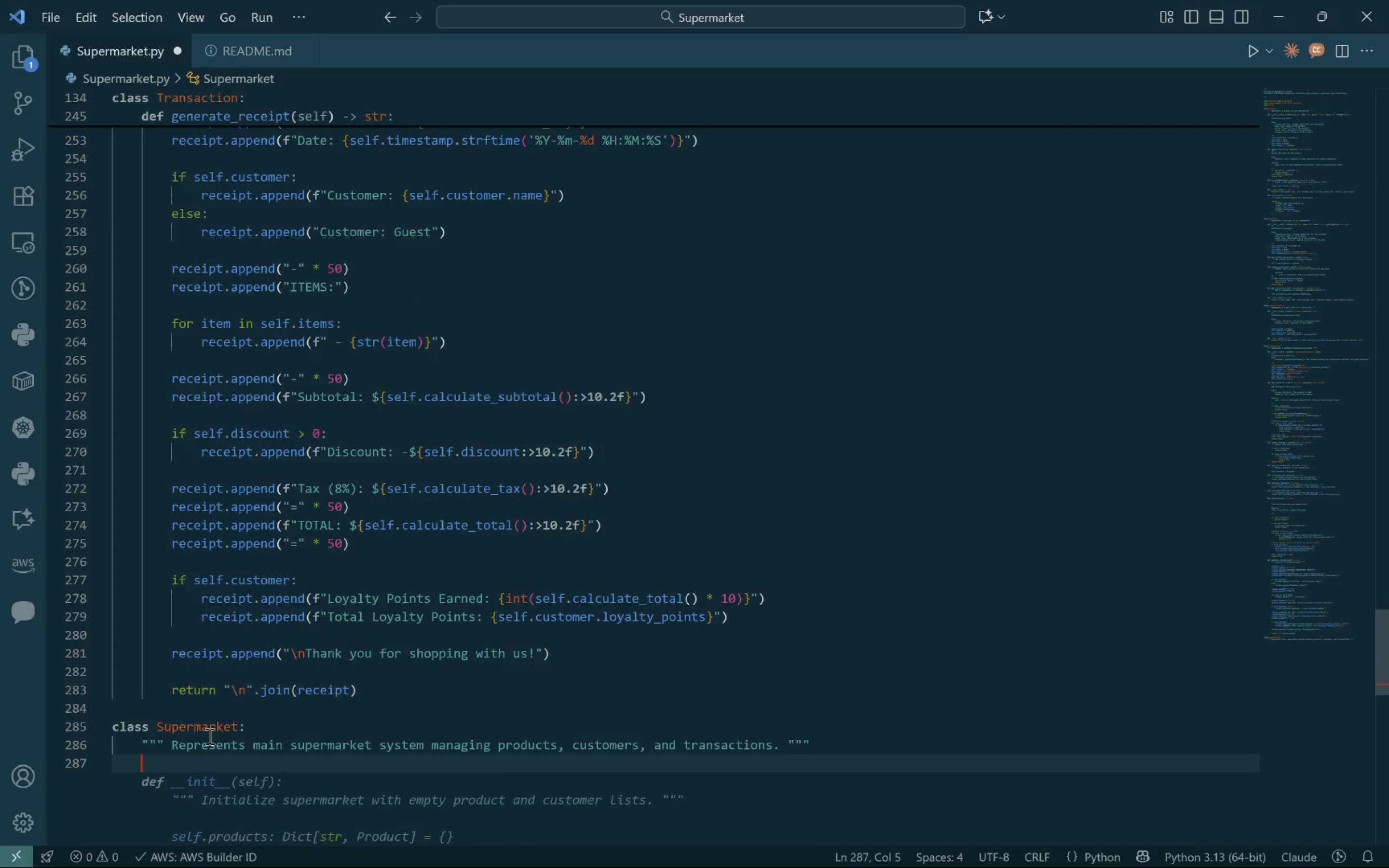 
key(Enter)
 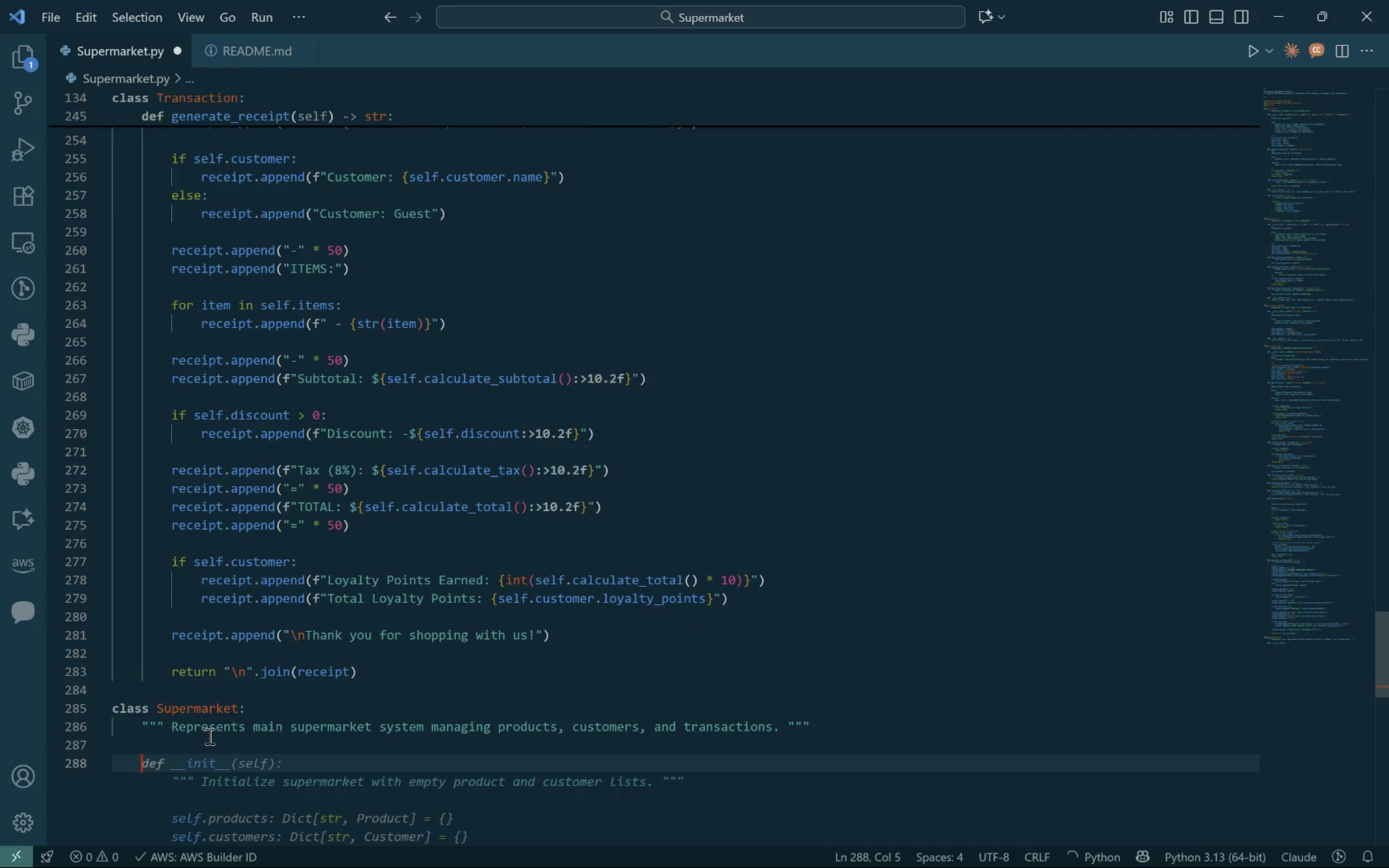 
type(def __inti__(self, name: str):)
 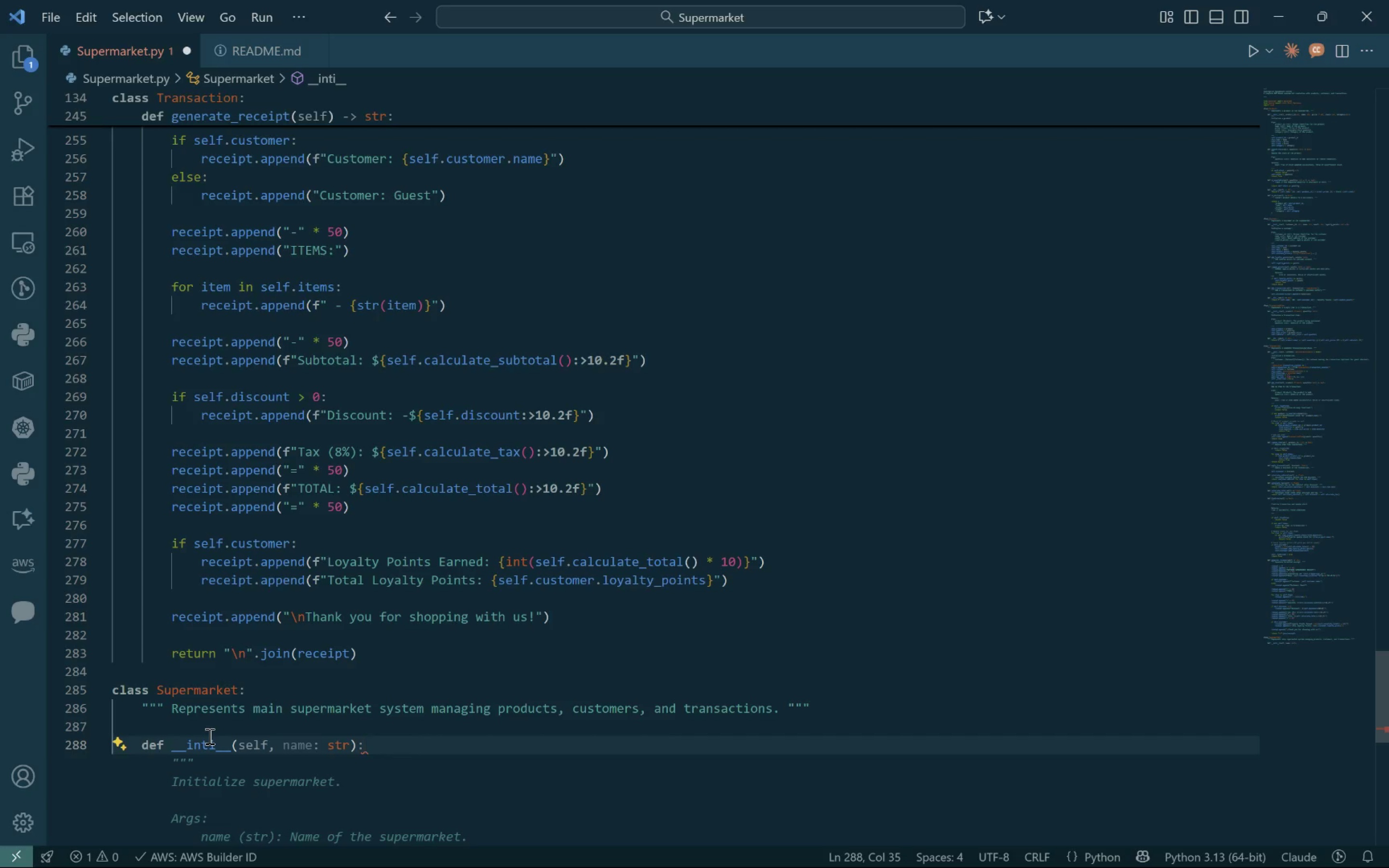 
key(Enter)
 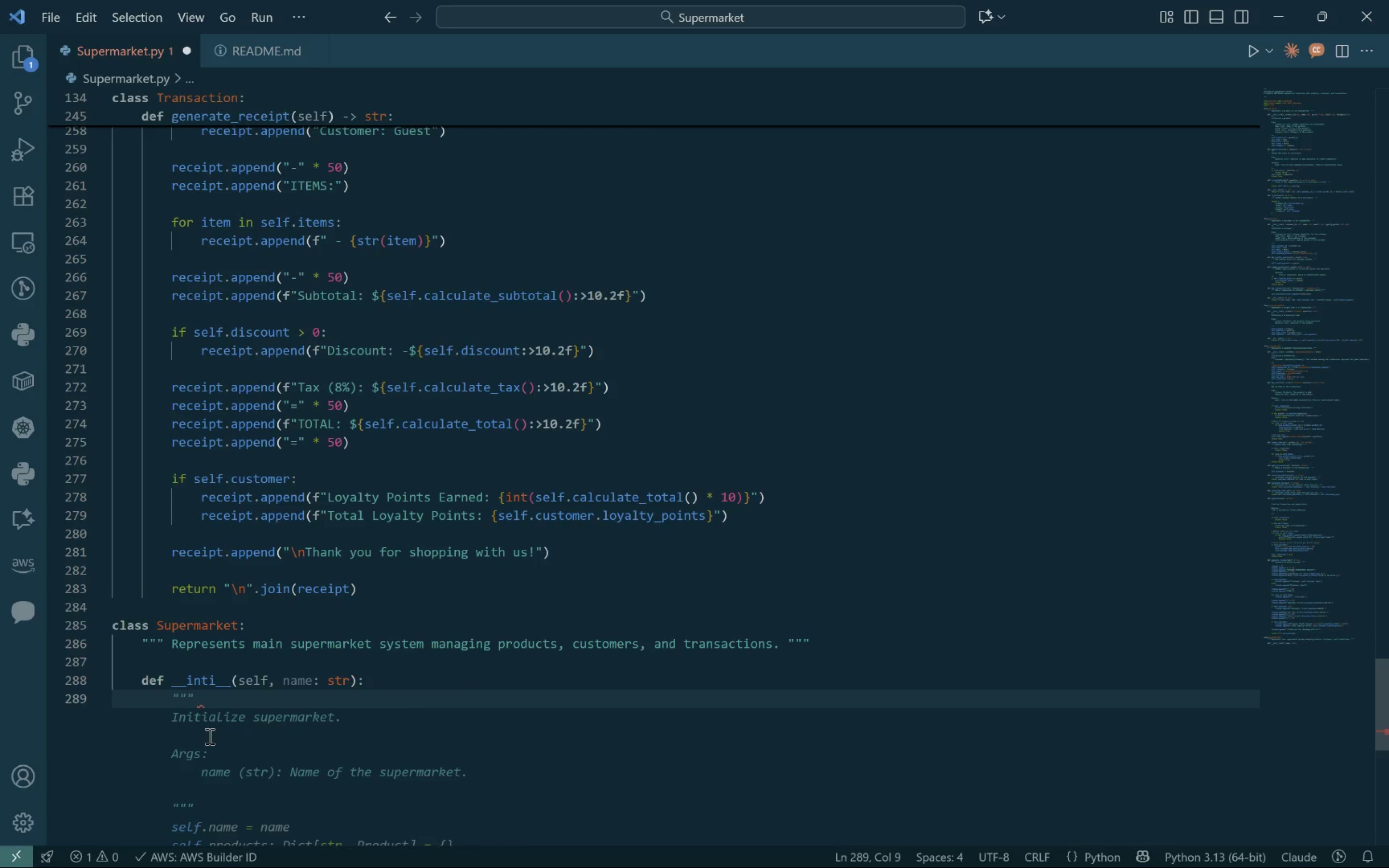 
key(Shift+ArrowRight)
 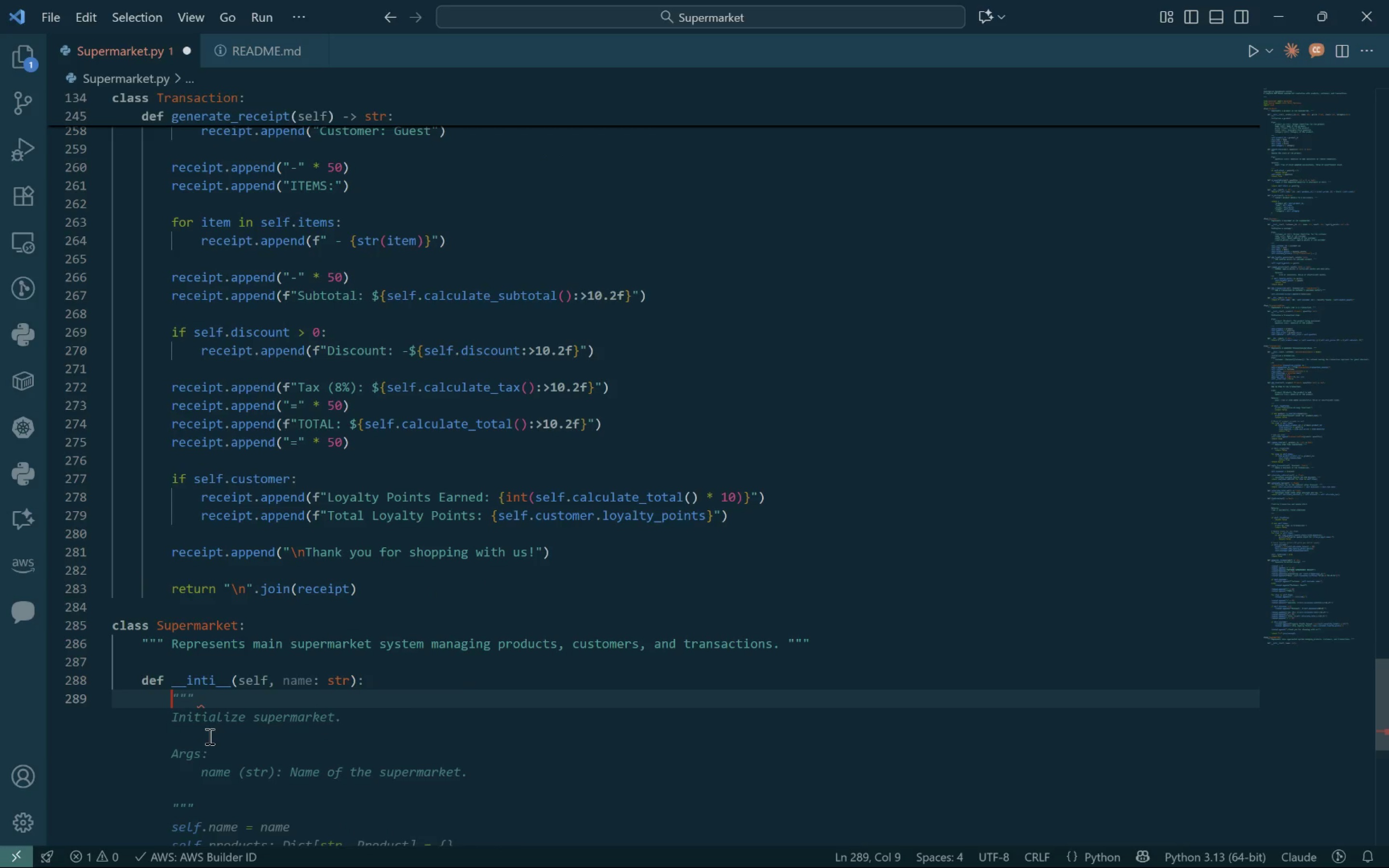 
key(Shift+ArrowRight)
 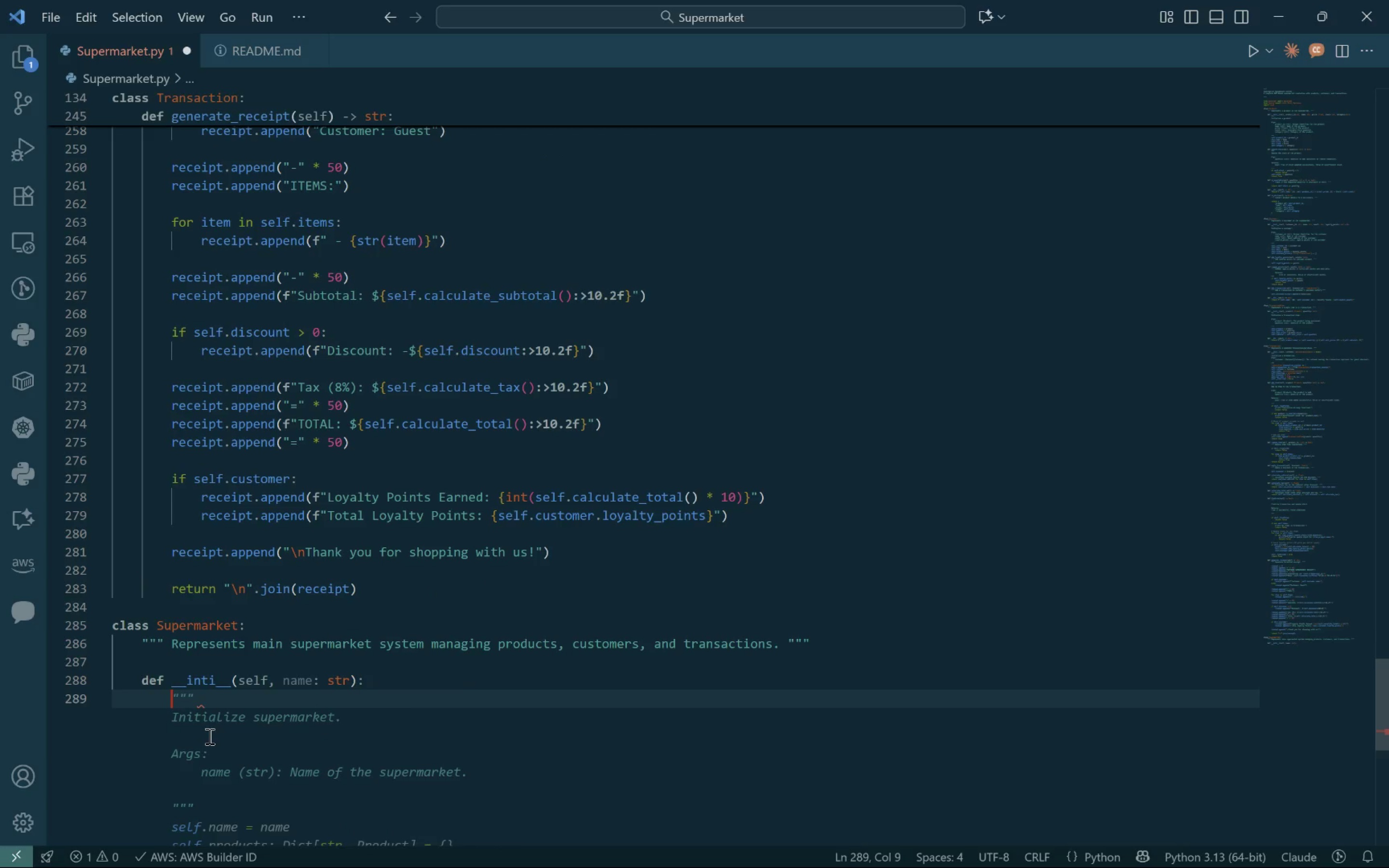 
key(Shift+ArrowRight)
 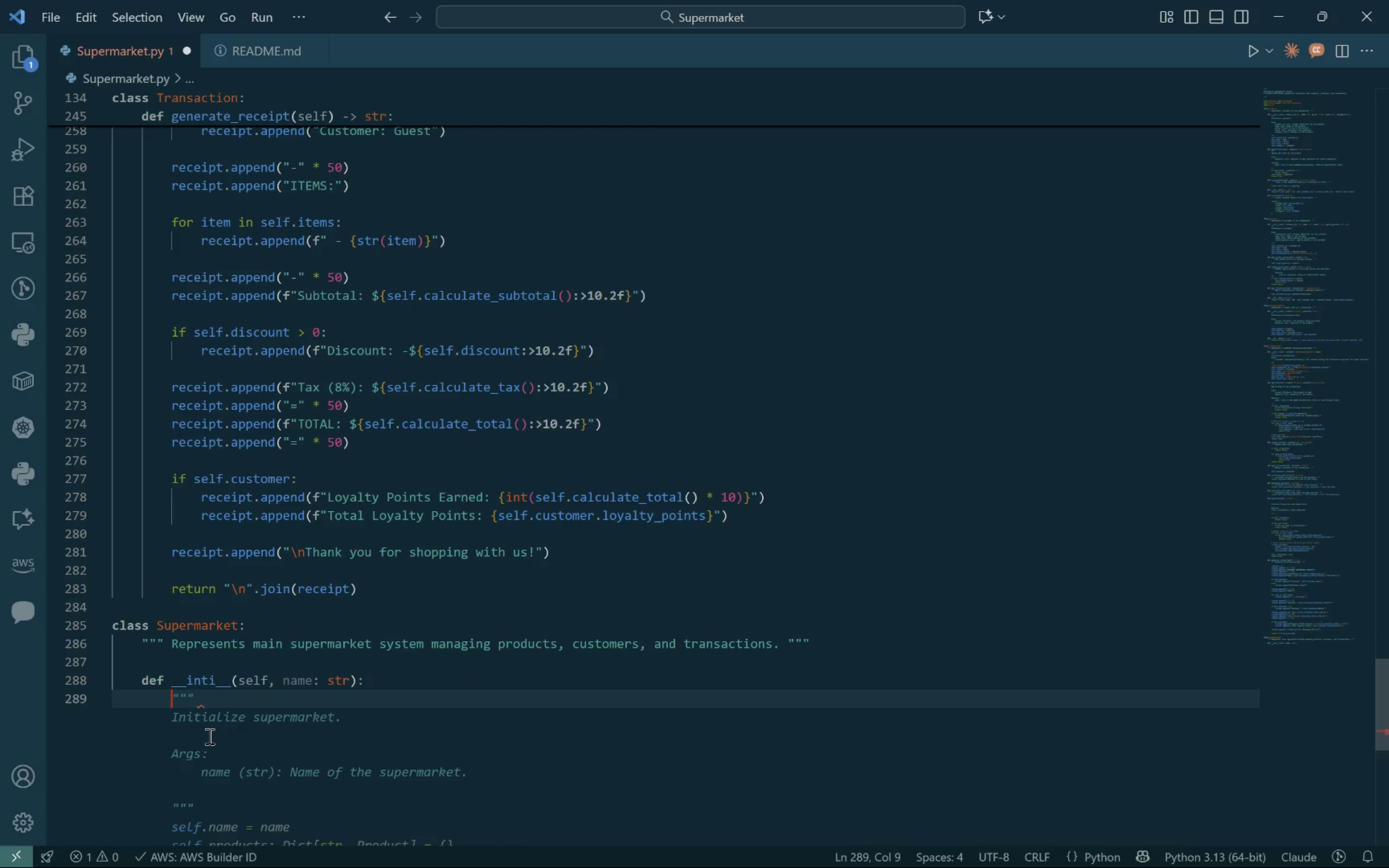 
key(Shift+ArrowRight)
 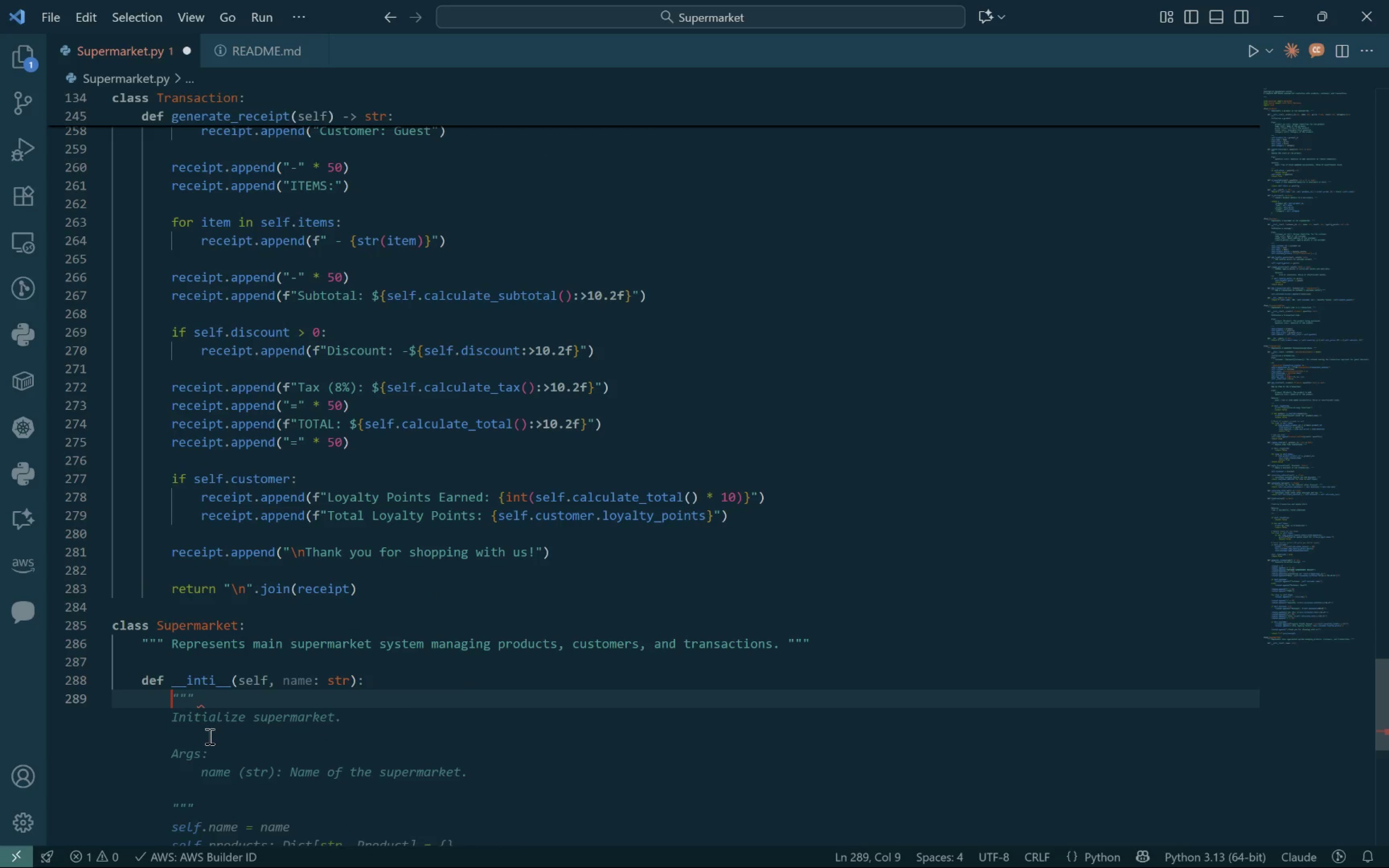 
key(Control+ArrowRight)
 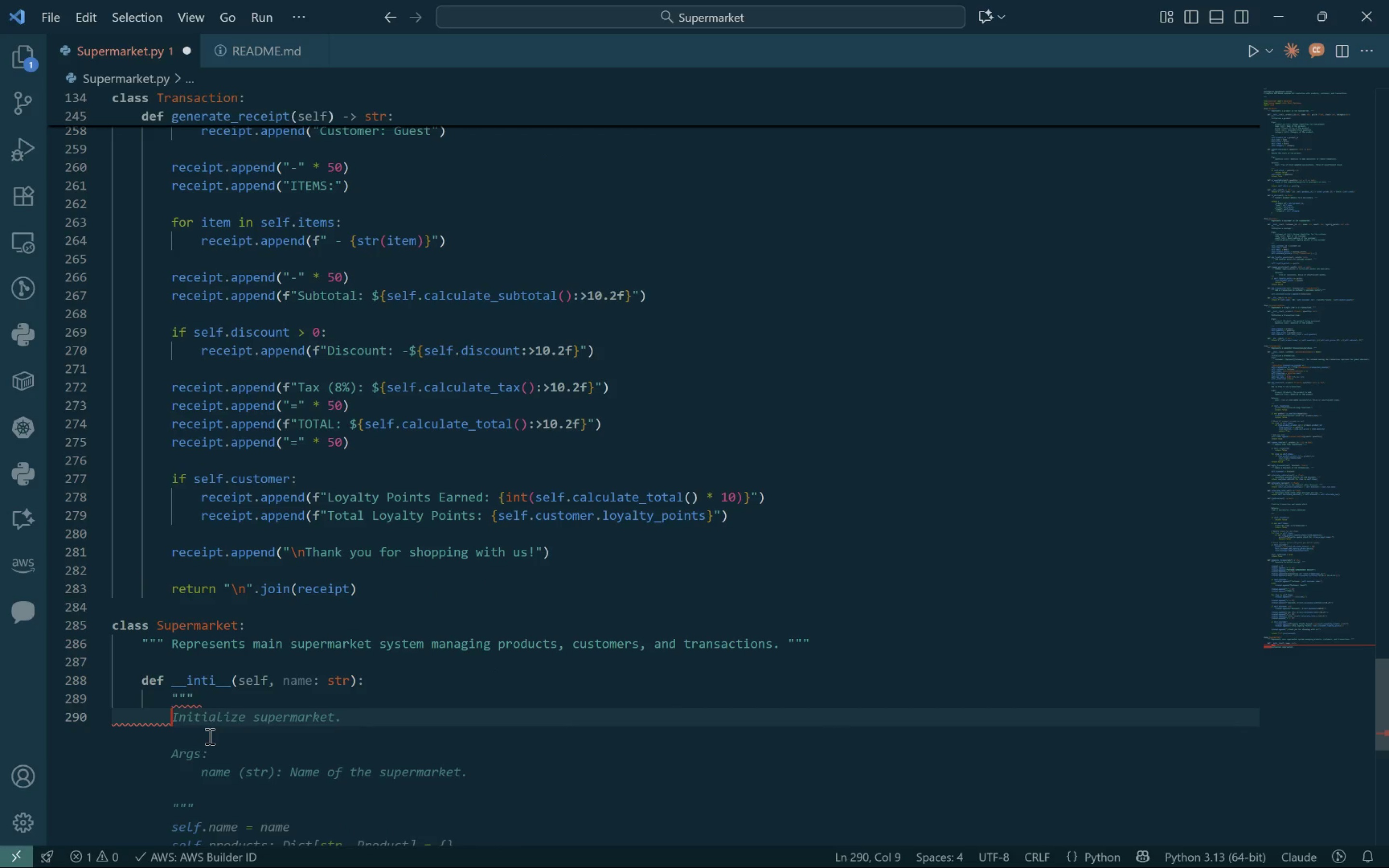 
key(Control+ArrowRight)
 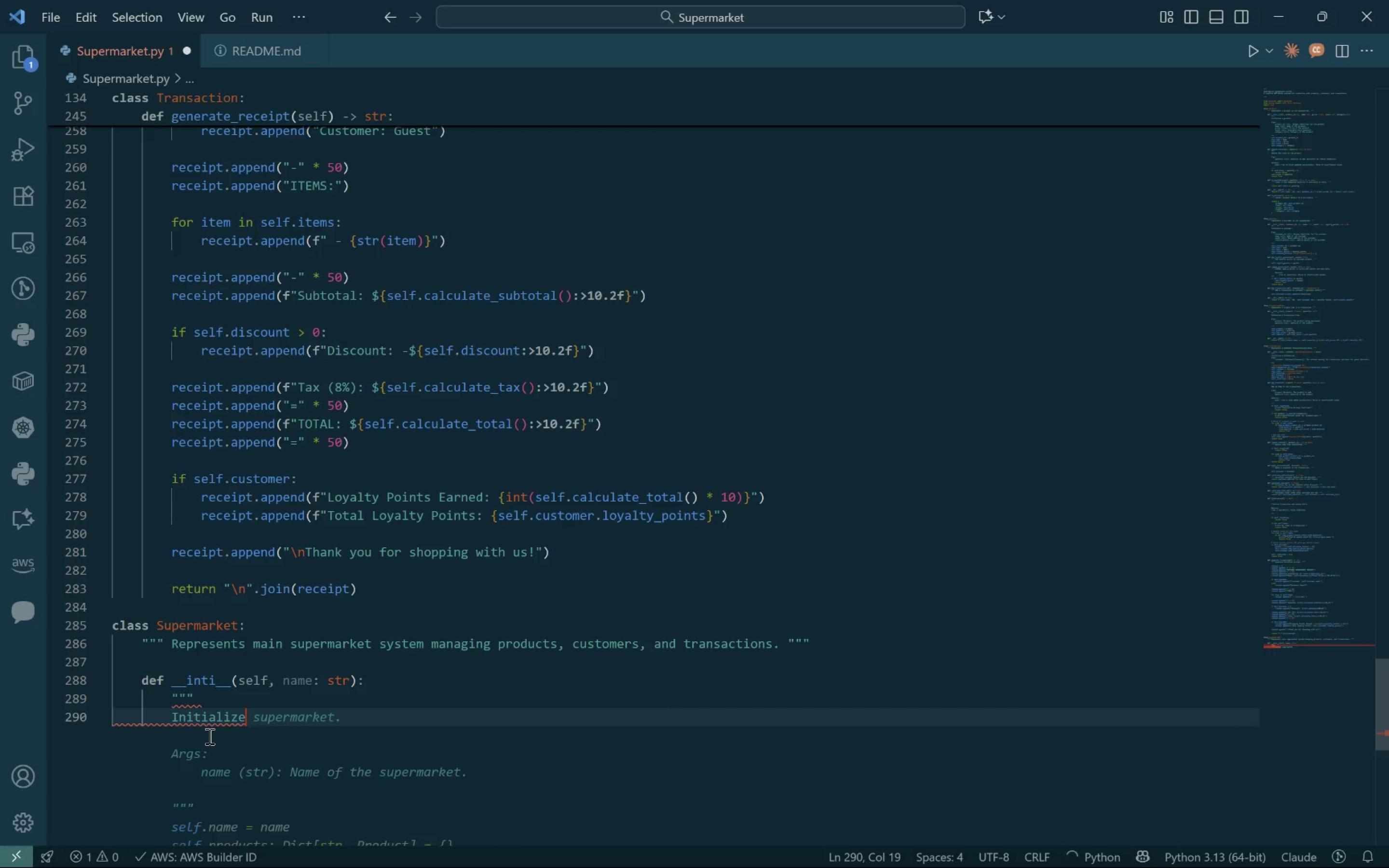 
key(Control+ArrowRight)
 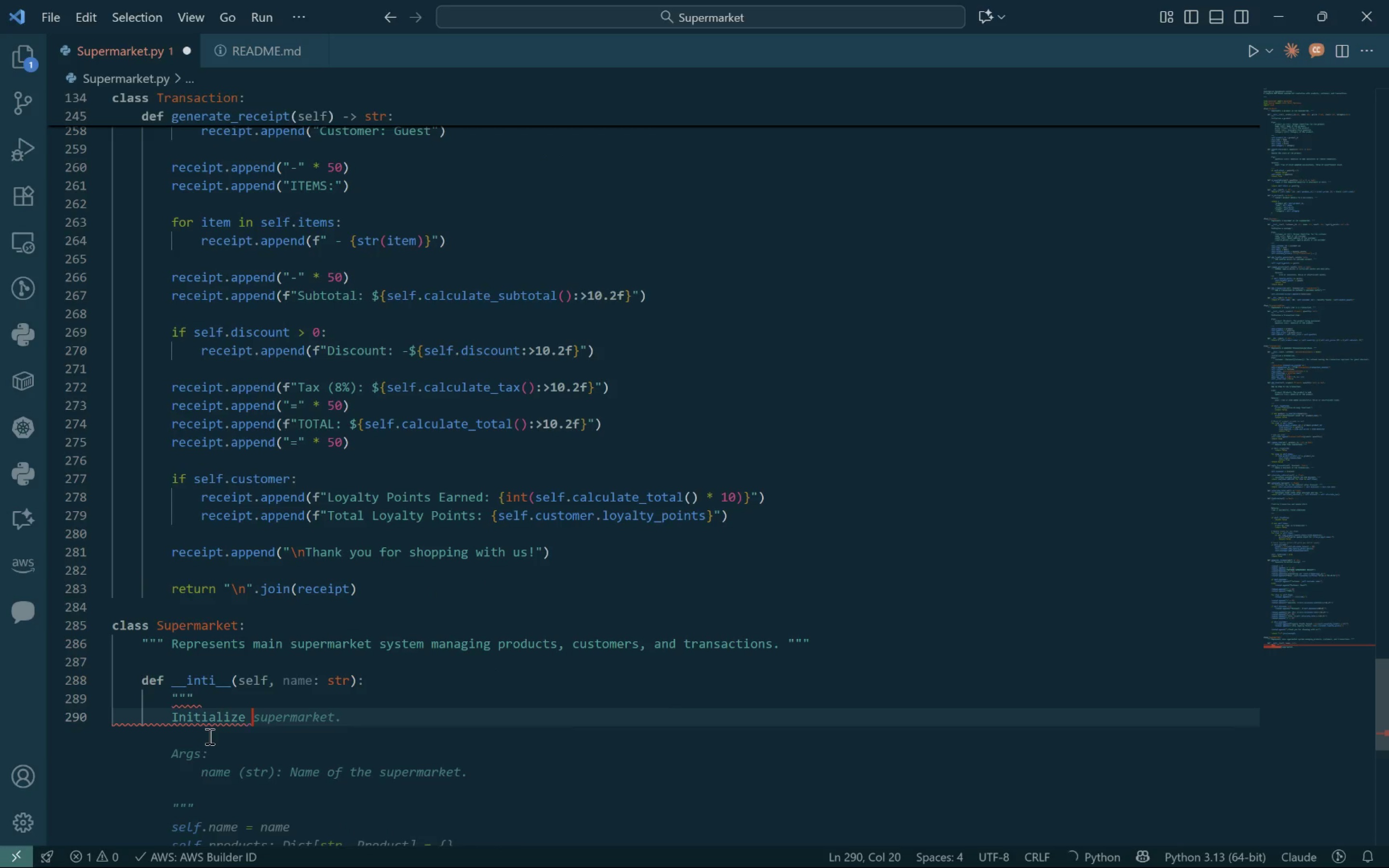 
key(Control+ArrowRight)
 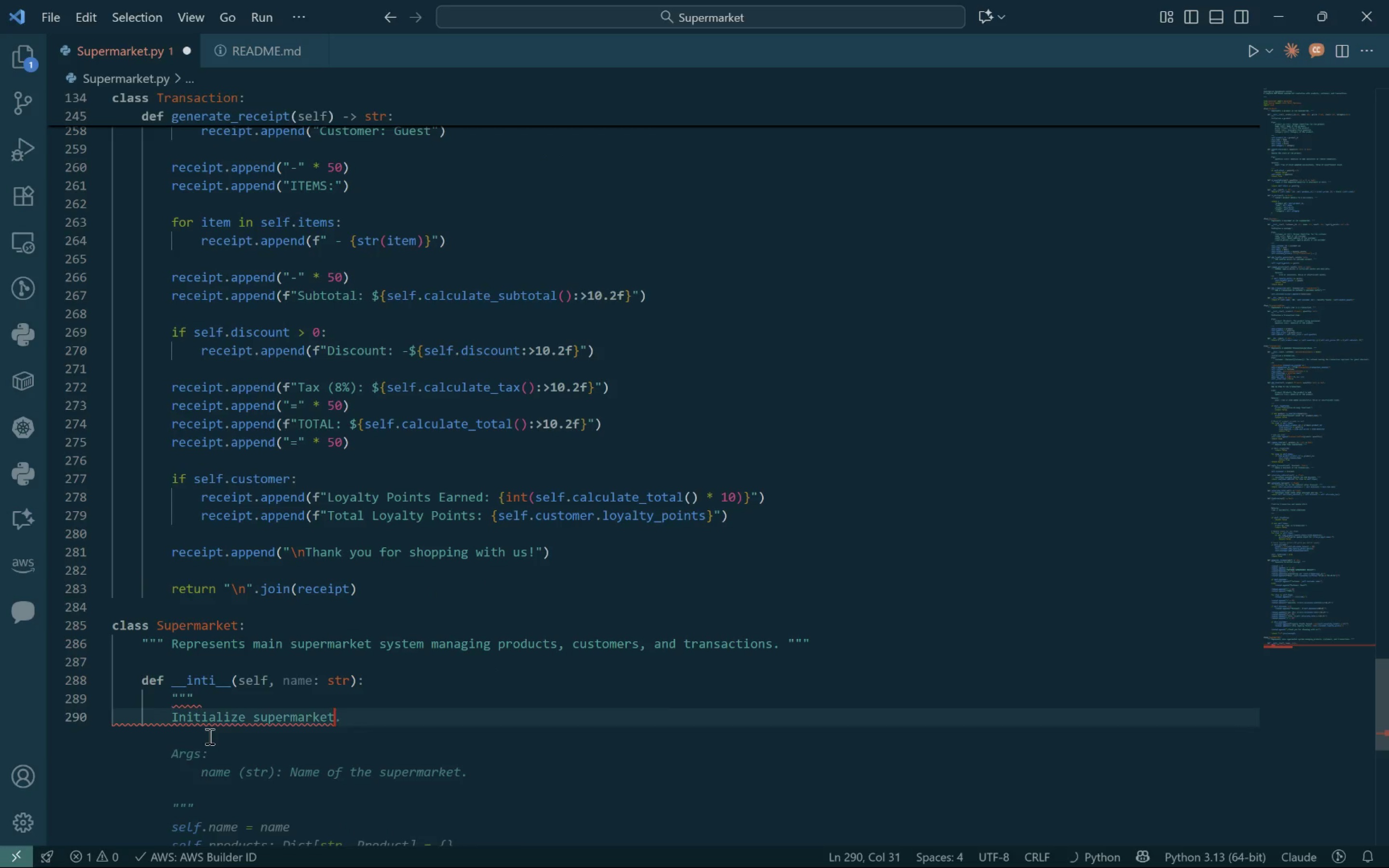 
key(Control+ArrowRight)
 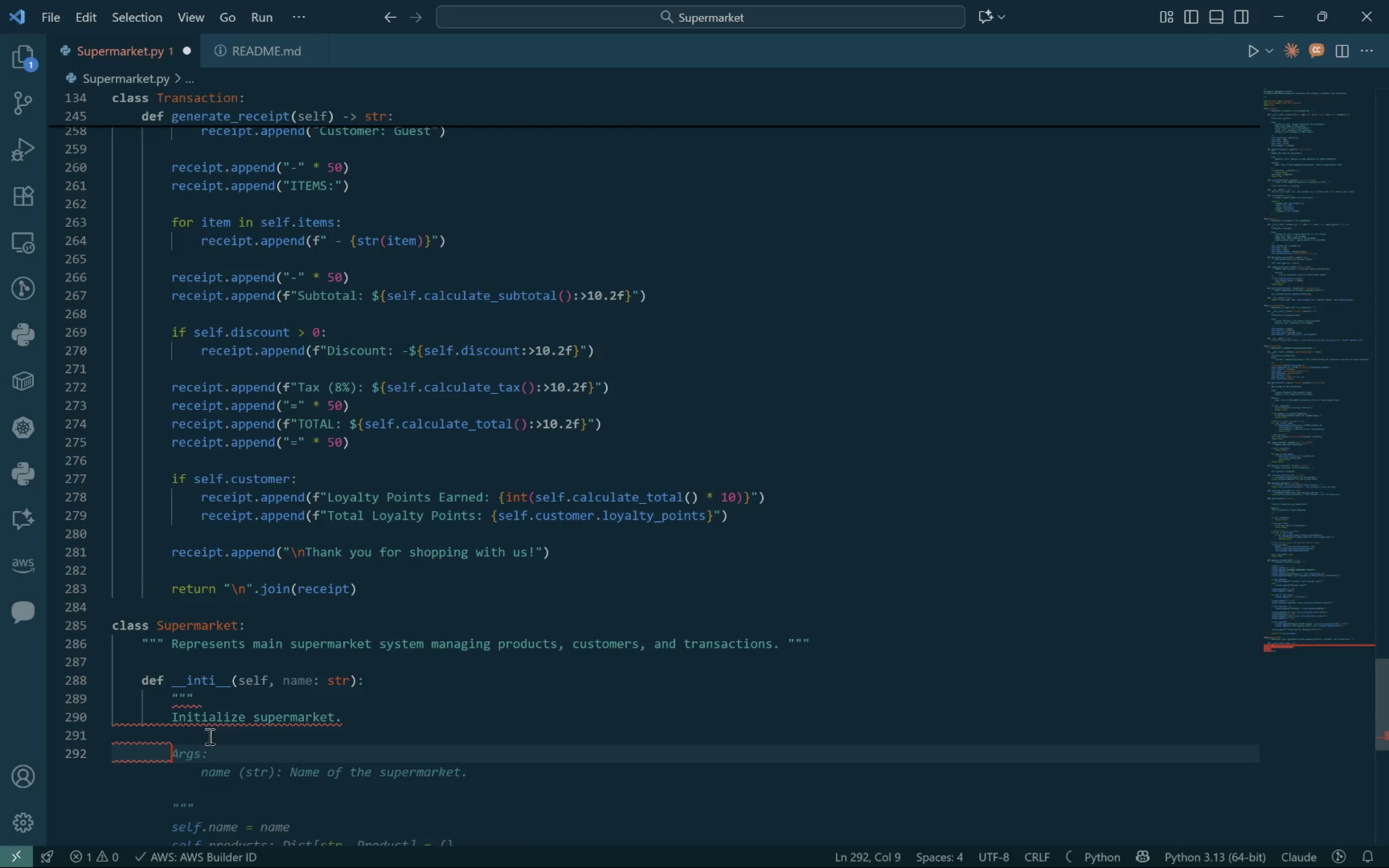 
key(Control+ArrowRight)
 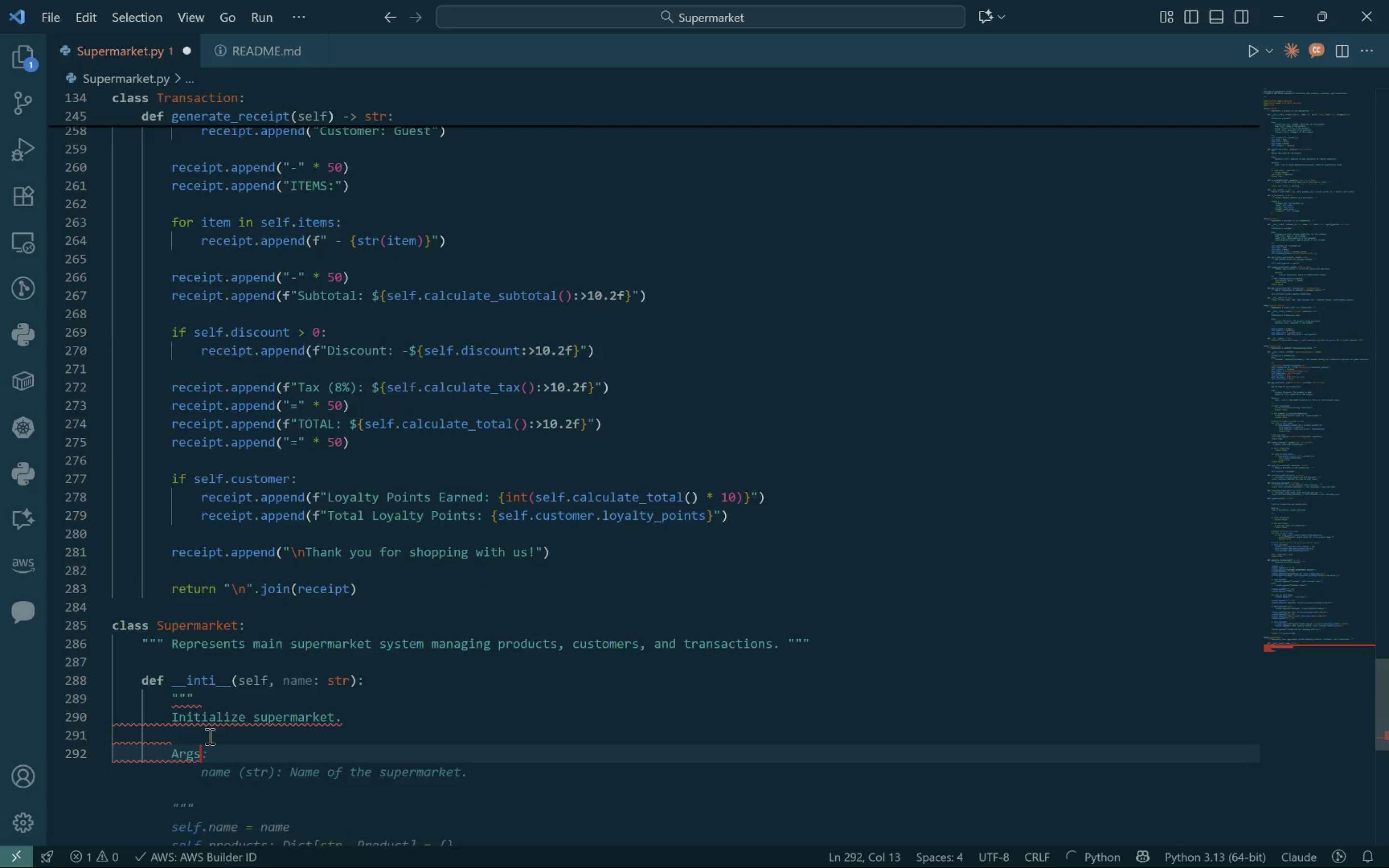 
key(Control+ArrowRight)
 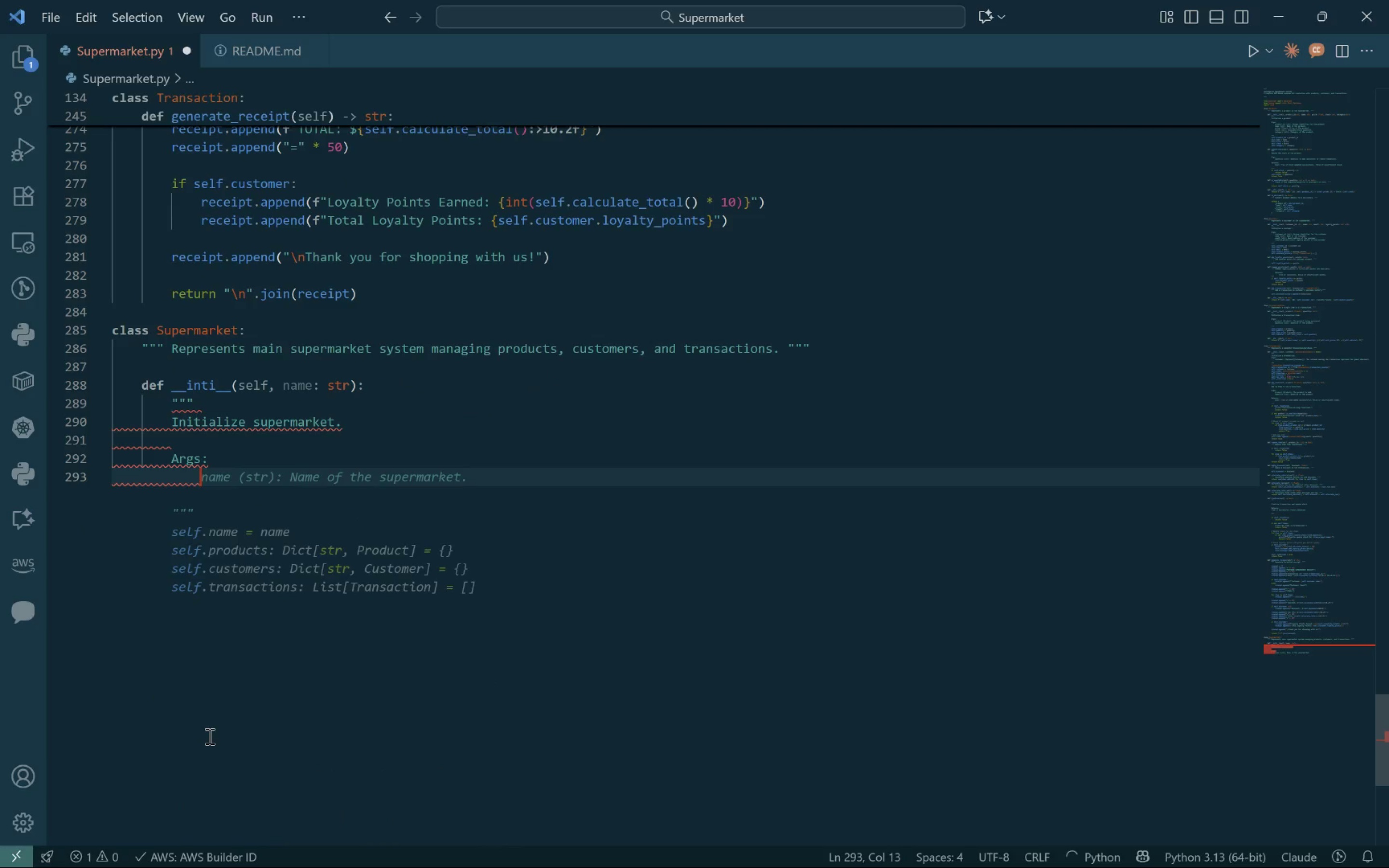 
key(Control+ArrowRight)
 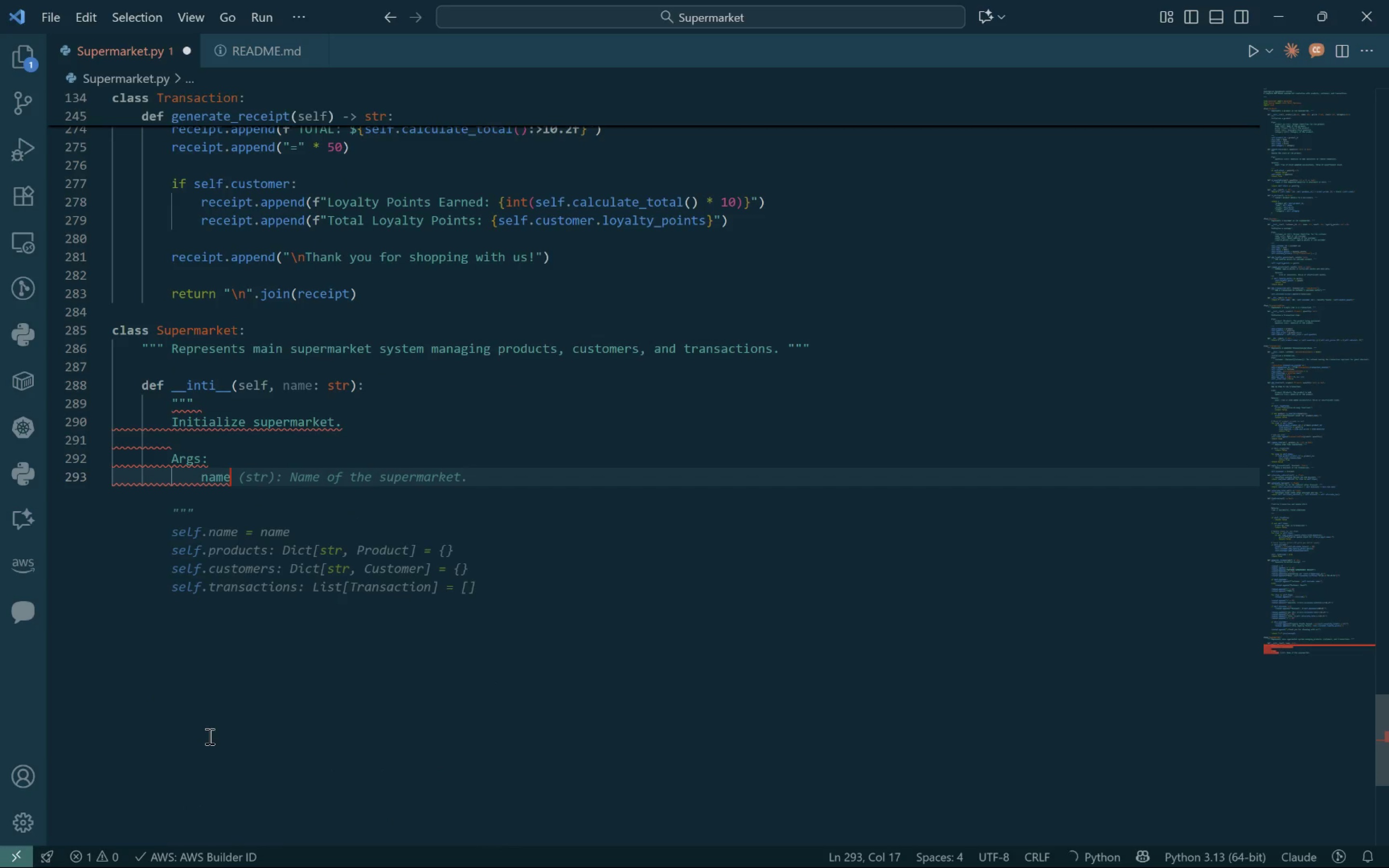 
key(Control+ArrowRight)
 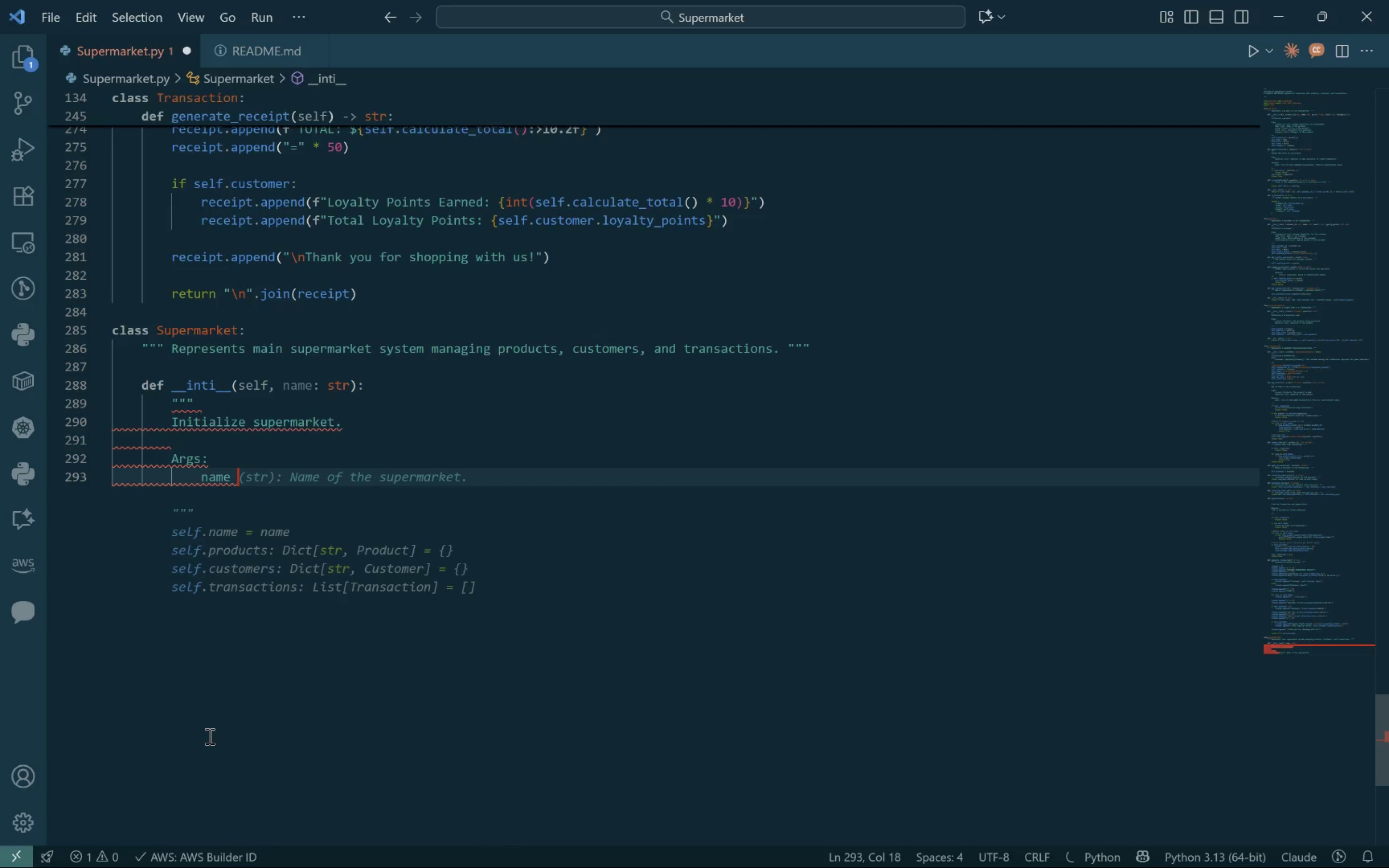 
key(Control+ArrowRight)
 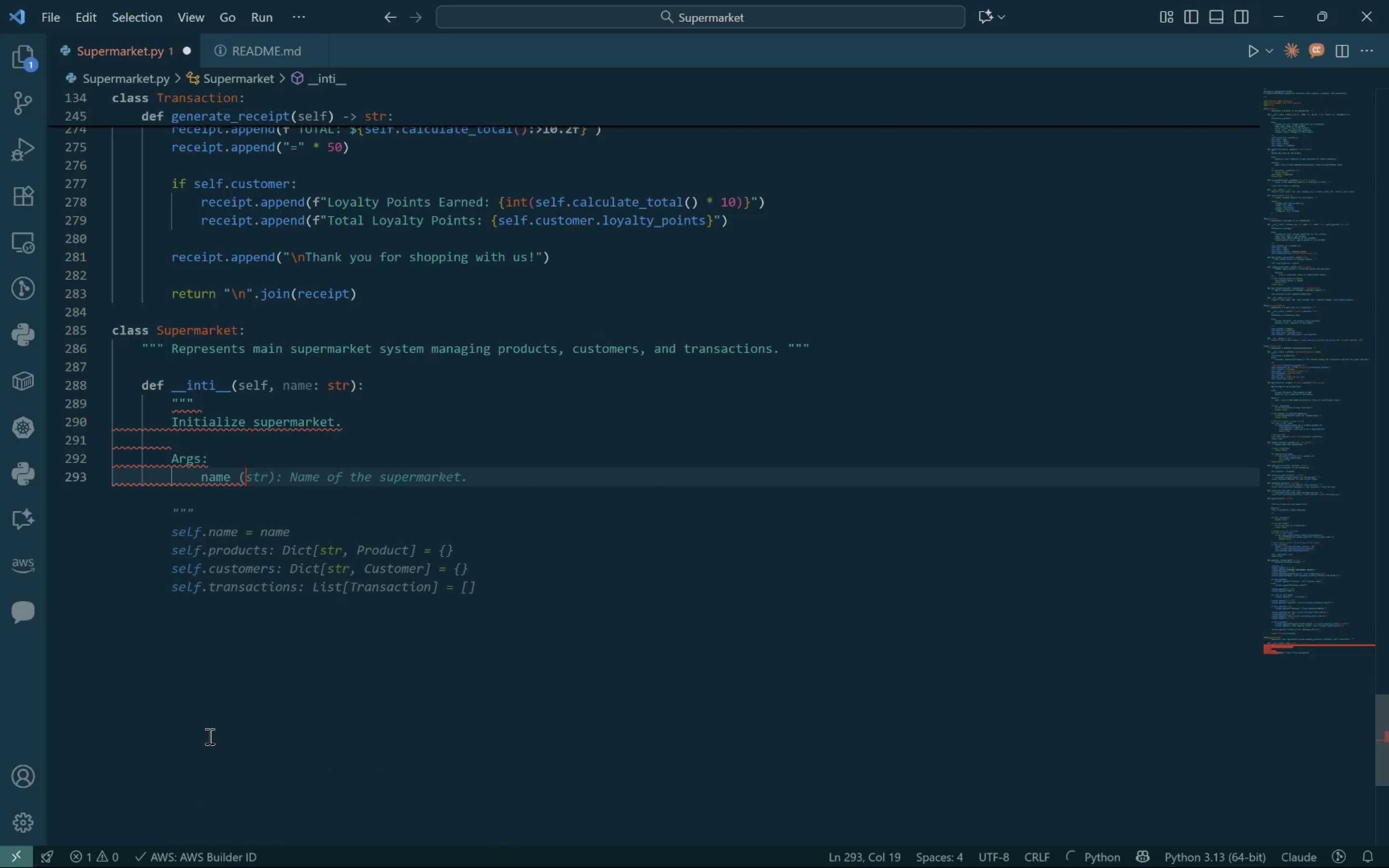 
key(Control+ArrowRight)
 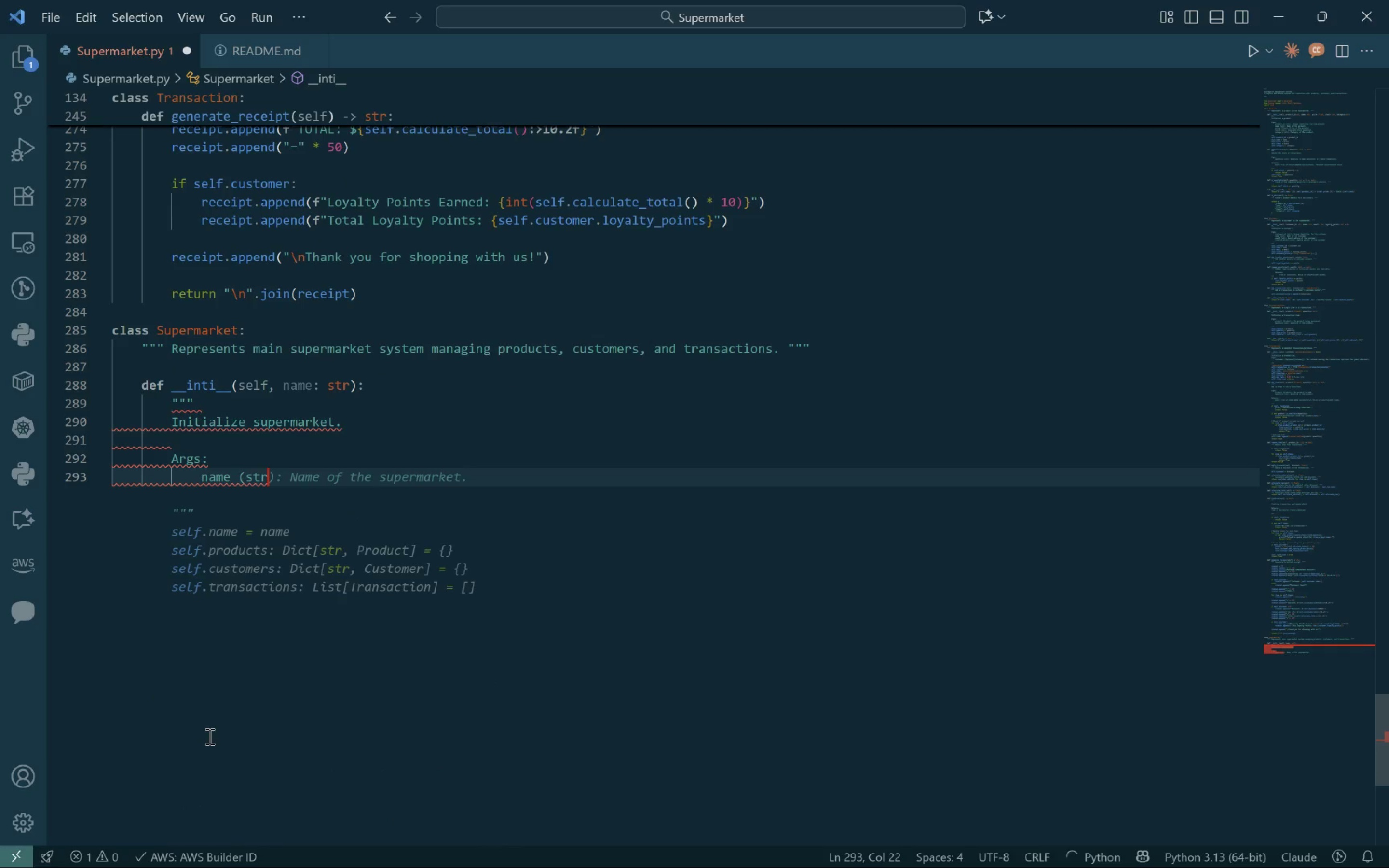 
key(Control+ArrowRight)
 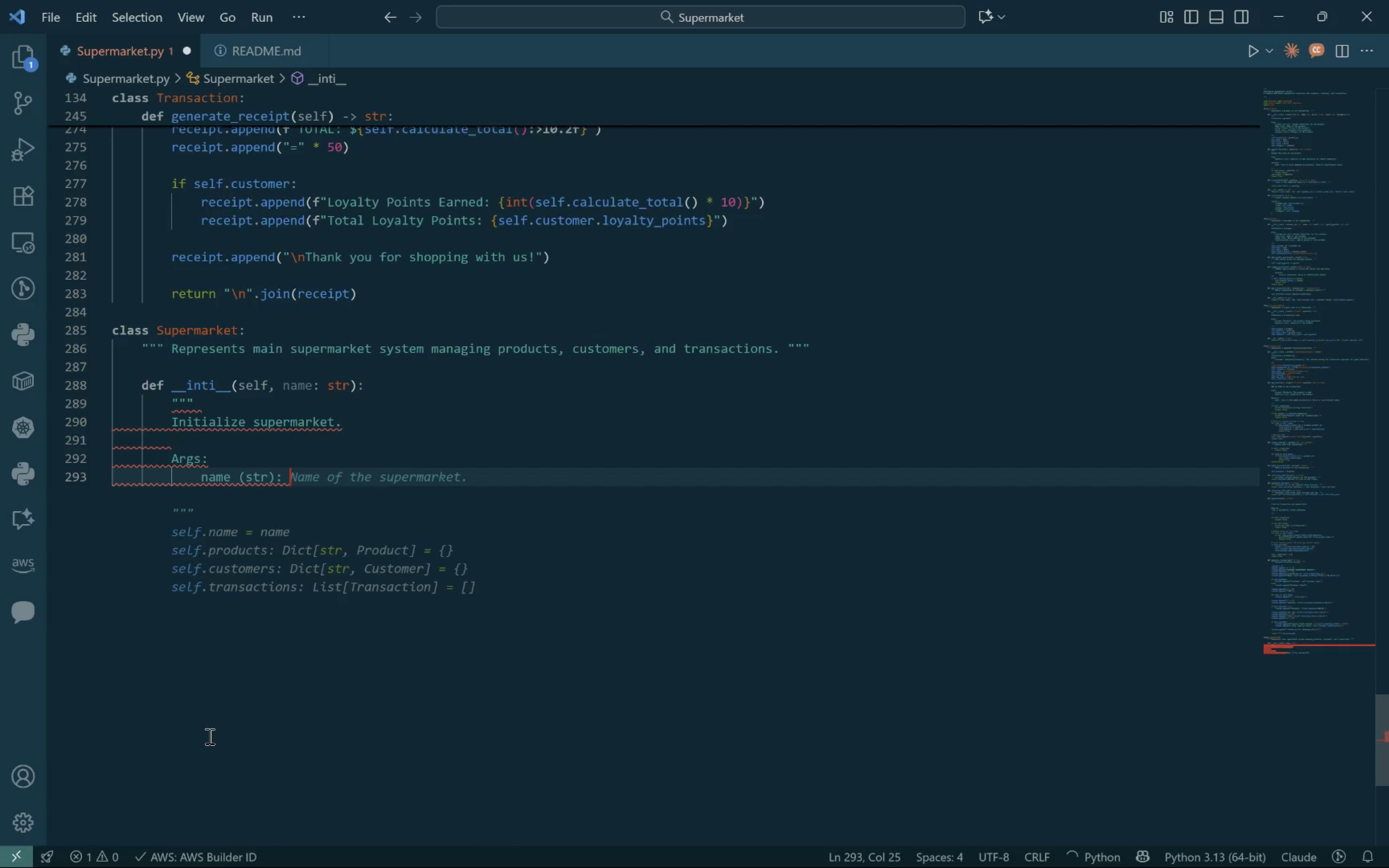 
key(Control+ArrowRight)
 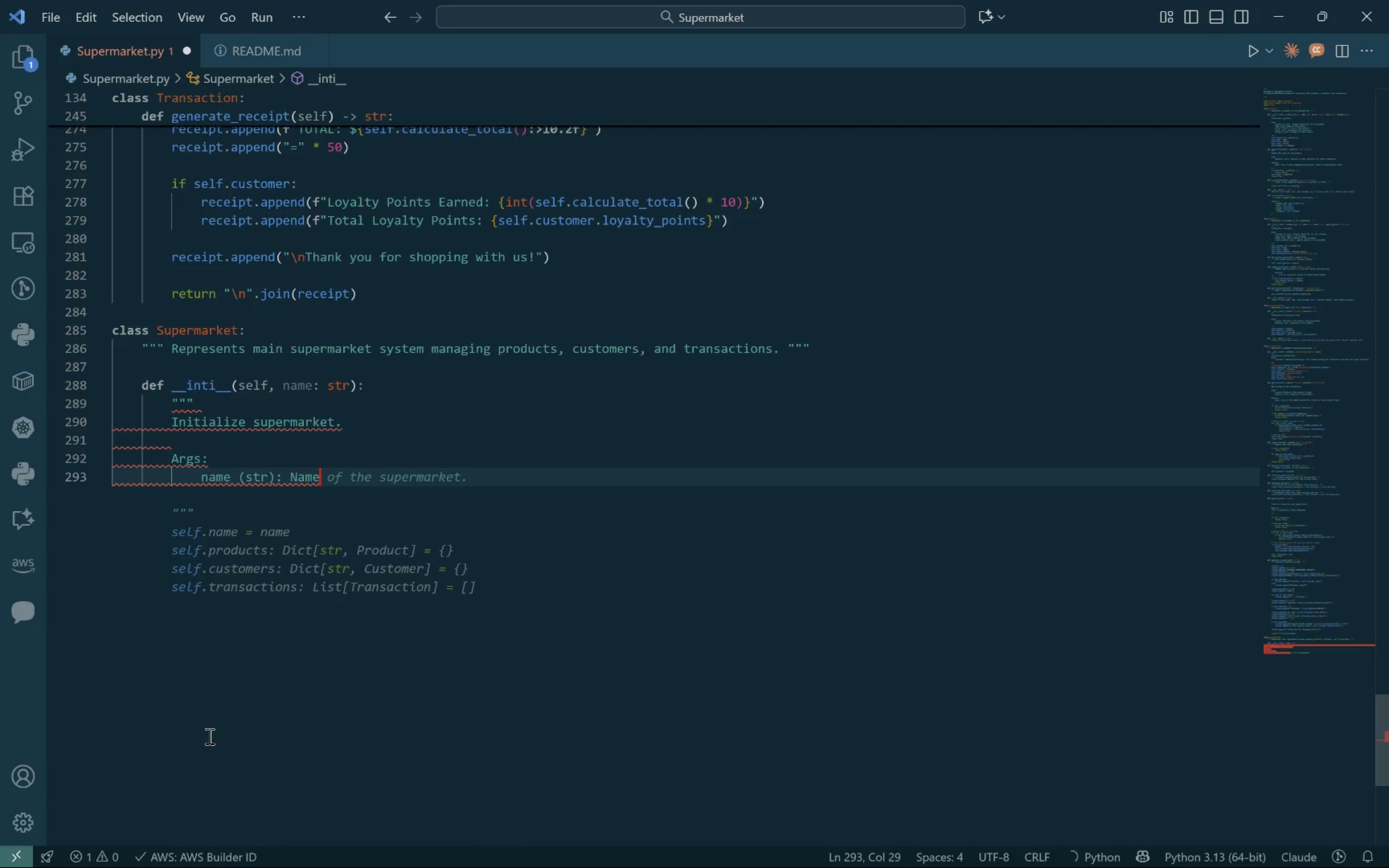 
key(Control+ArrowRight)
 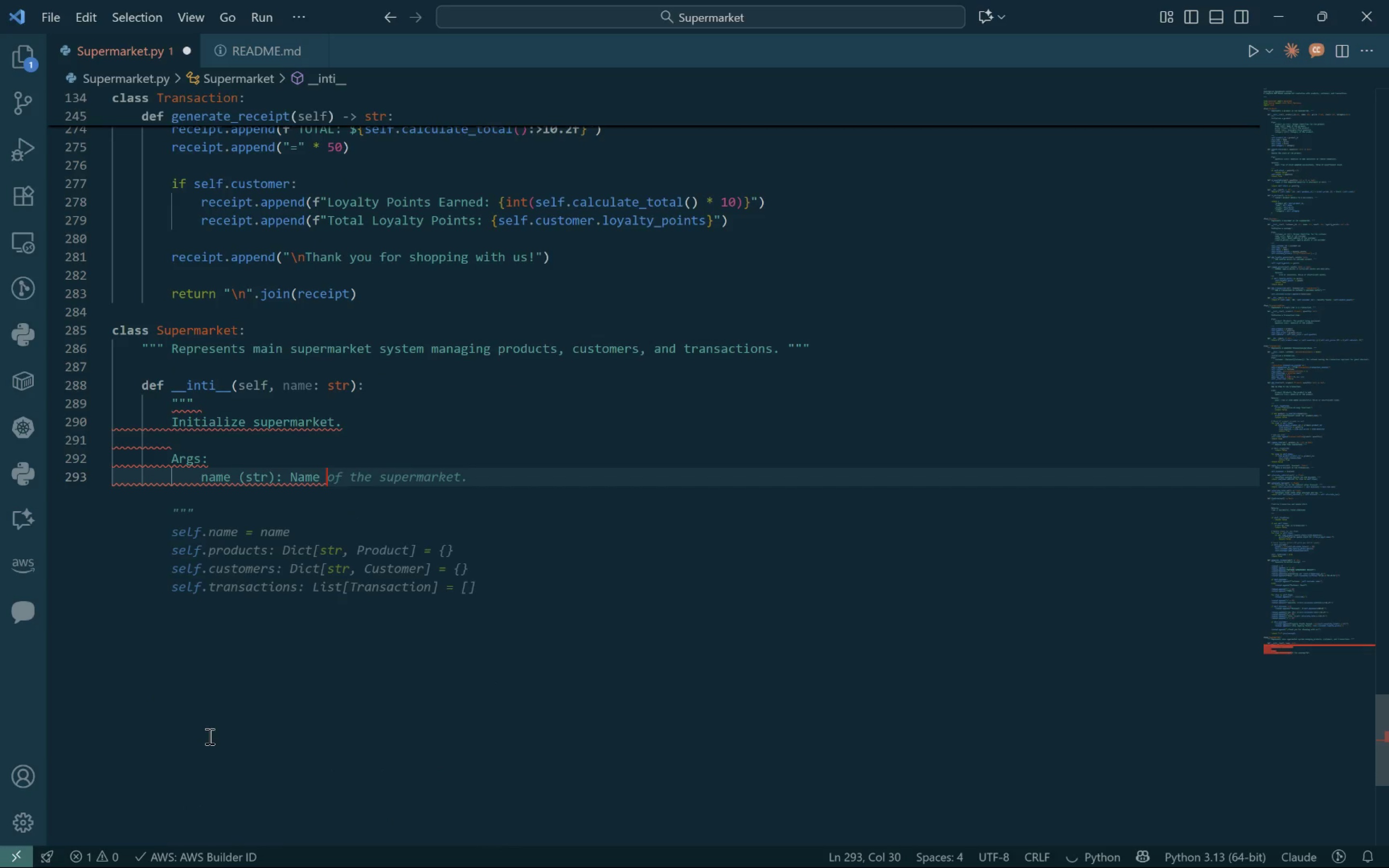 
key(Control+ArrowRight)
 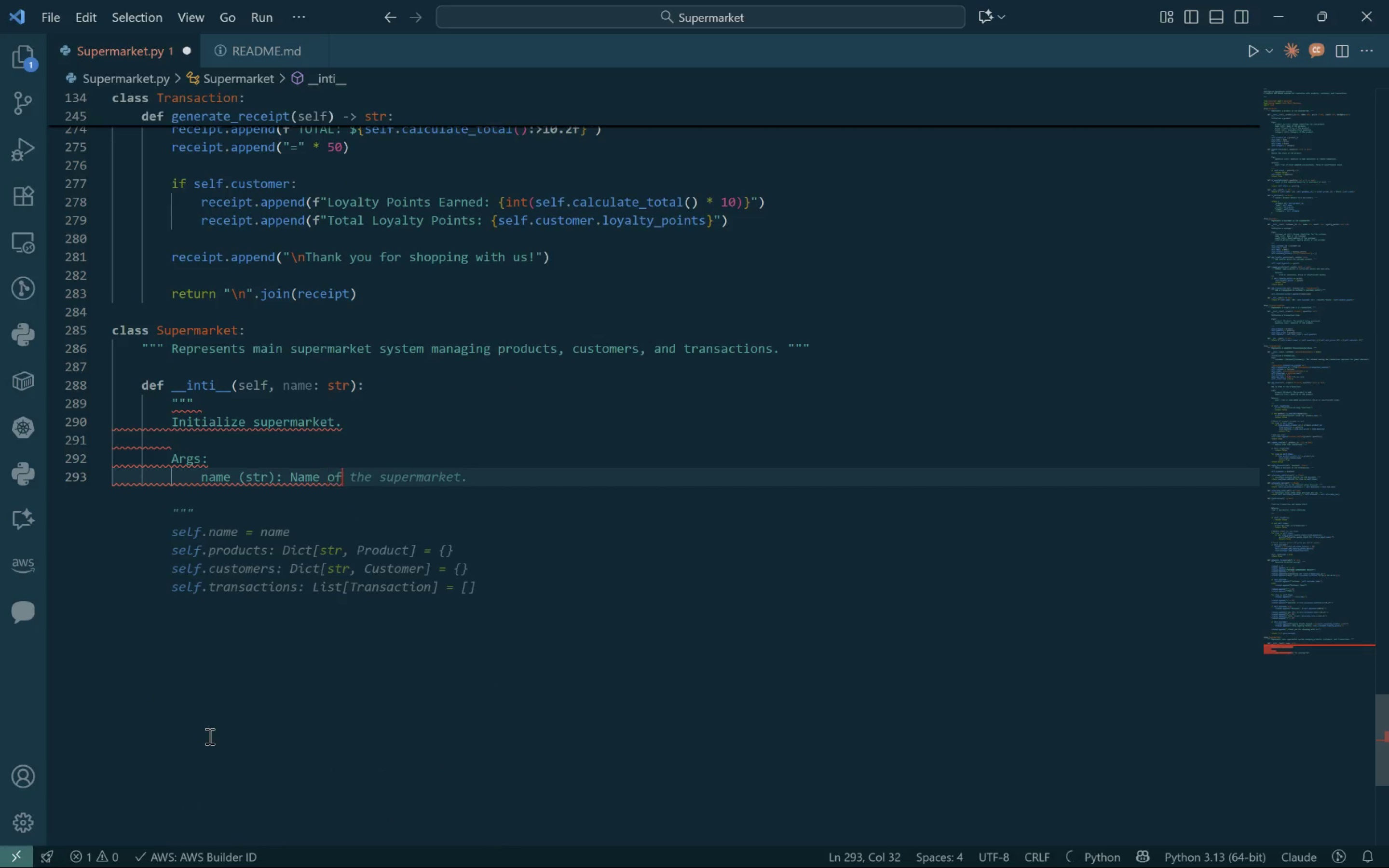 
key(Control+ArrowRight)
 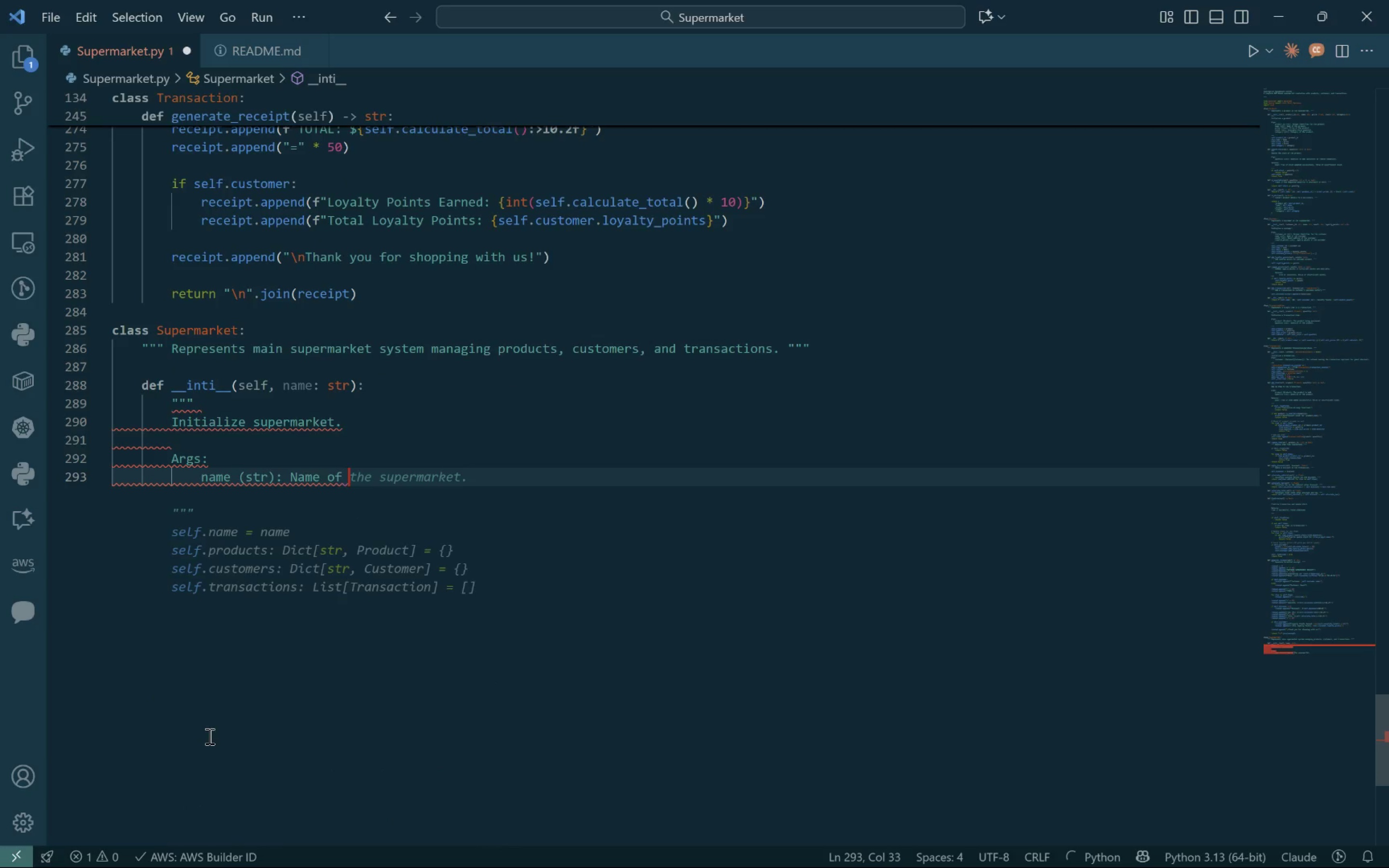 
key(Control+ArrowRight)
 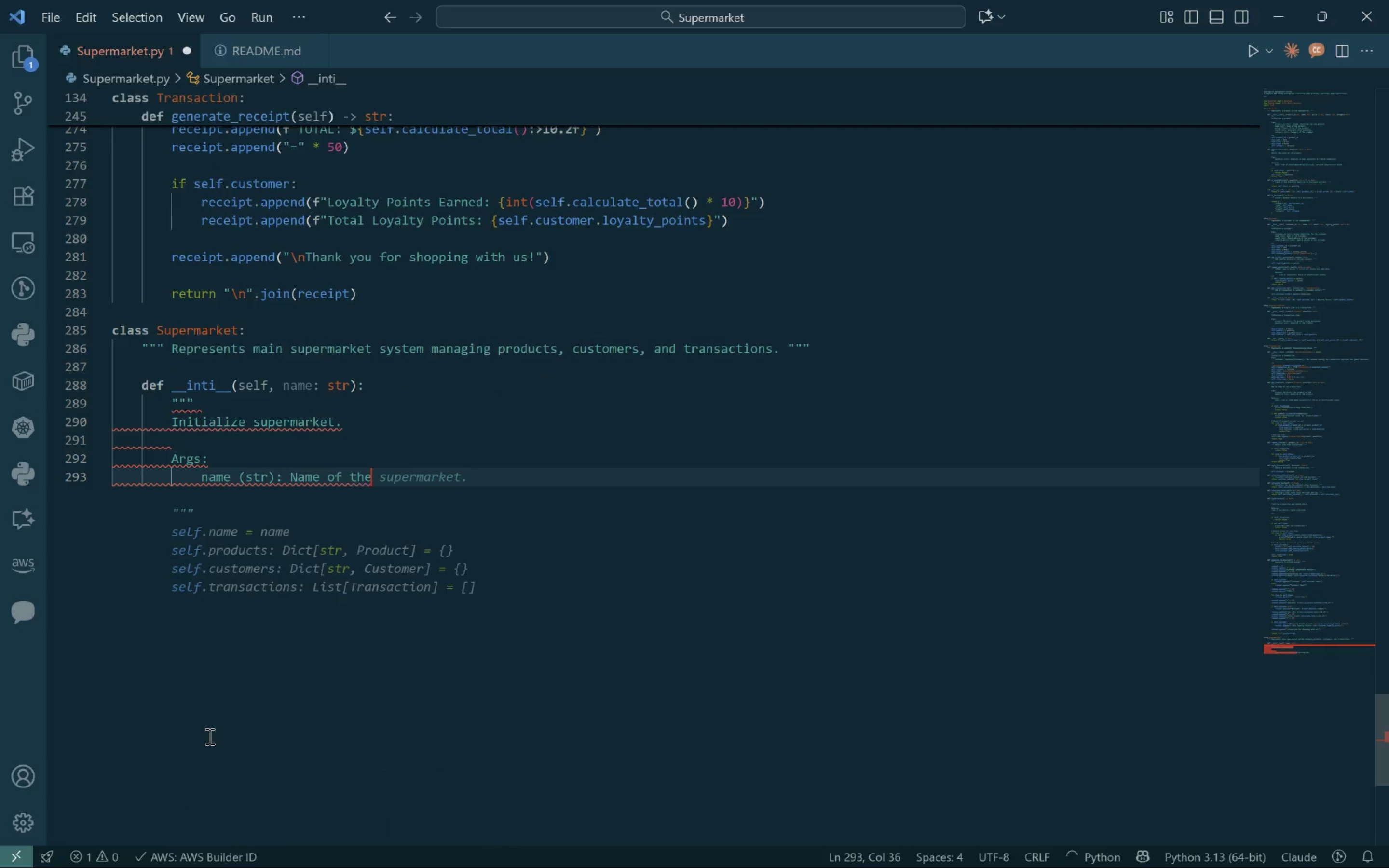 
key(Control+ArrowRight)
 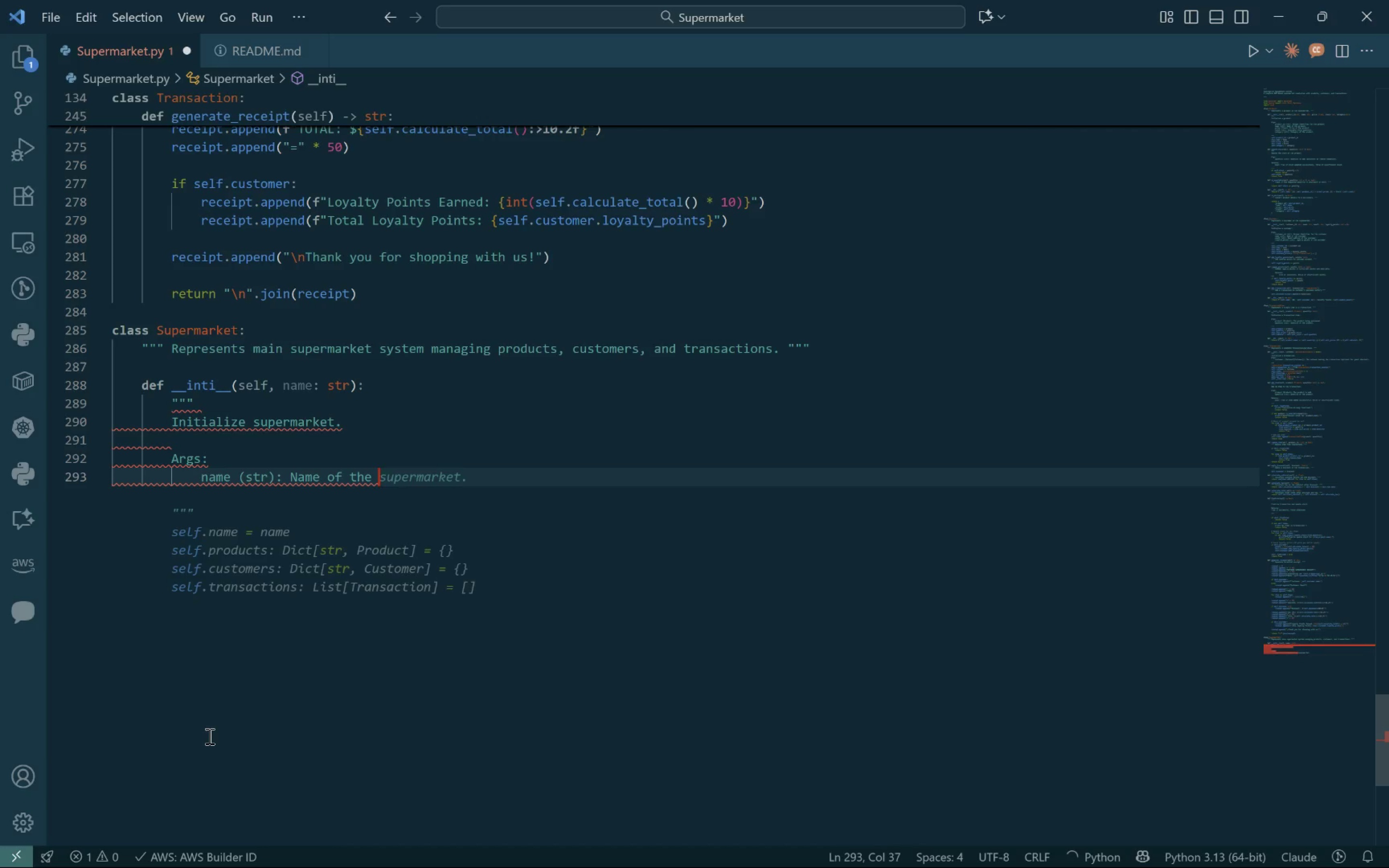 
key(Control+ArrowRight)
 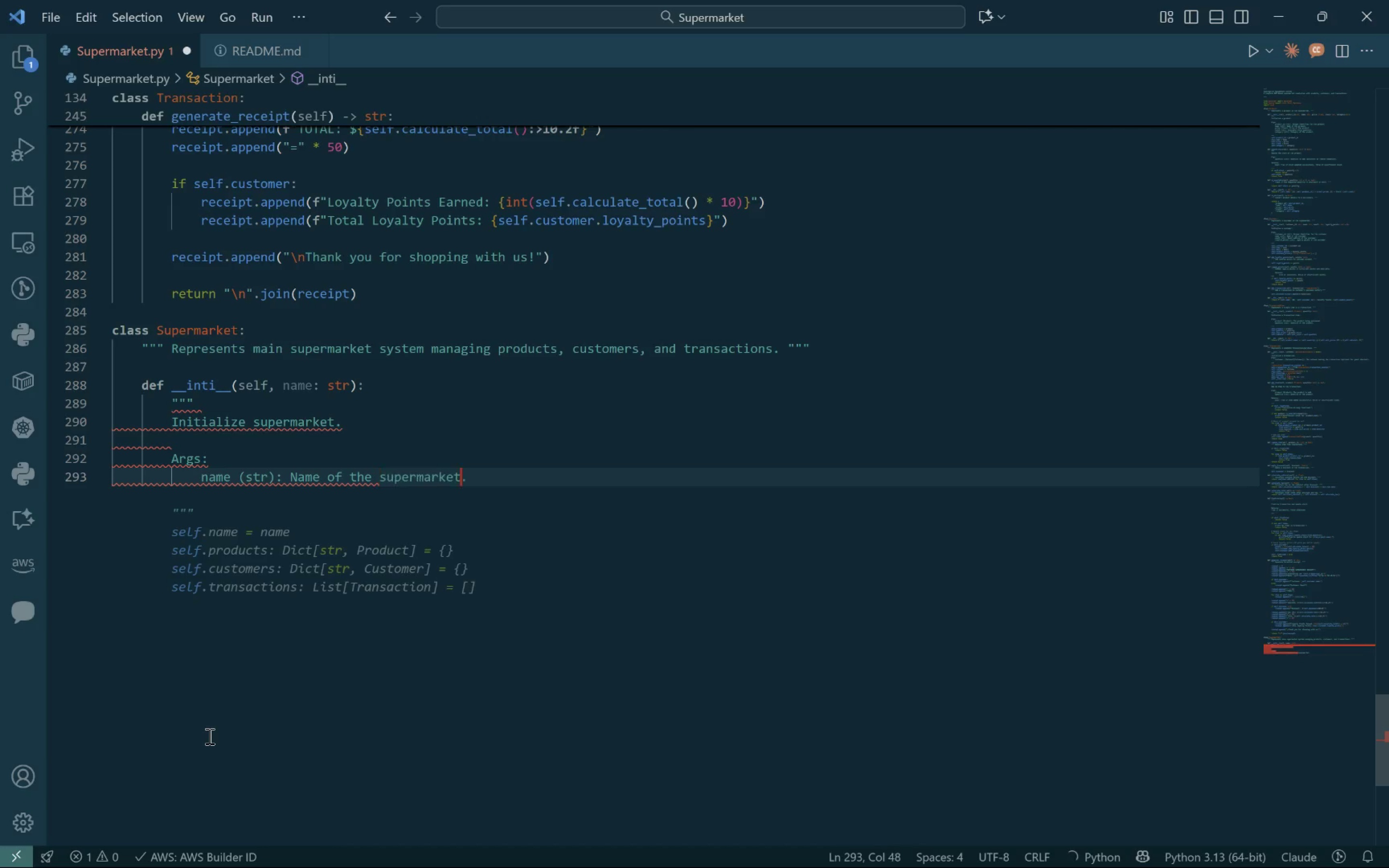 
key(Control+ArrowRight)
 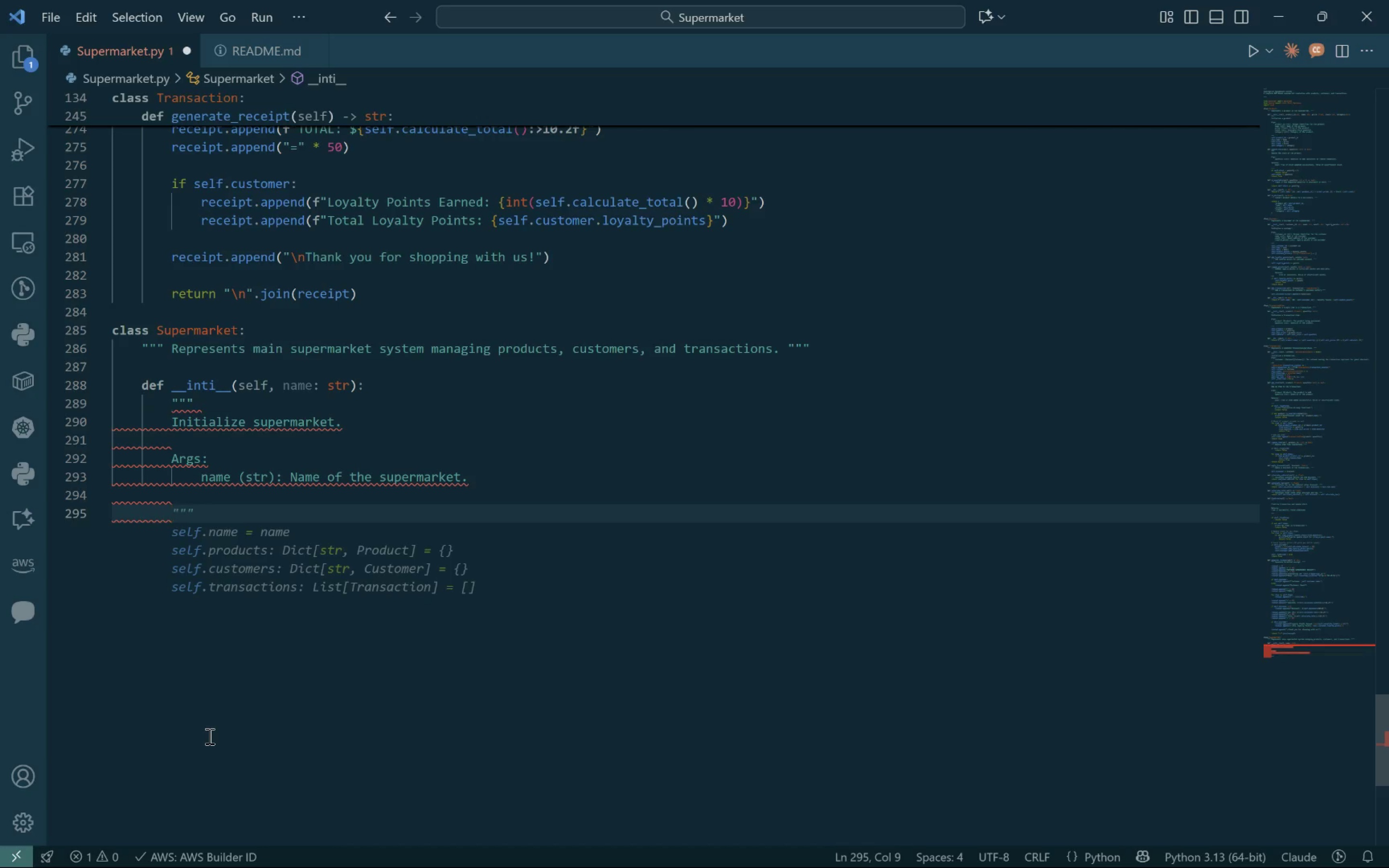 
hold_key(key=ControlLeft, duration=1.52)
 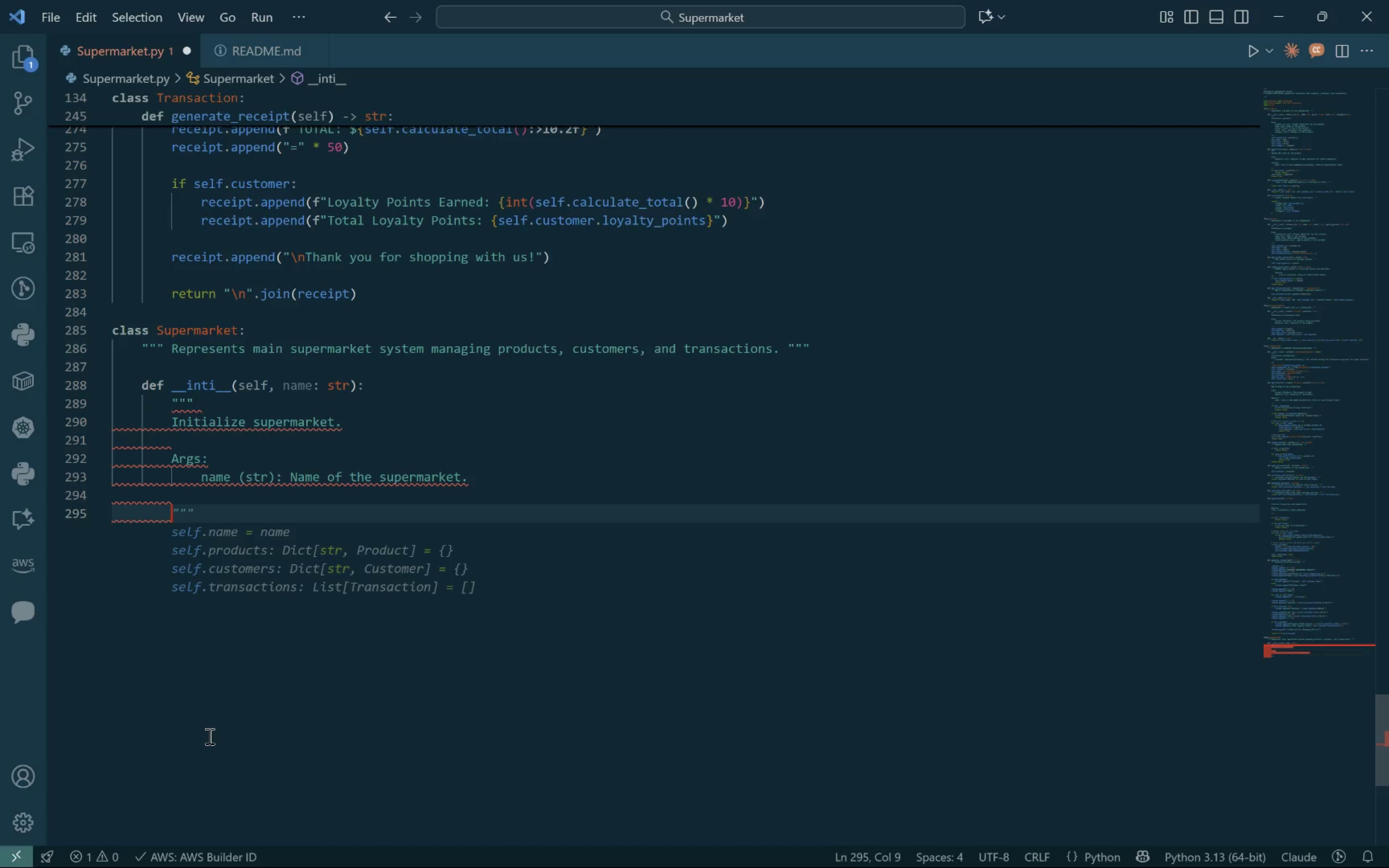 
hold_key(key=ControlLeft, duration=1.52)
 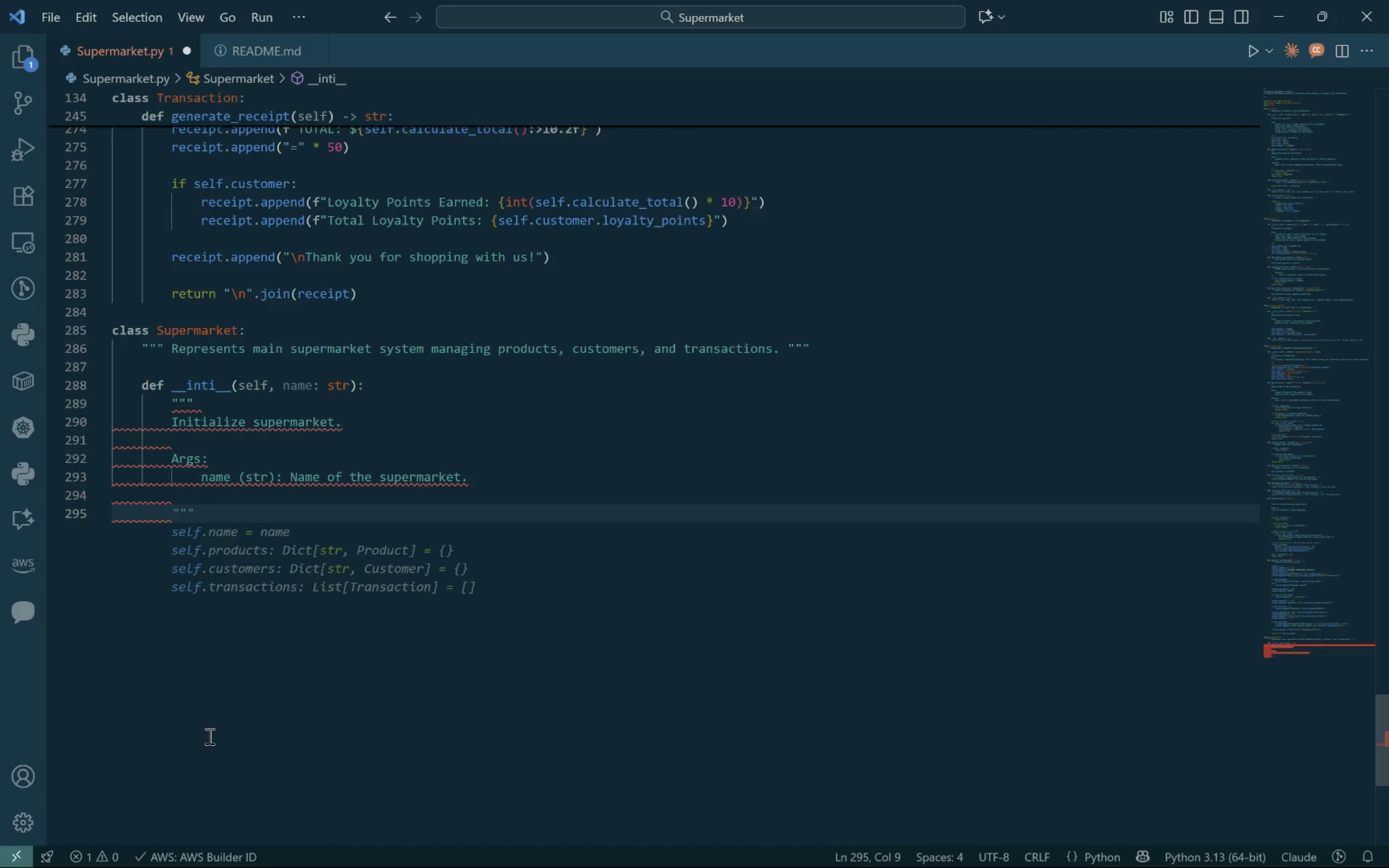 
hold_key(key=ControlLeft, duration=0.6)
 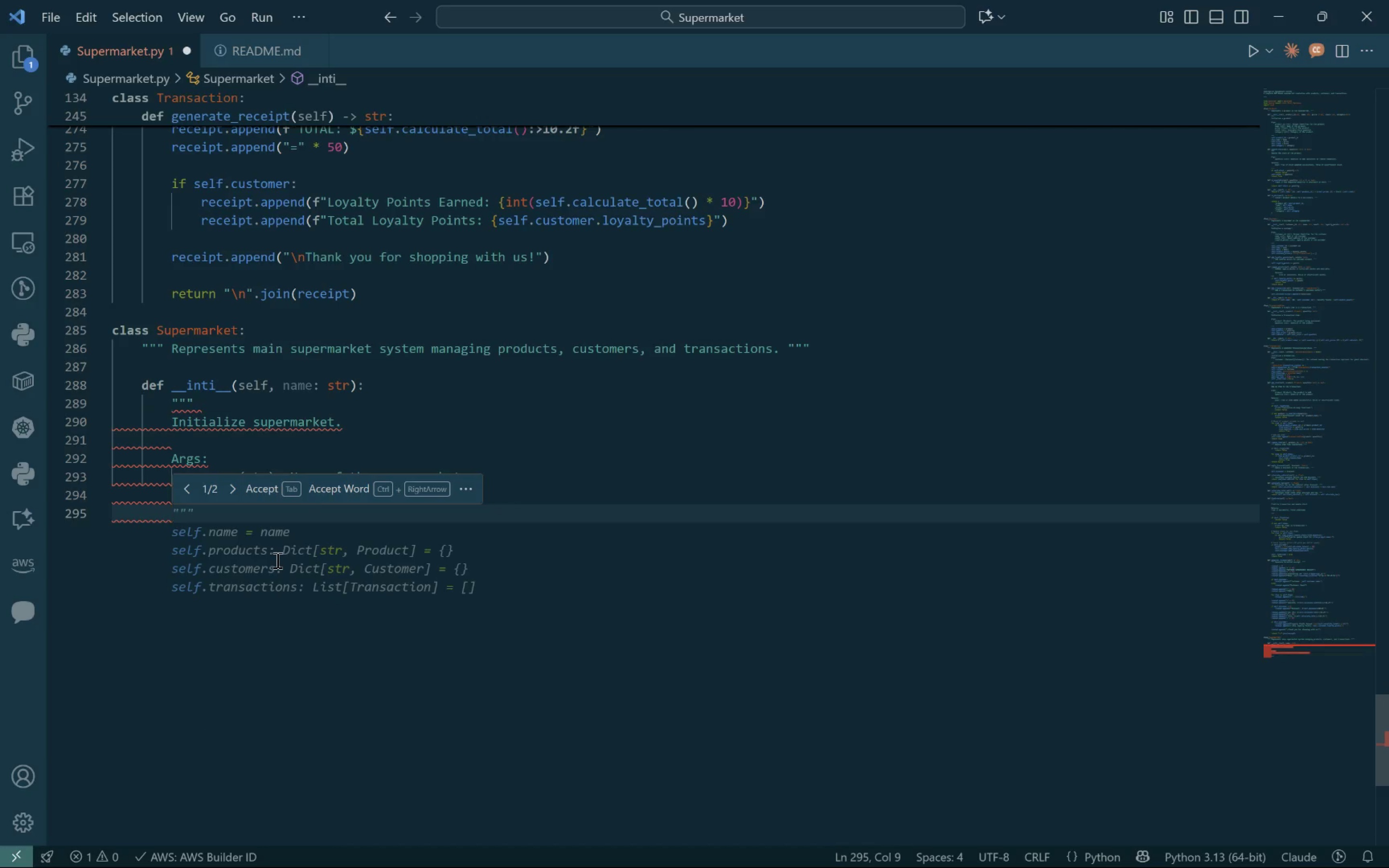 
wait(5.04)
 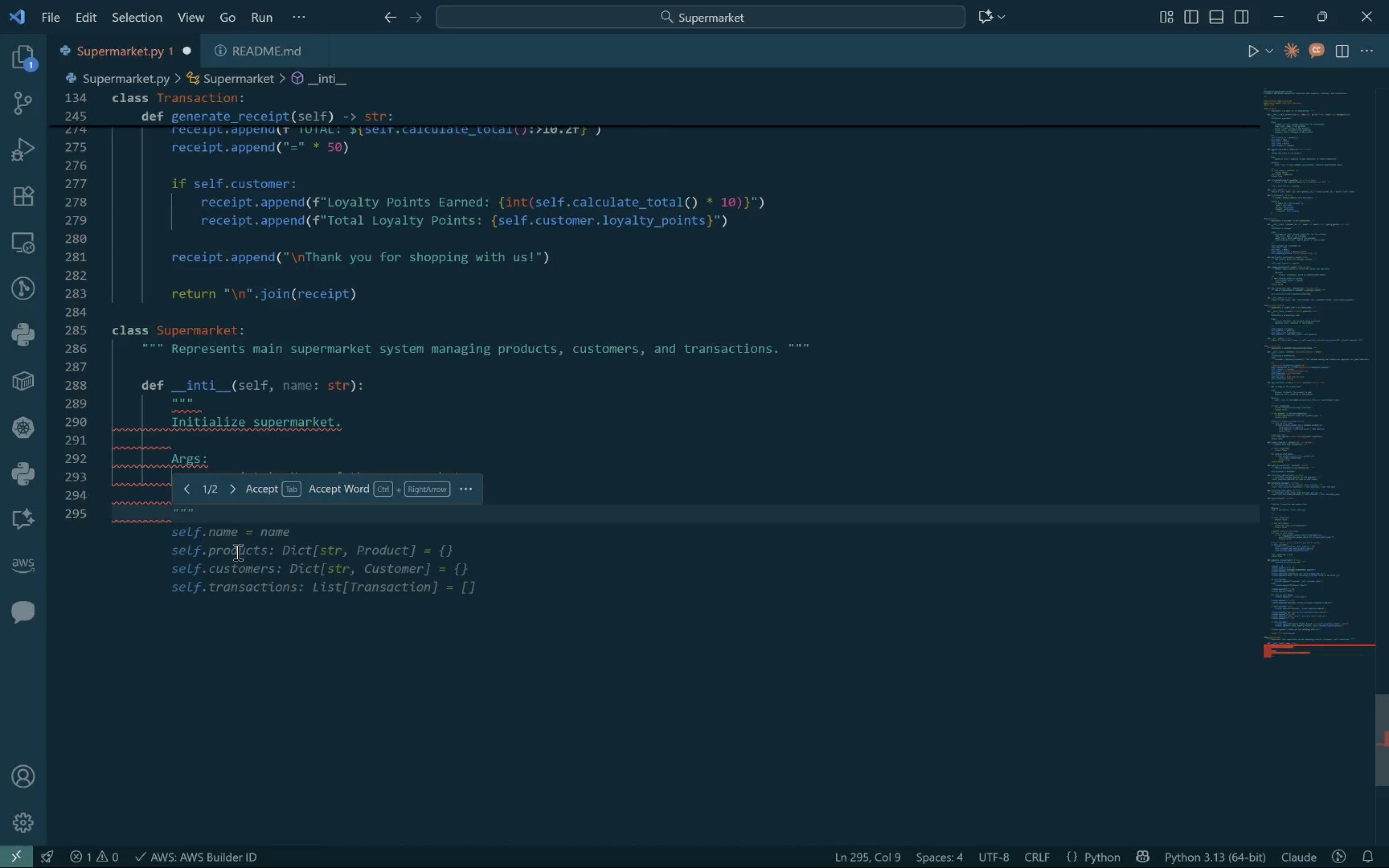 
key(Tab)
 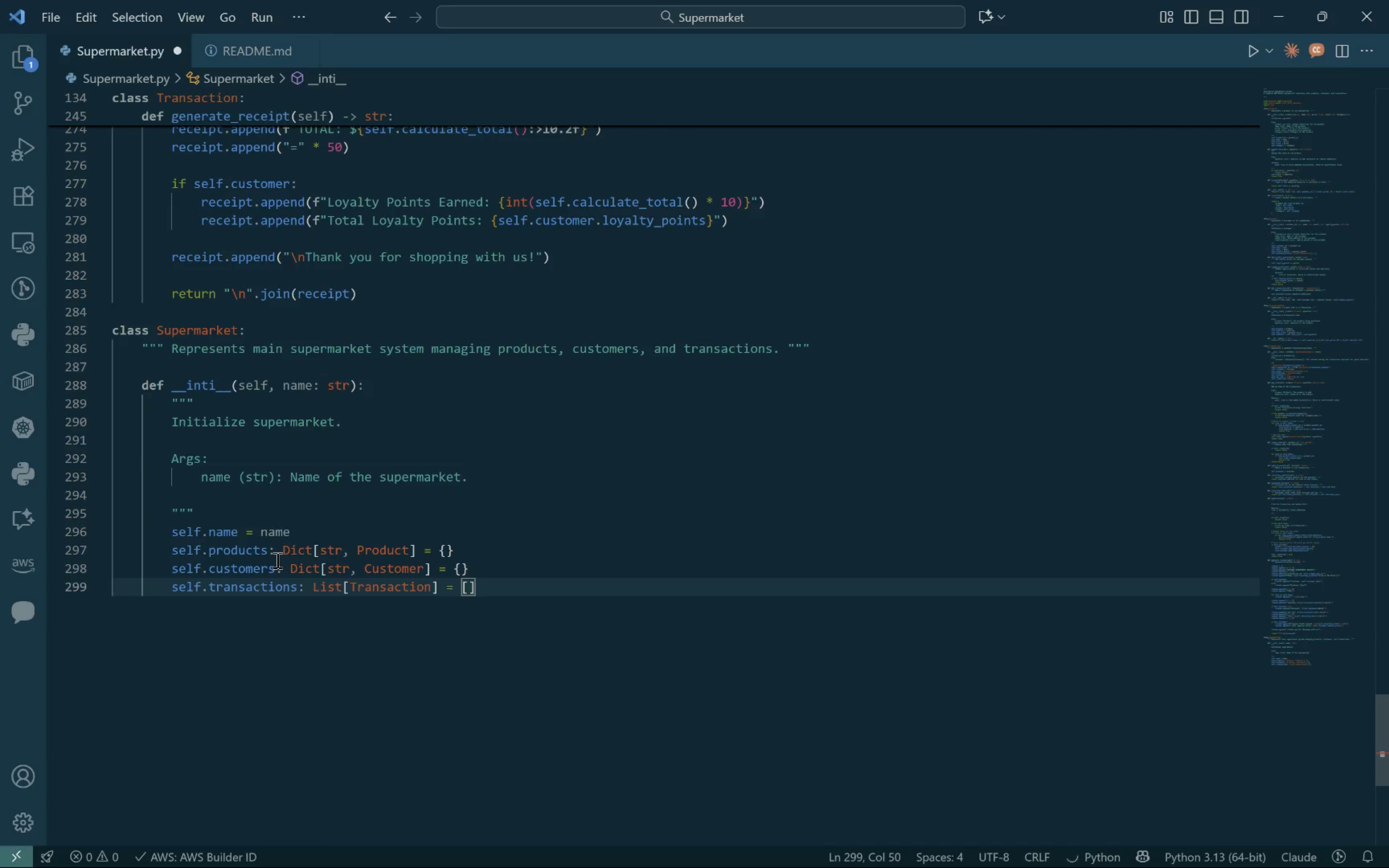 
key(Enter)
 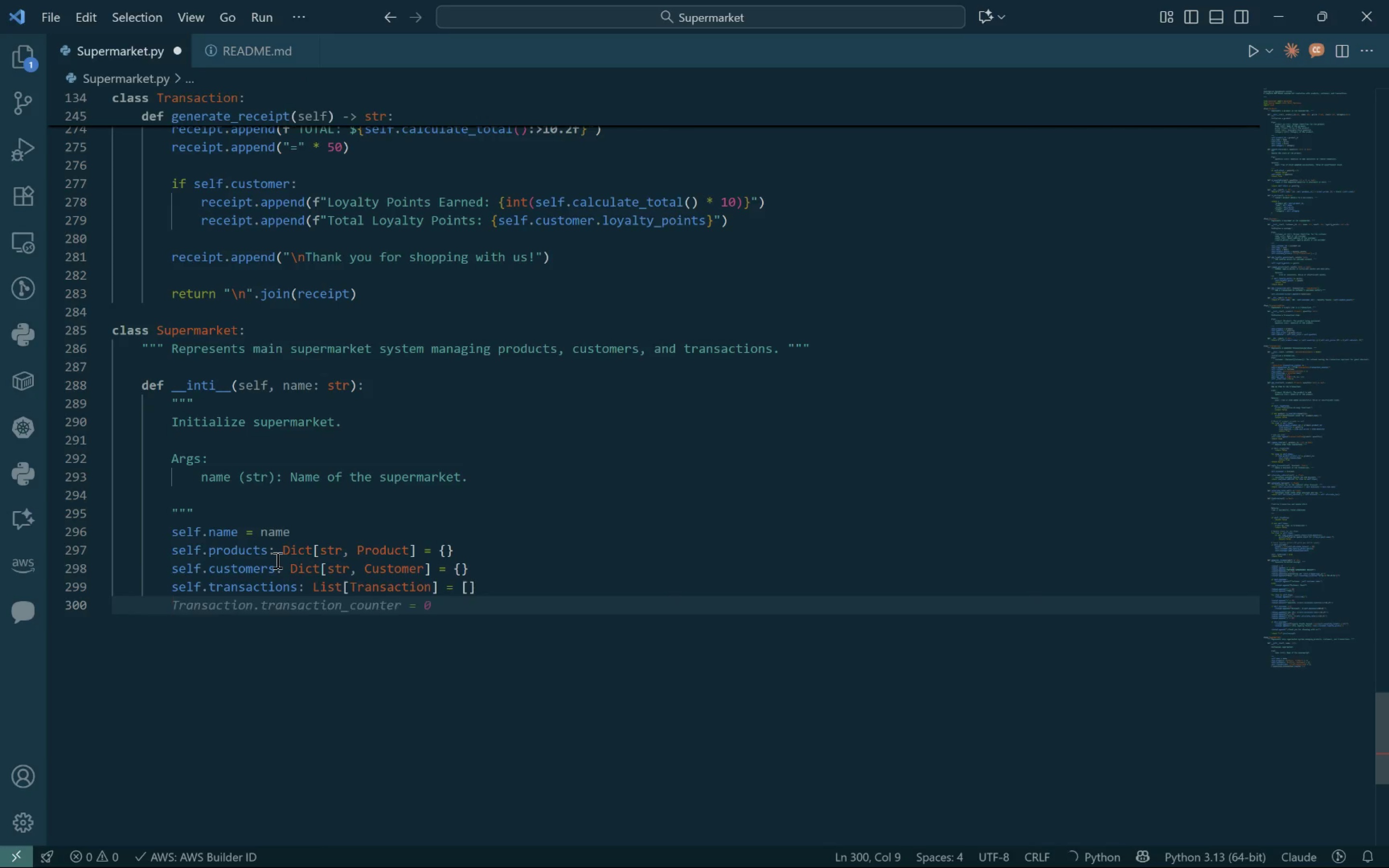 
key(Enter)
 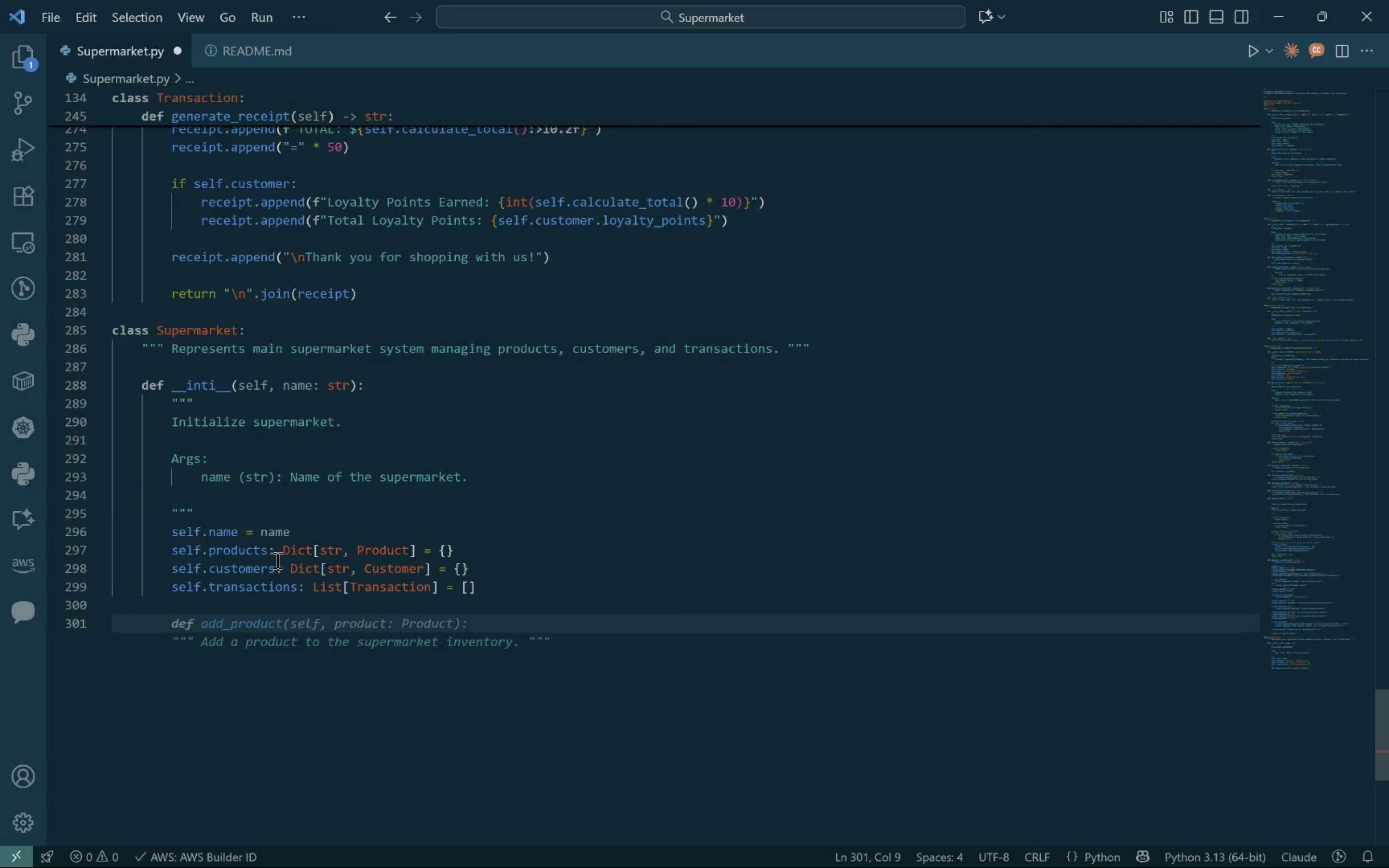 
key(Backspace)
type(def add_prid)
key(Backspace)
type(odu)
key(Backspace)
key(Backspace)
key(Backspace)
key(Backspace)
type(oduct(self, productL )
key(Backspace)
key(Backspace)
type(: Product))
 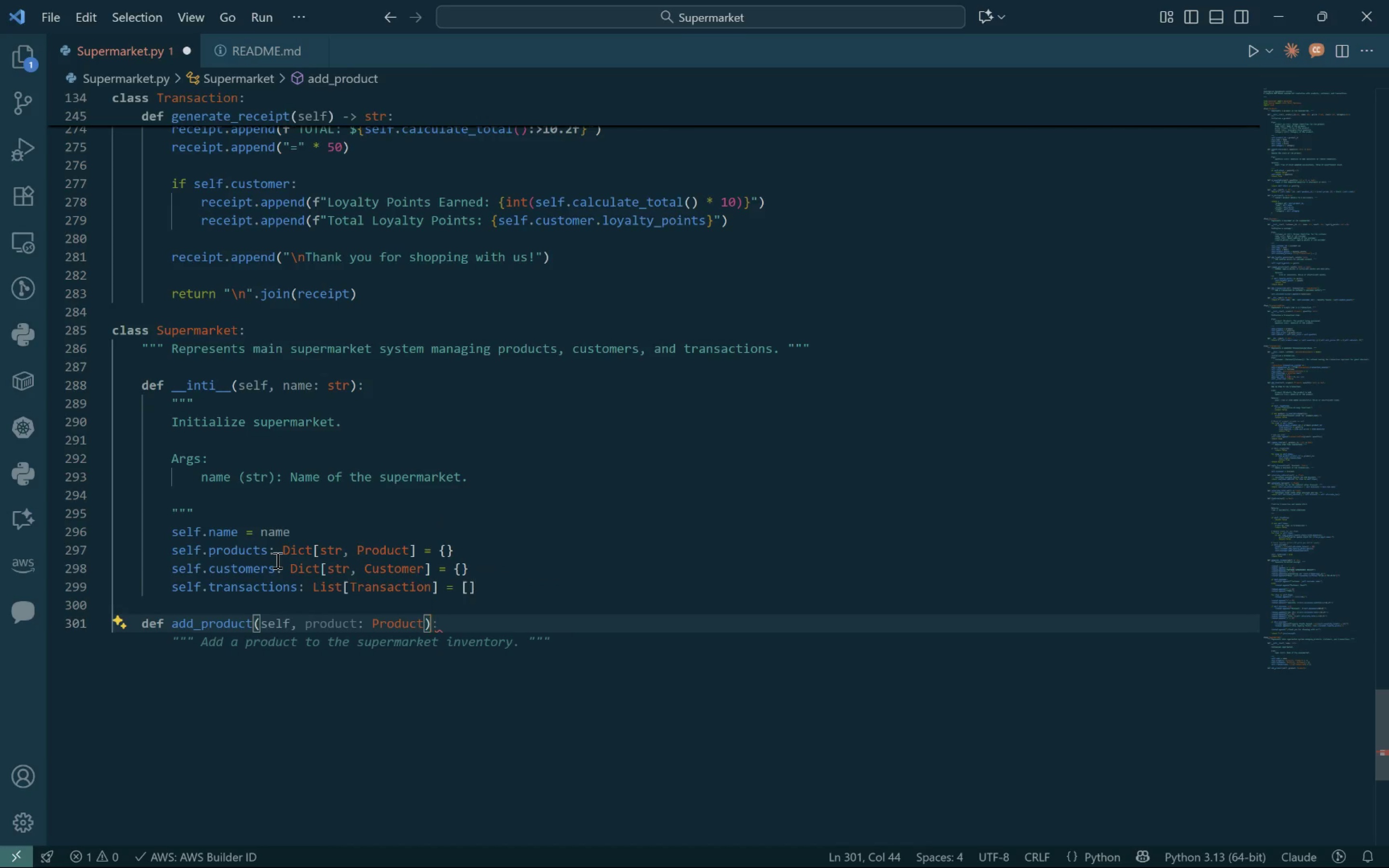 
type( -> bool:)
 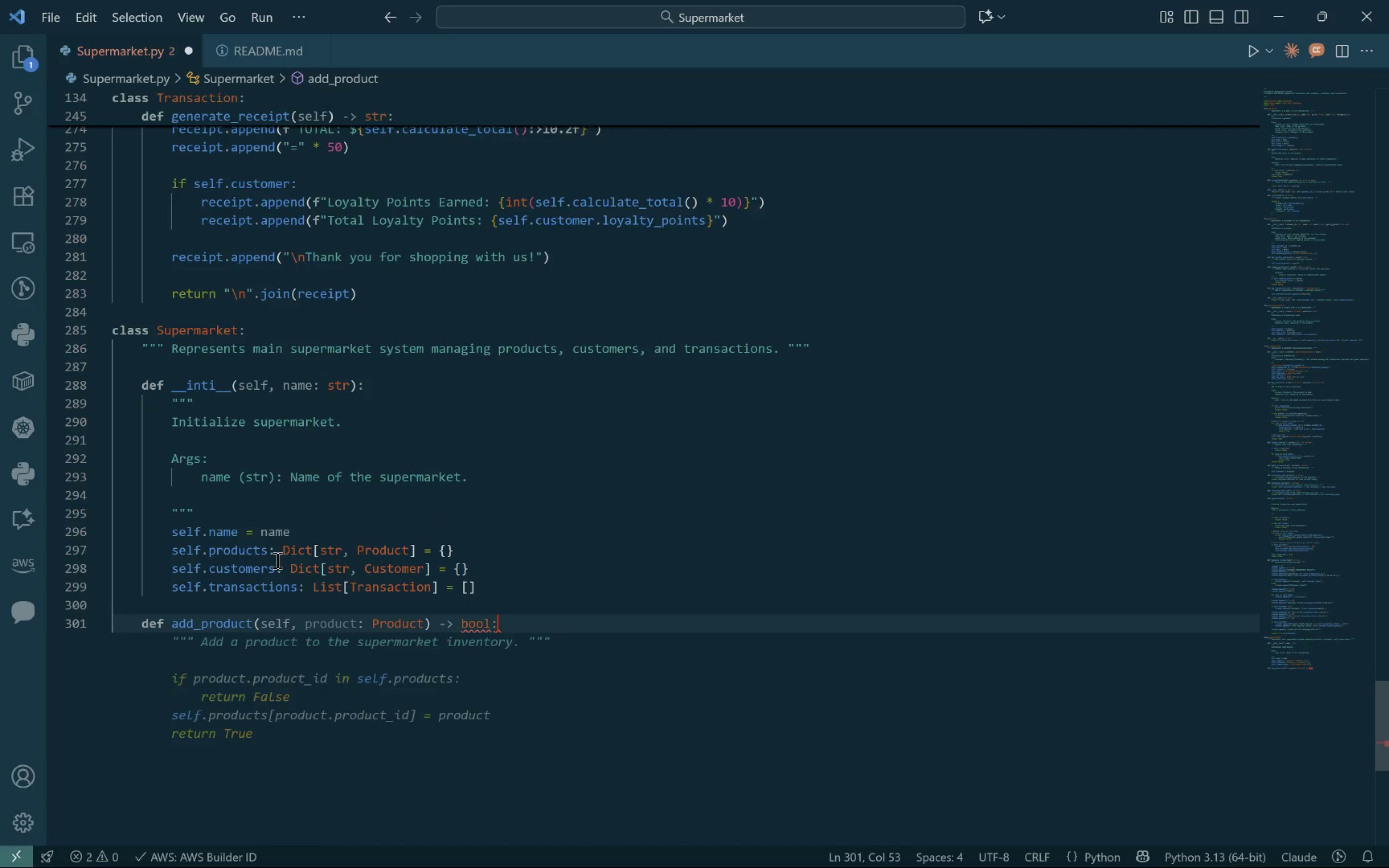 
key(Enter)
 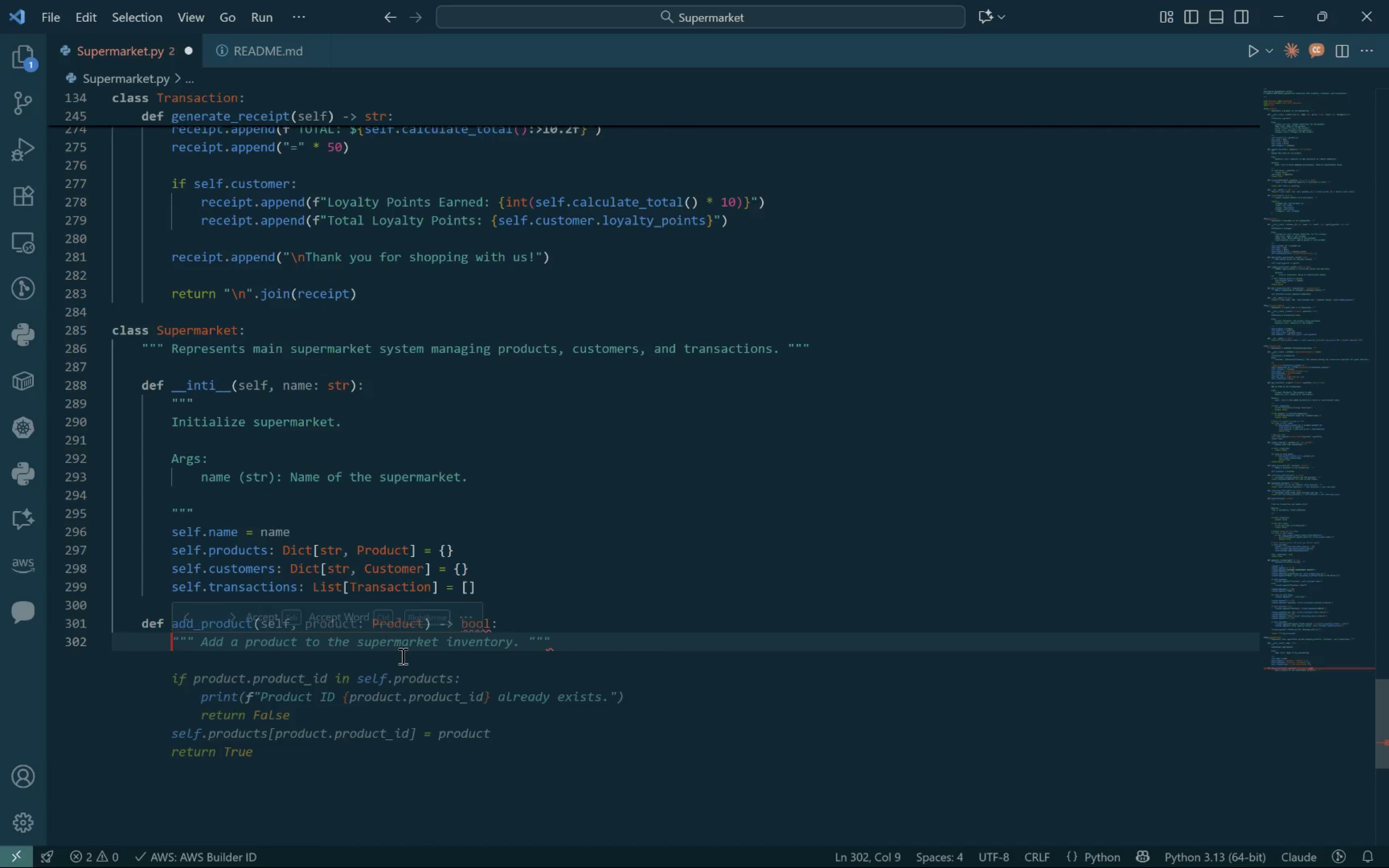 
hold_key(key=ShiftLeft, duration=1.12)
 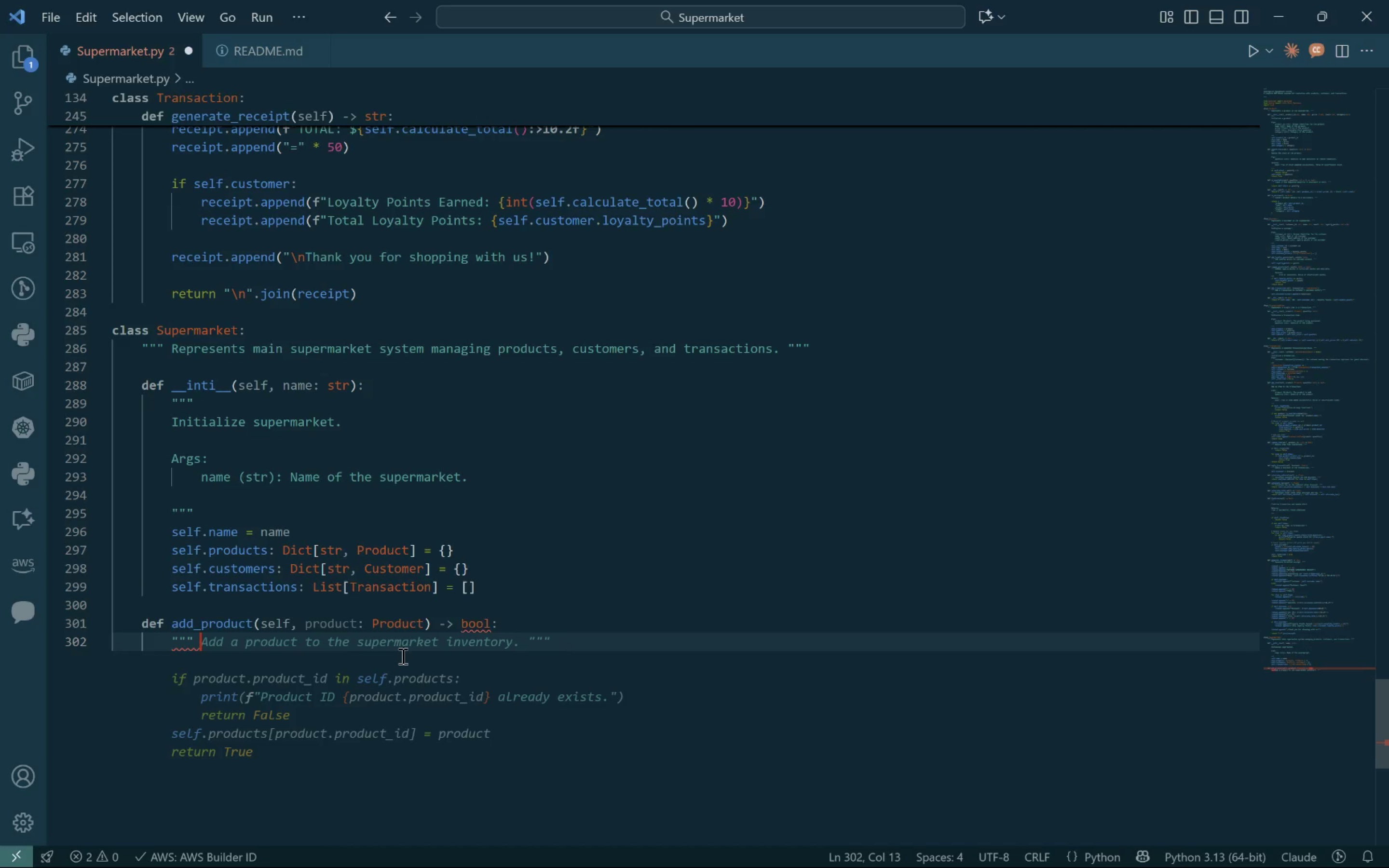 
hold_key(key=ArrowRight, duration=0.46)
 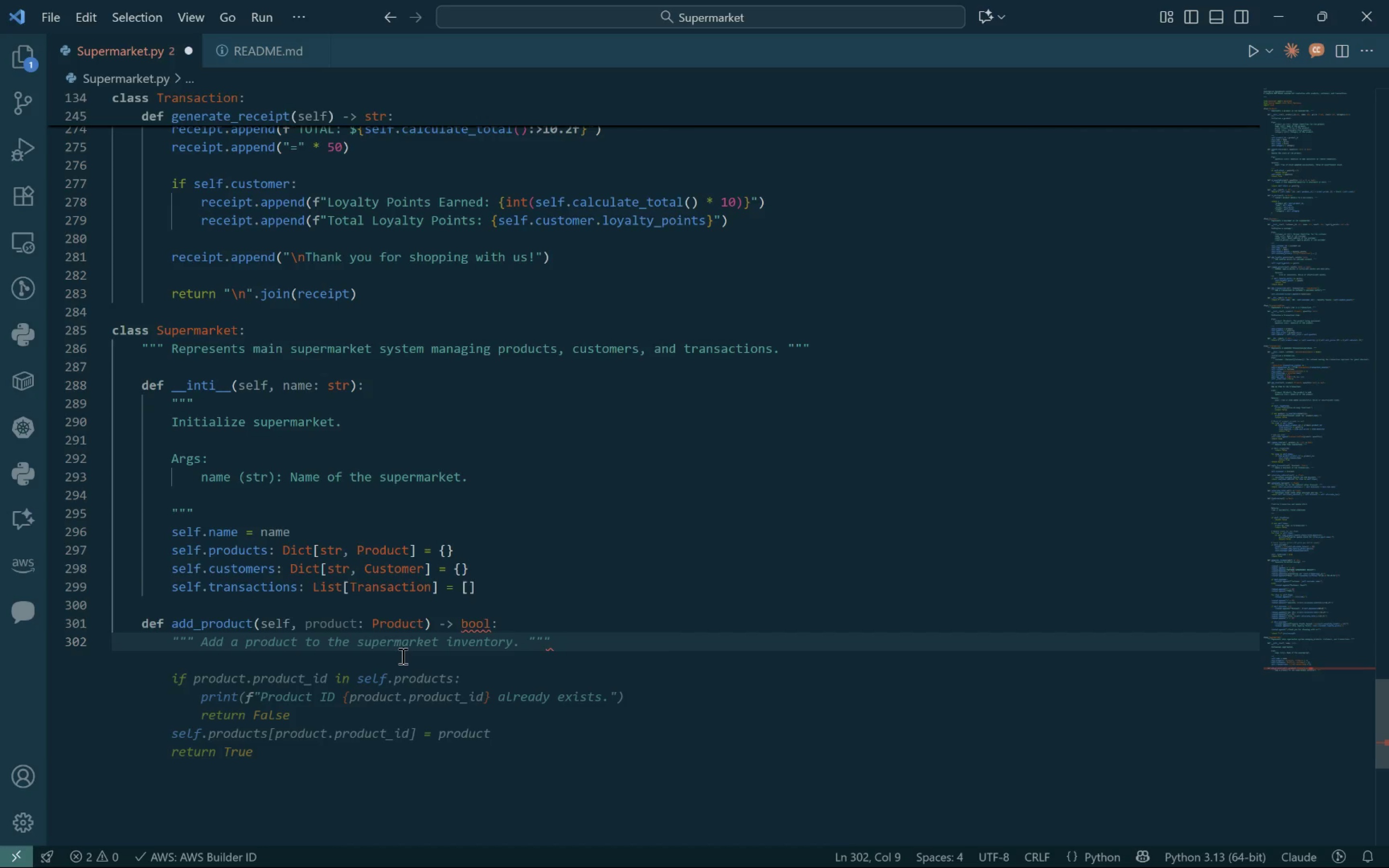 
hold_key(key=ArrowRight, duration=1.17)
 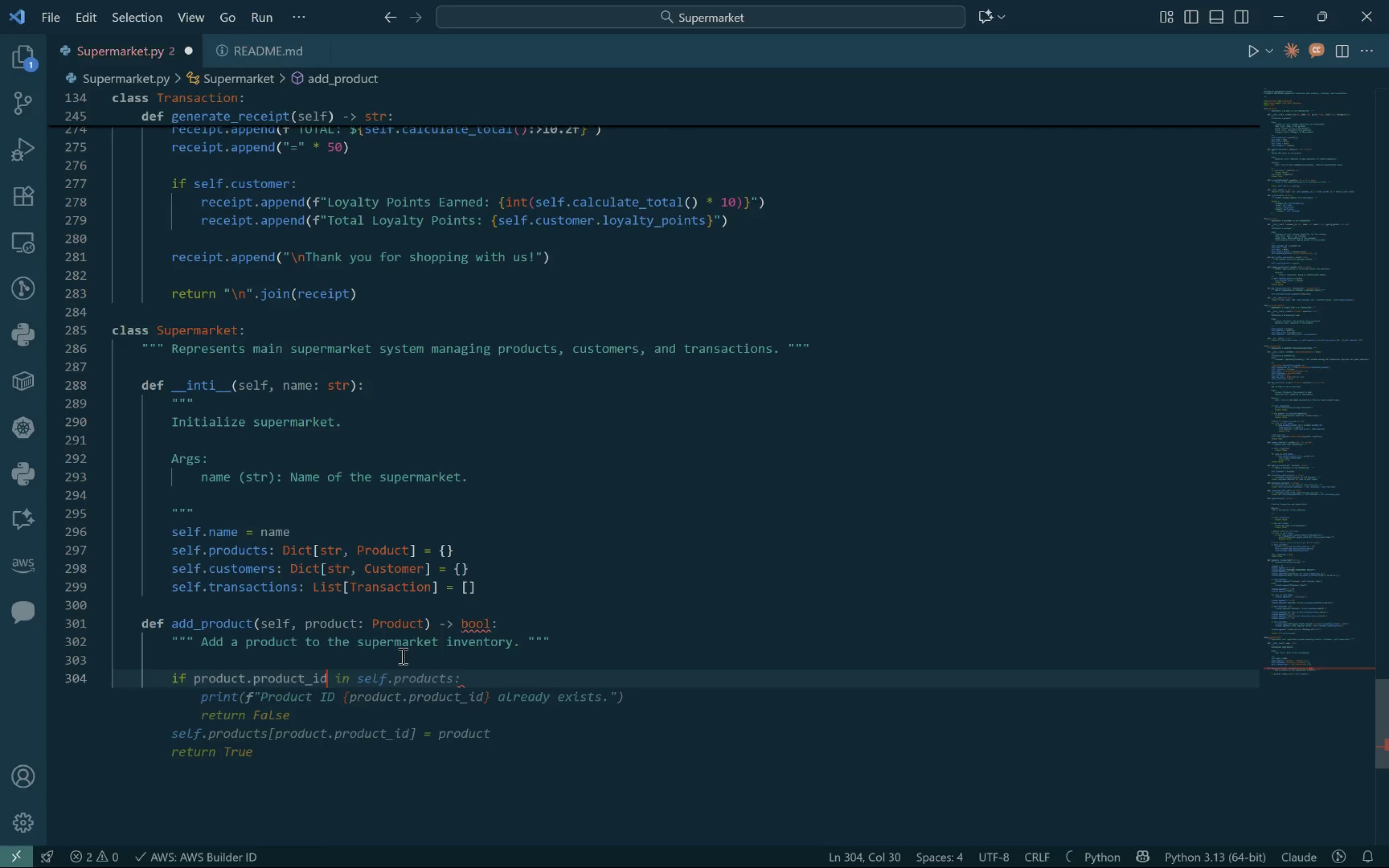 
key(Control+ArrowLeft)
 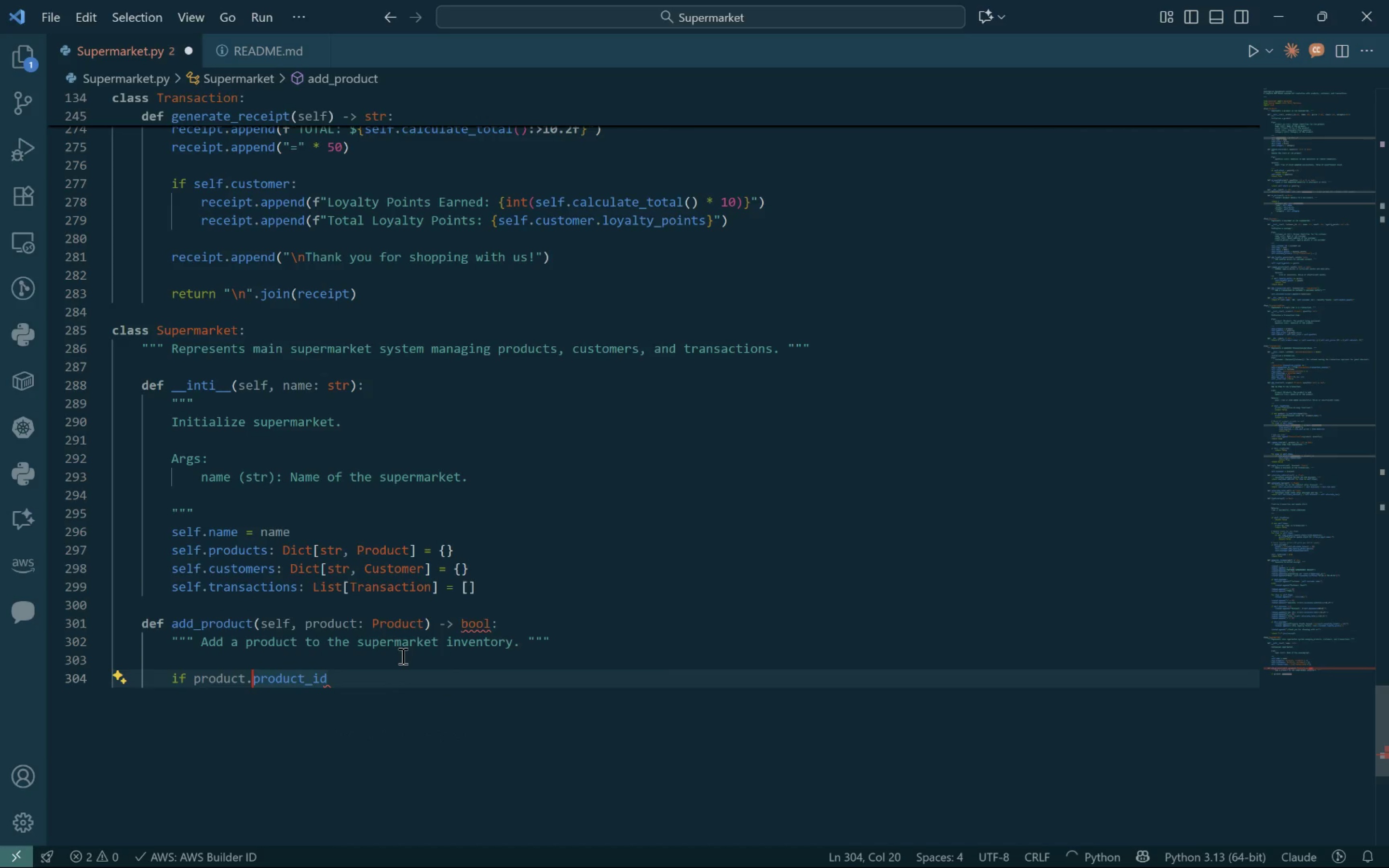 
key(Control+ArrowLeft)
 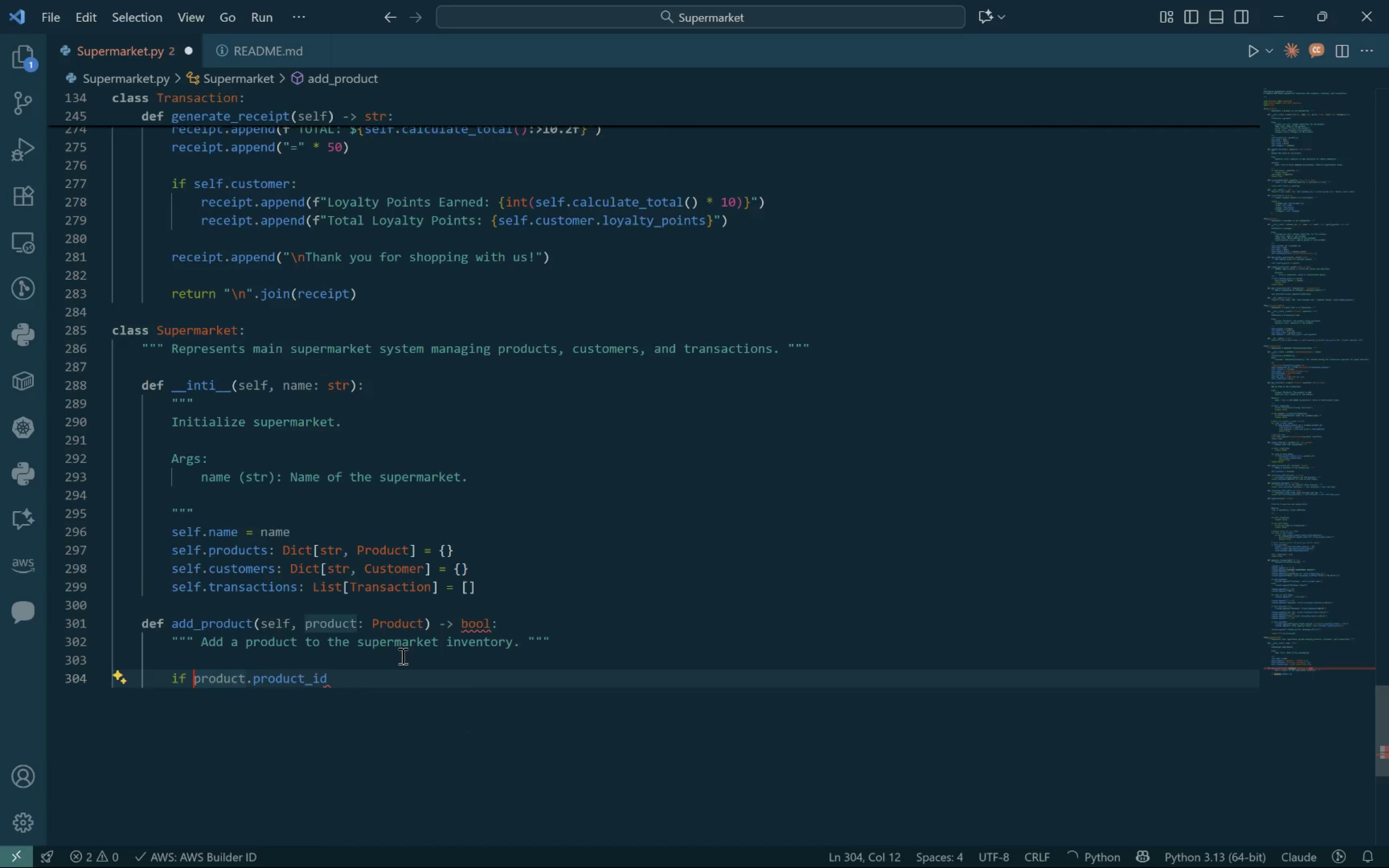 
key(Control+ArrowLeft)
 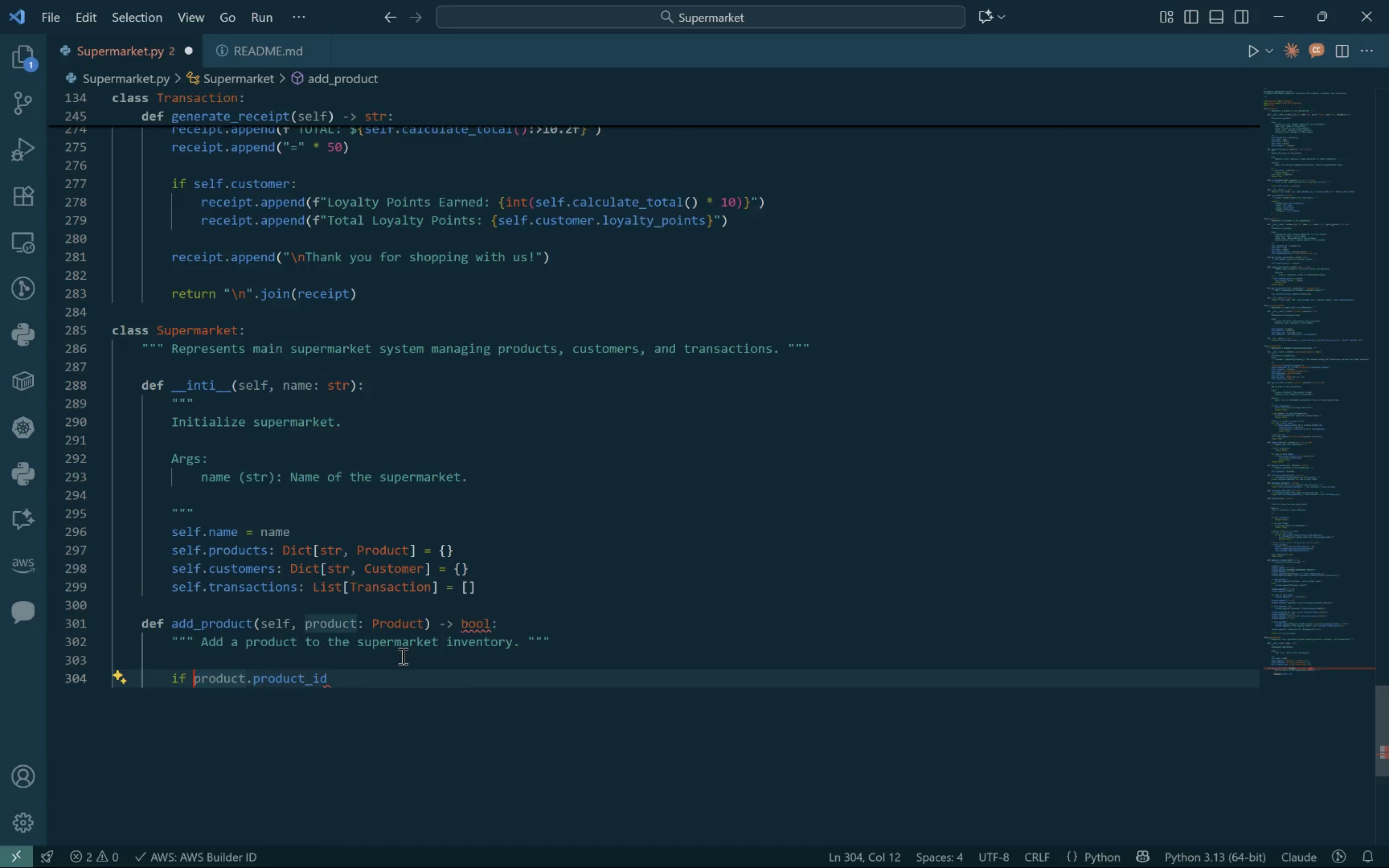 
key(Control+ArrowLeft)
 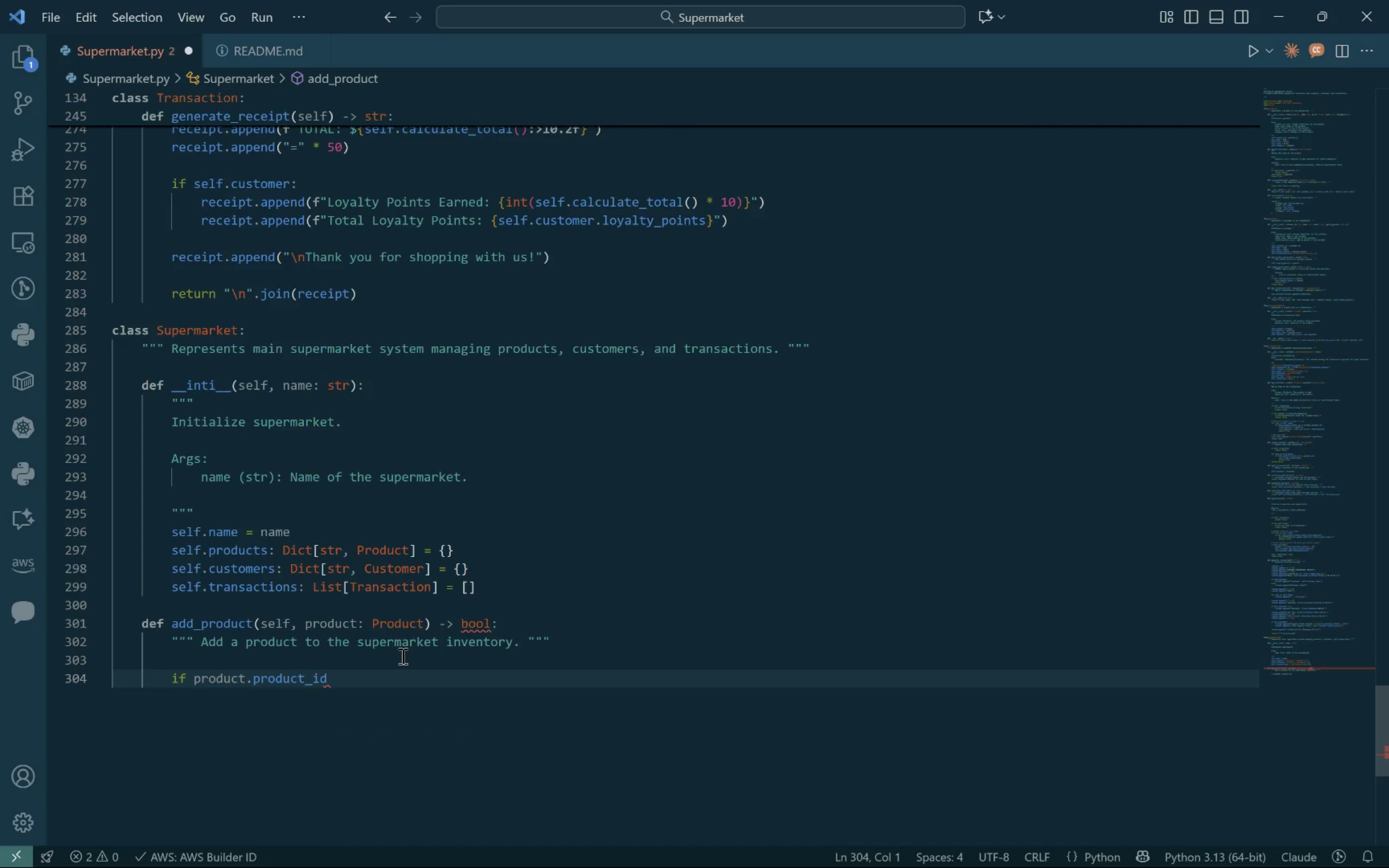 
key(ArrowRight)
 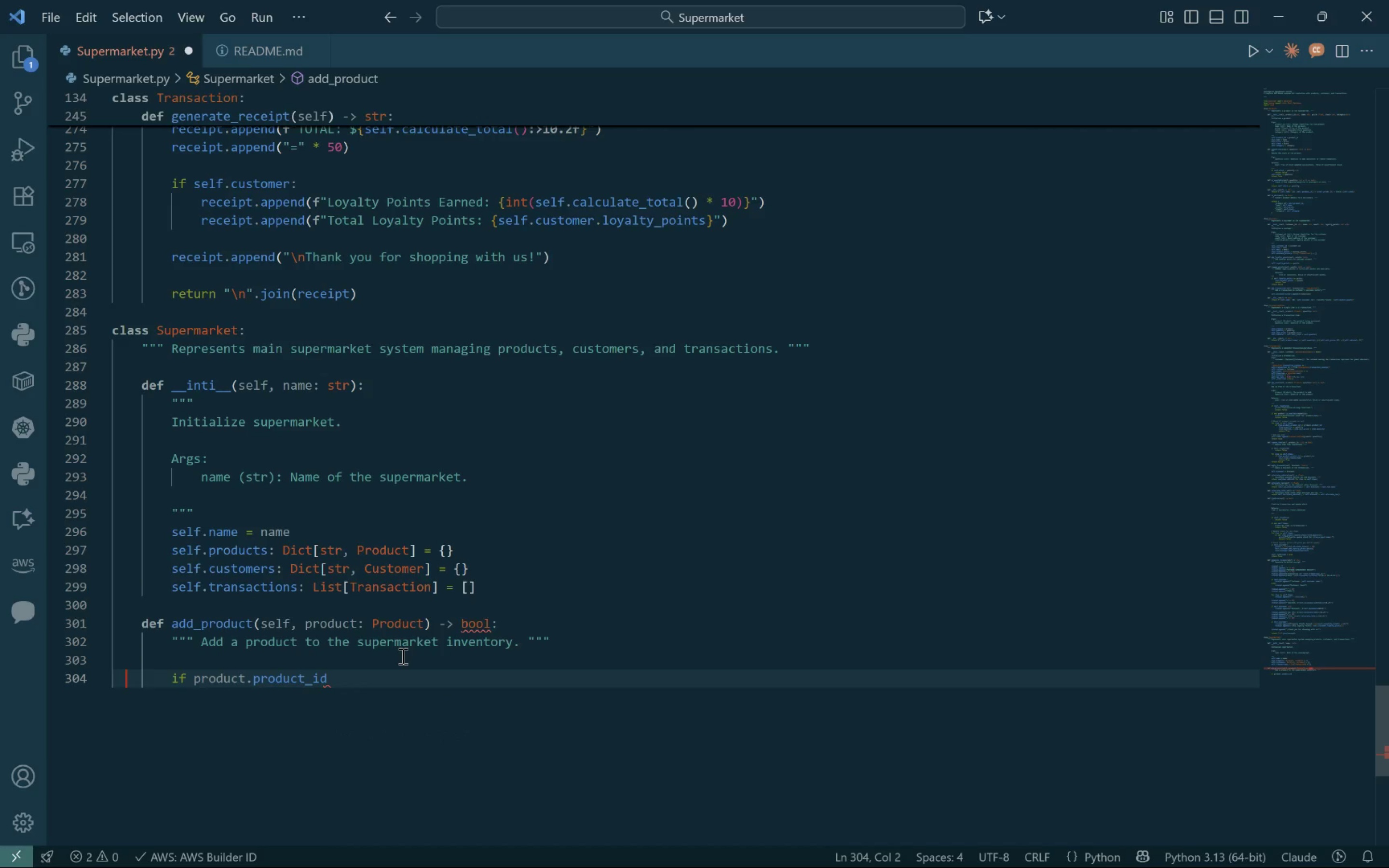 
key(ArrowRight)
 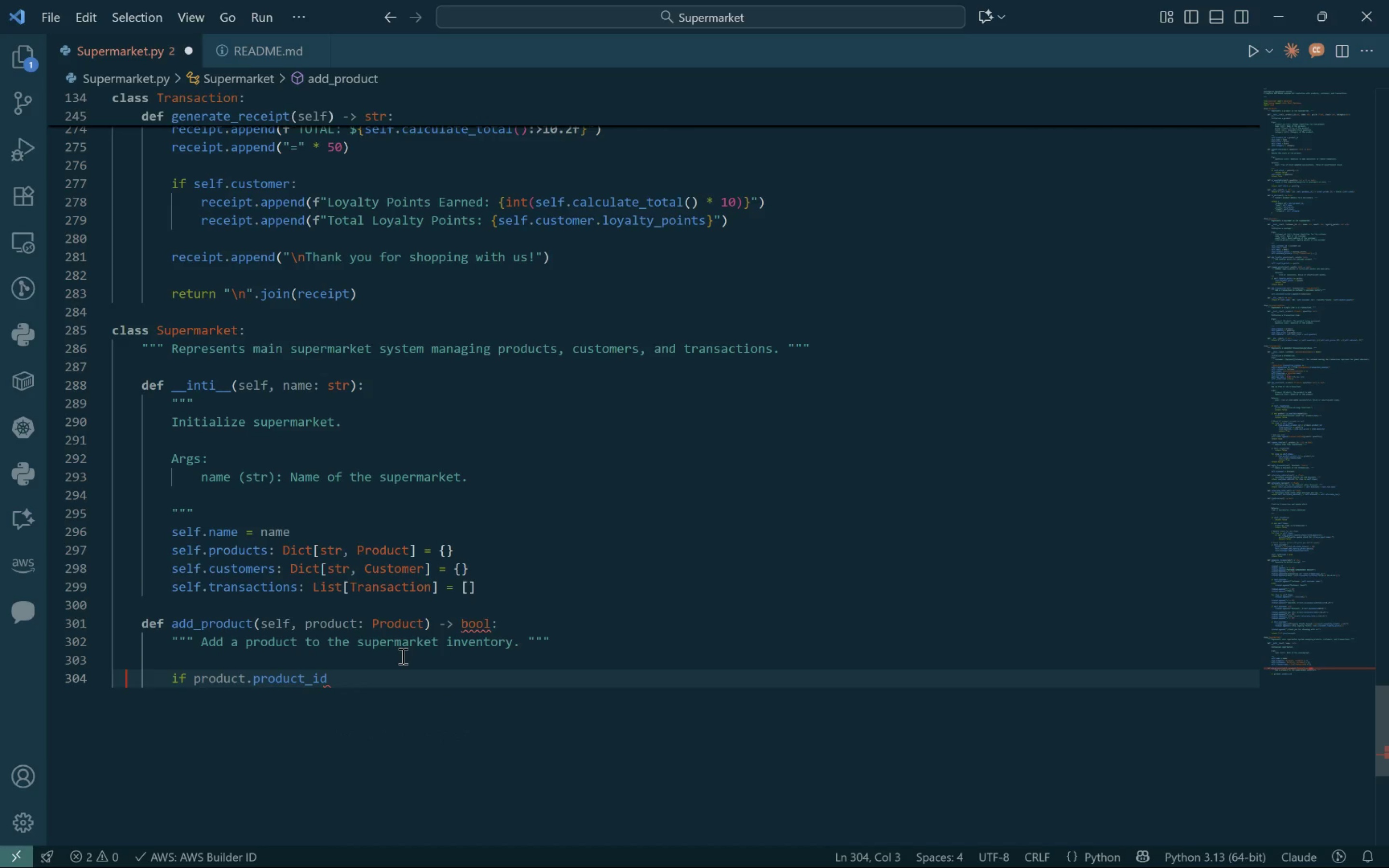 
key(ArrowRight)
 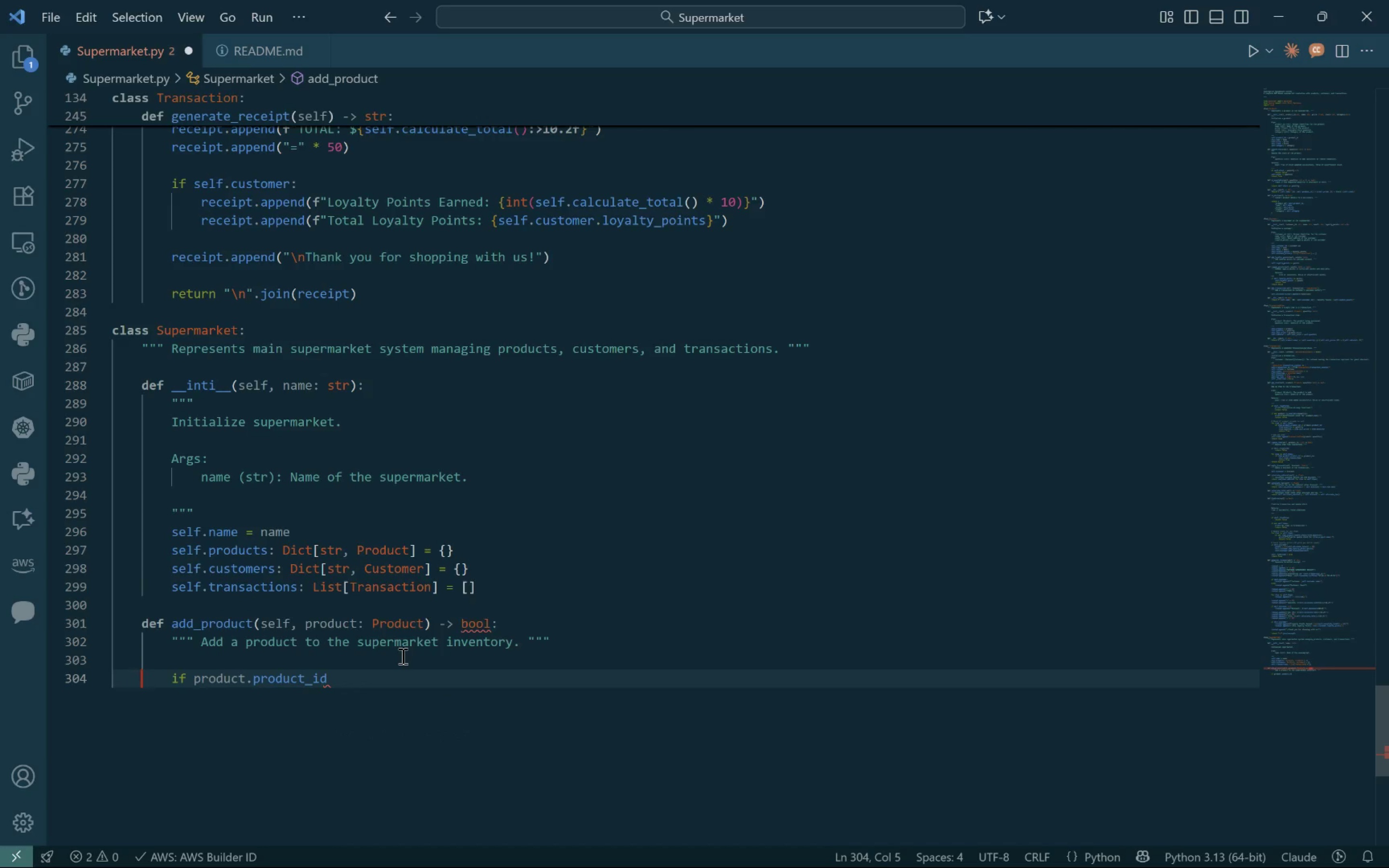 
hold_key(key=ArrowRight, duration=0.92)
 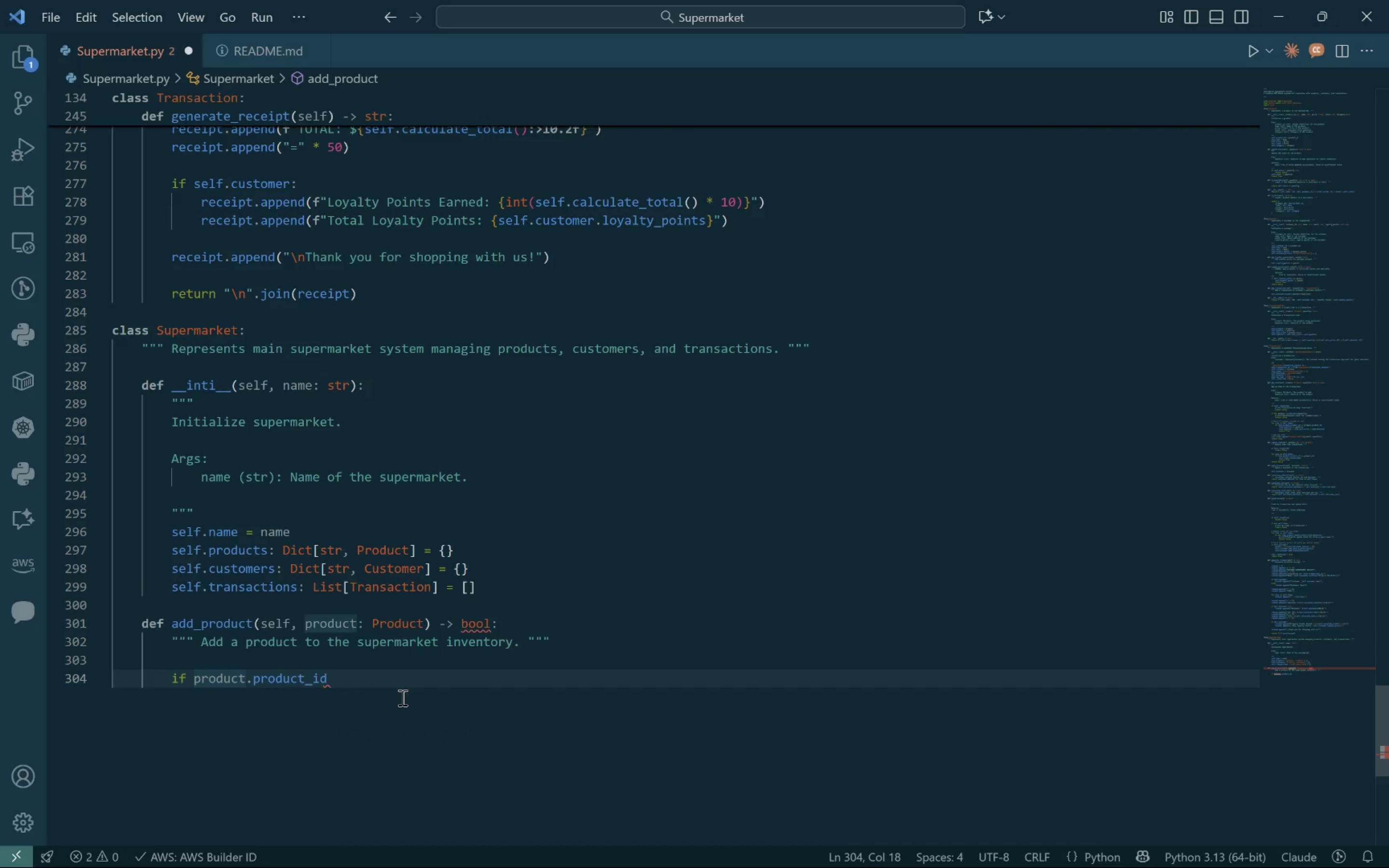 
left_click([382, 683])
 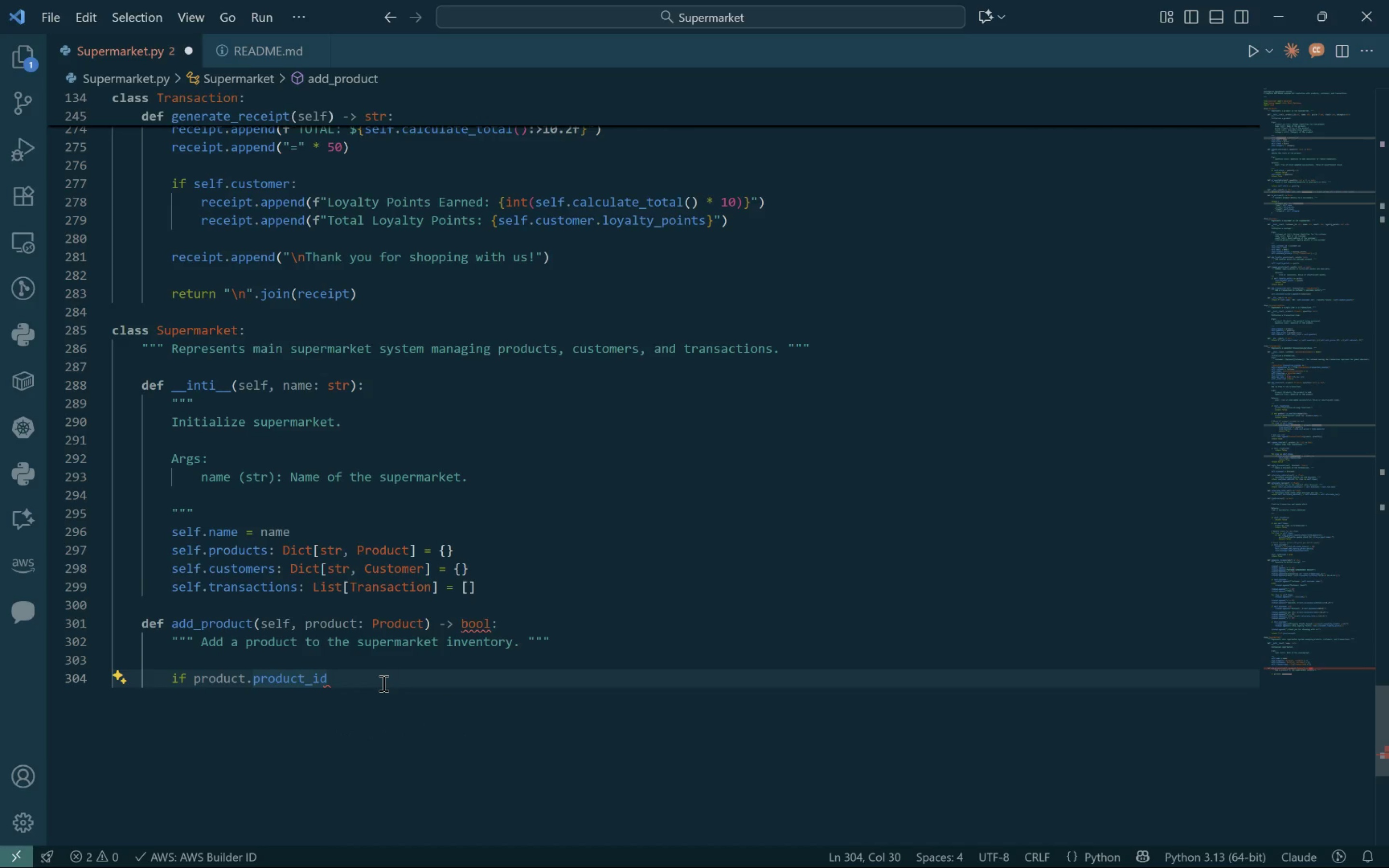 
key(Space)
 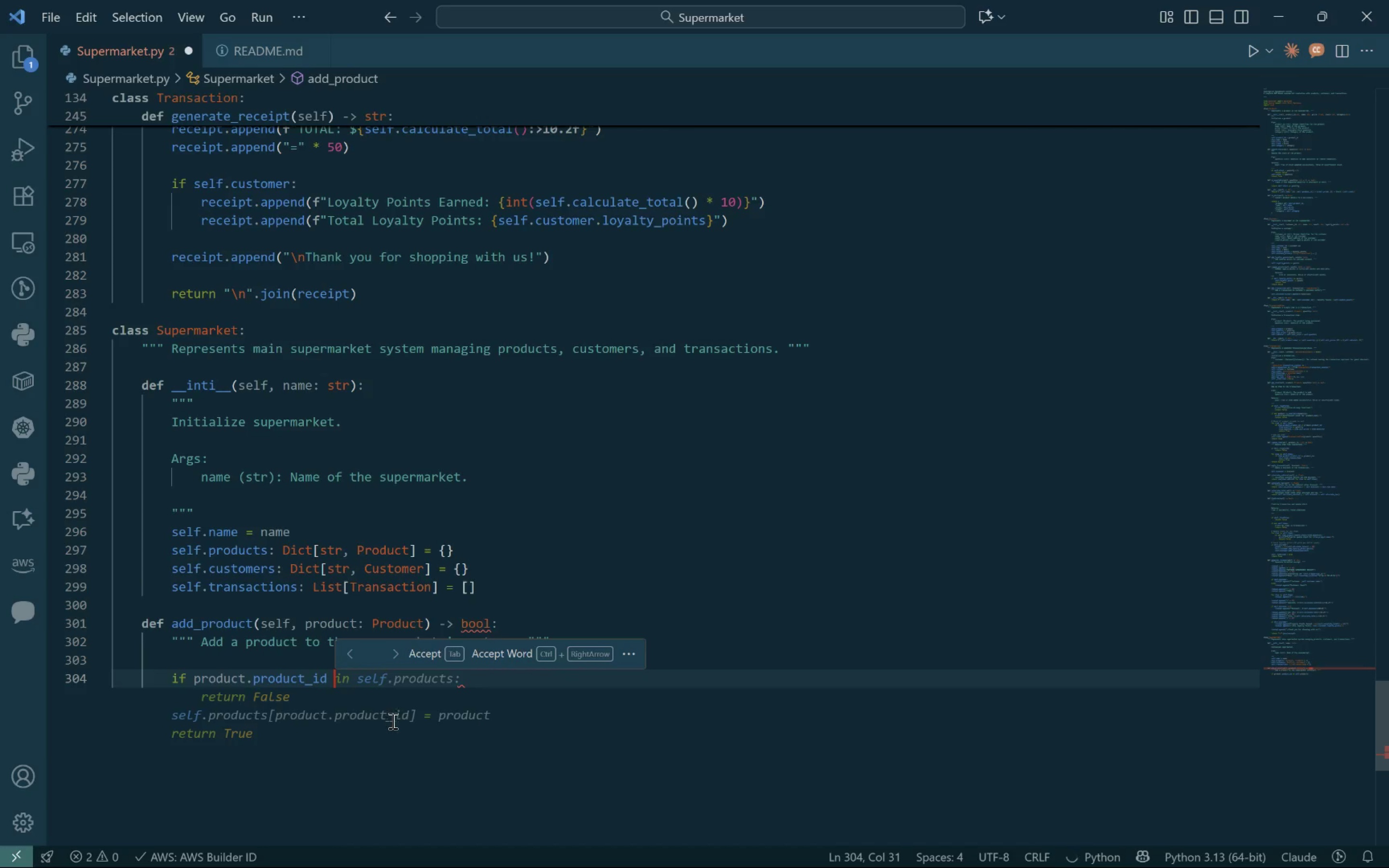 
wait(13.07)
 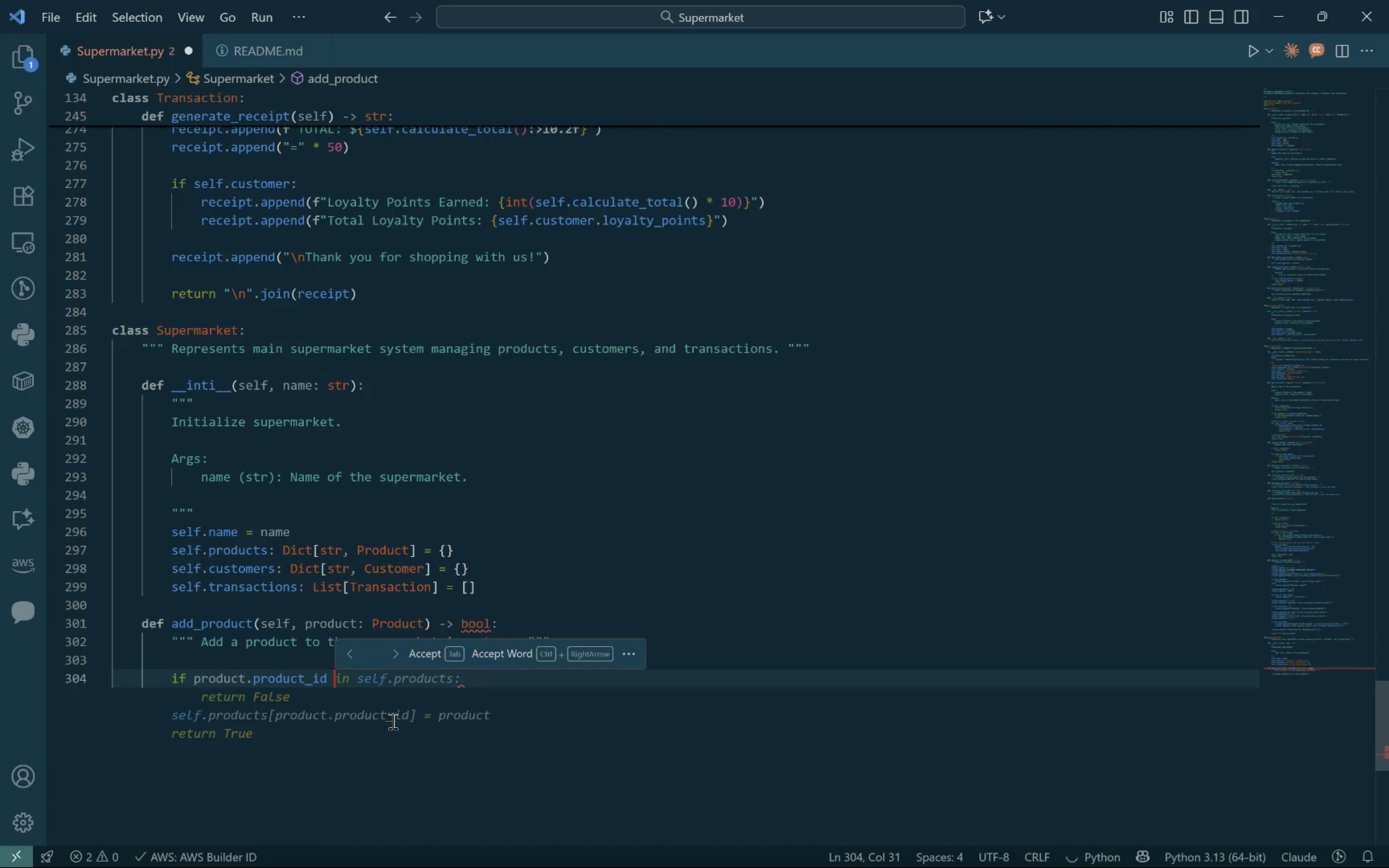 
key(Tab)
 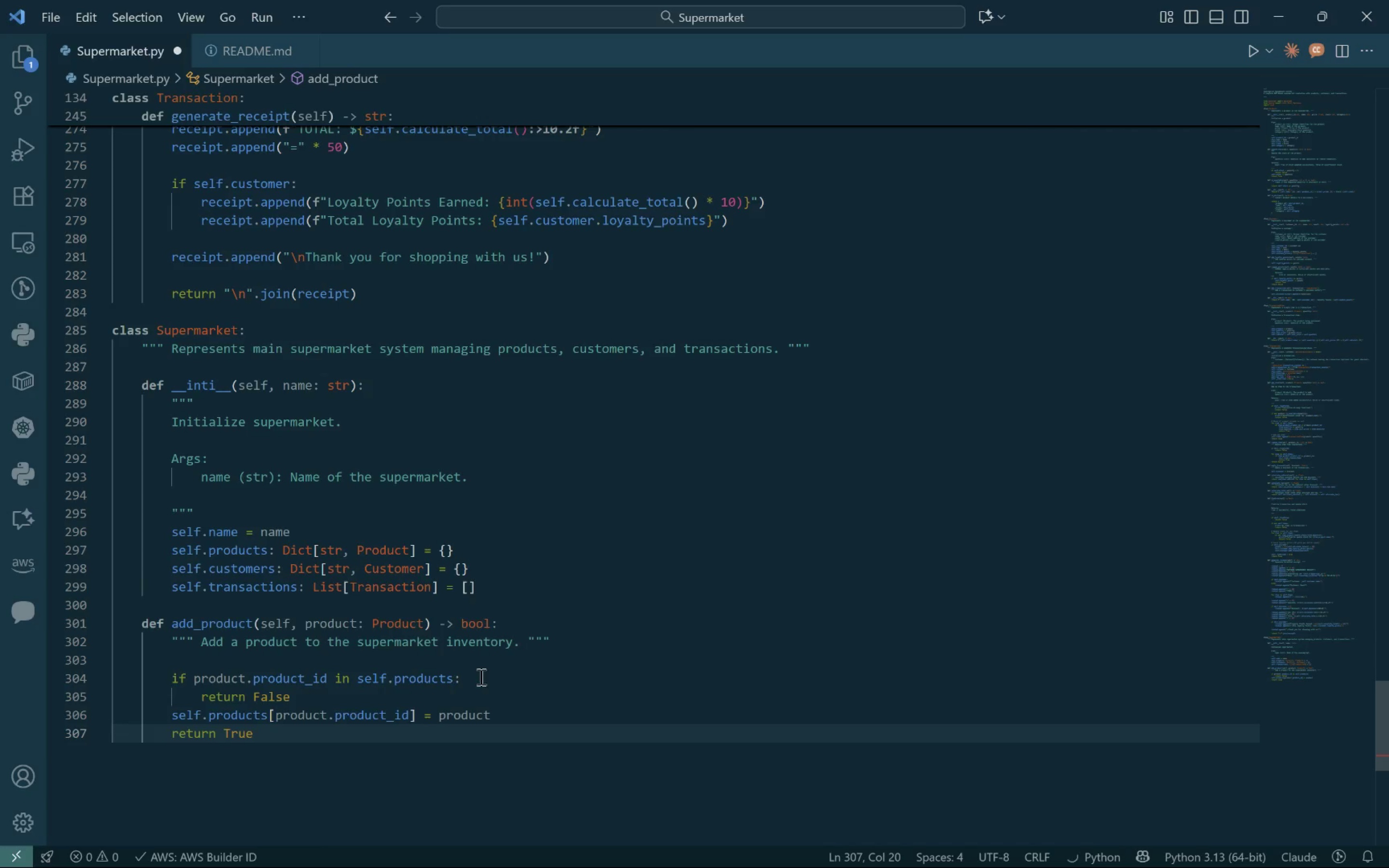 
left_click([482, 676])
 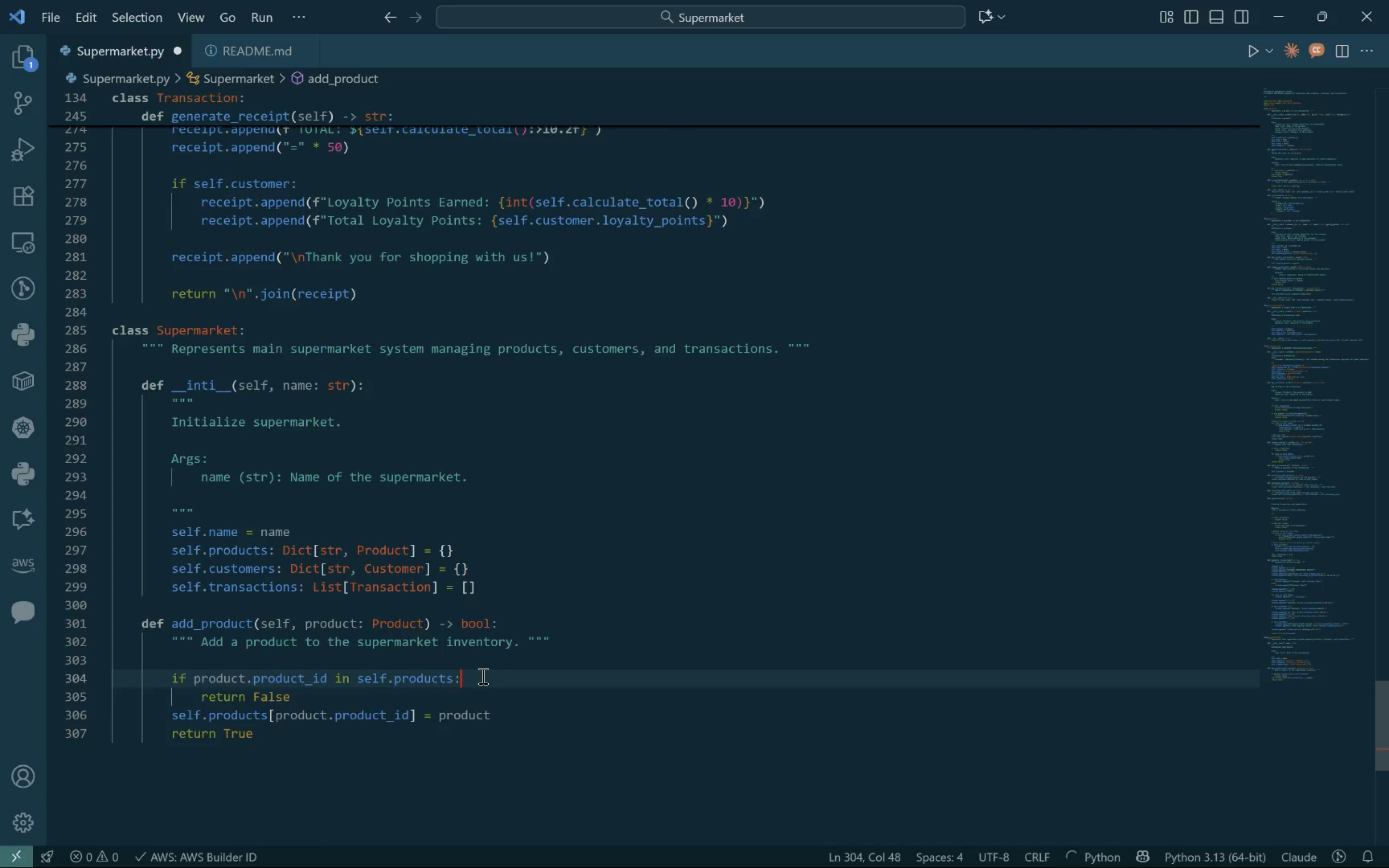 
key(Enter)
 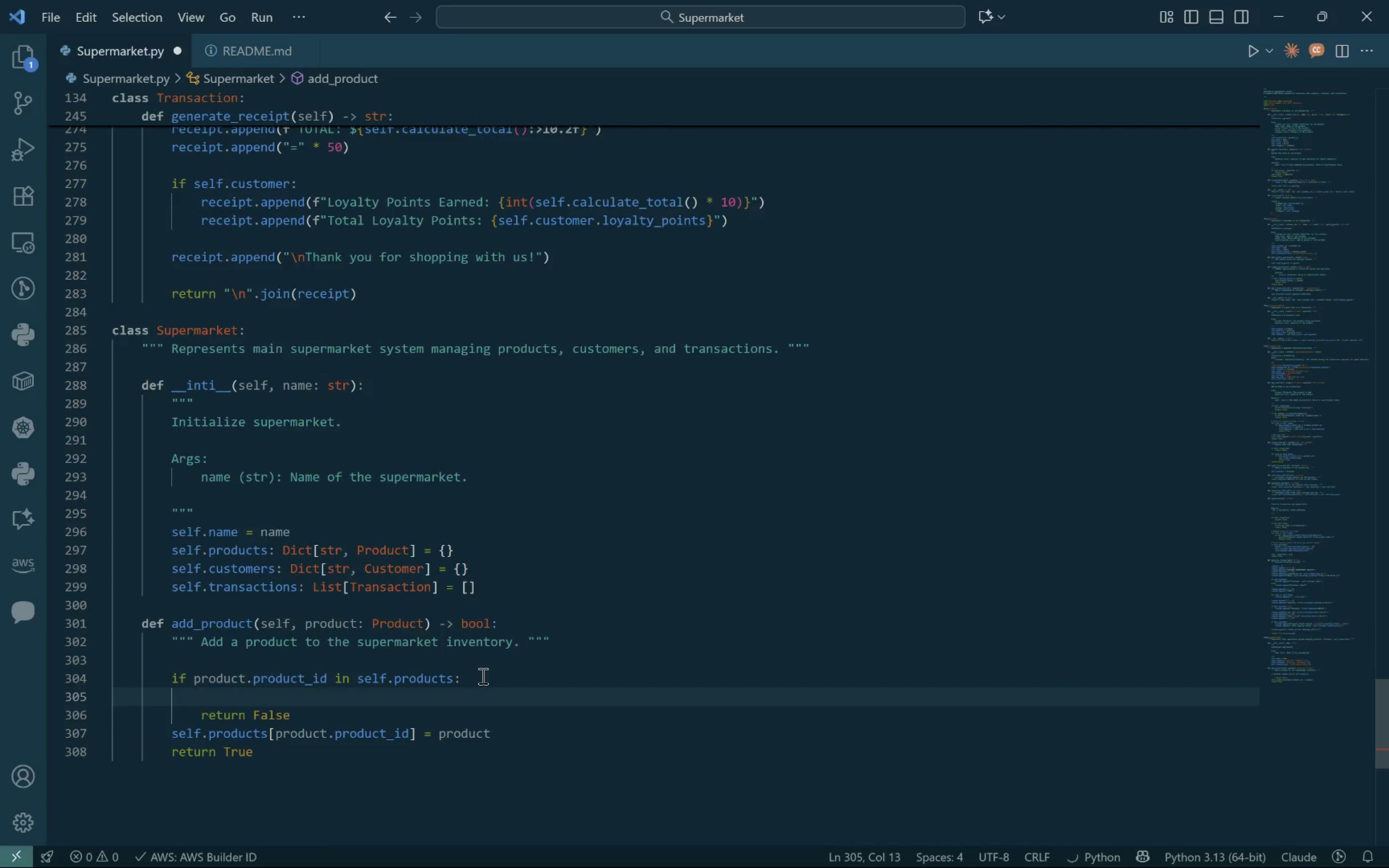 
type(print("fProduct {product.pri)
key(Backspace)
type(oduct_id} already exists.)
 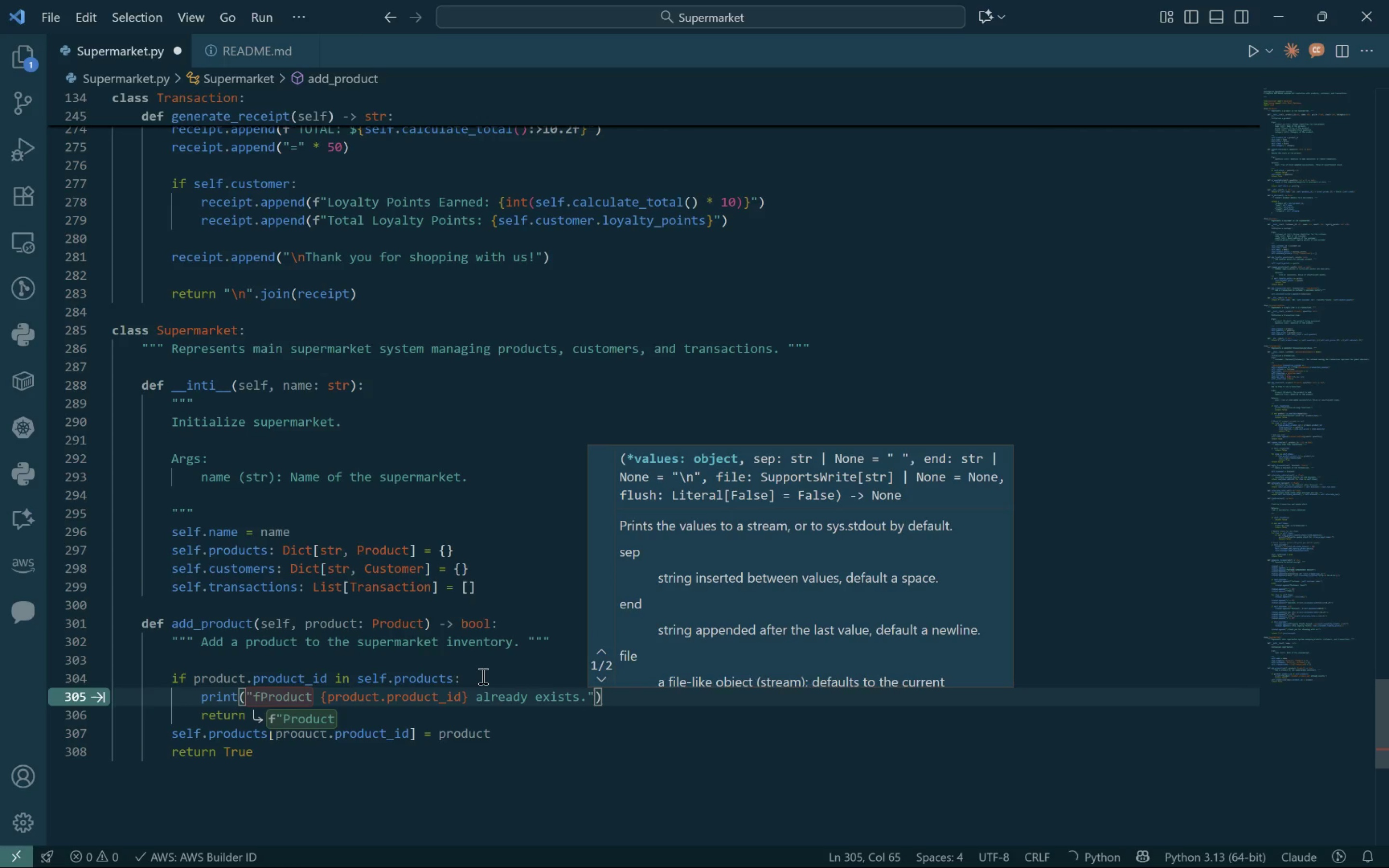 
left_click([300, 718])
 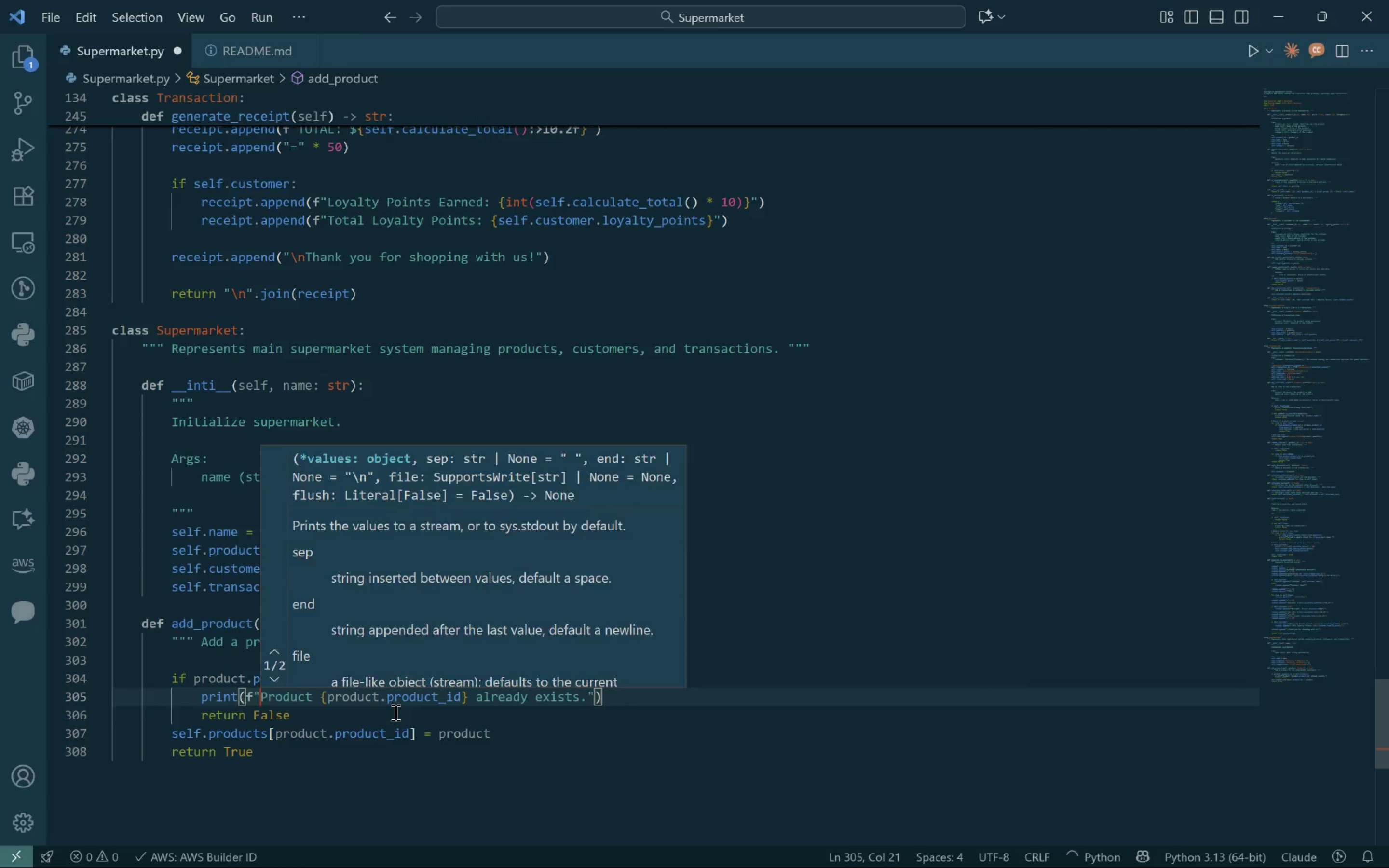 
left_click([395, 712])
 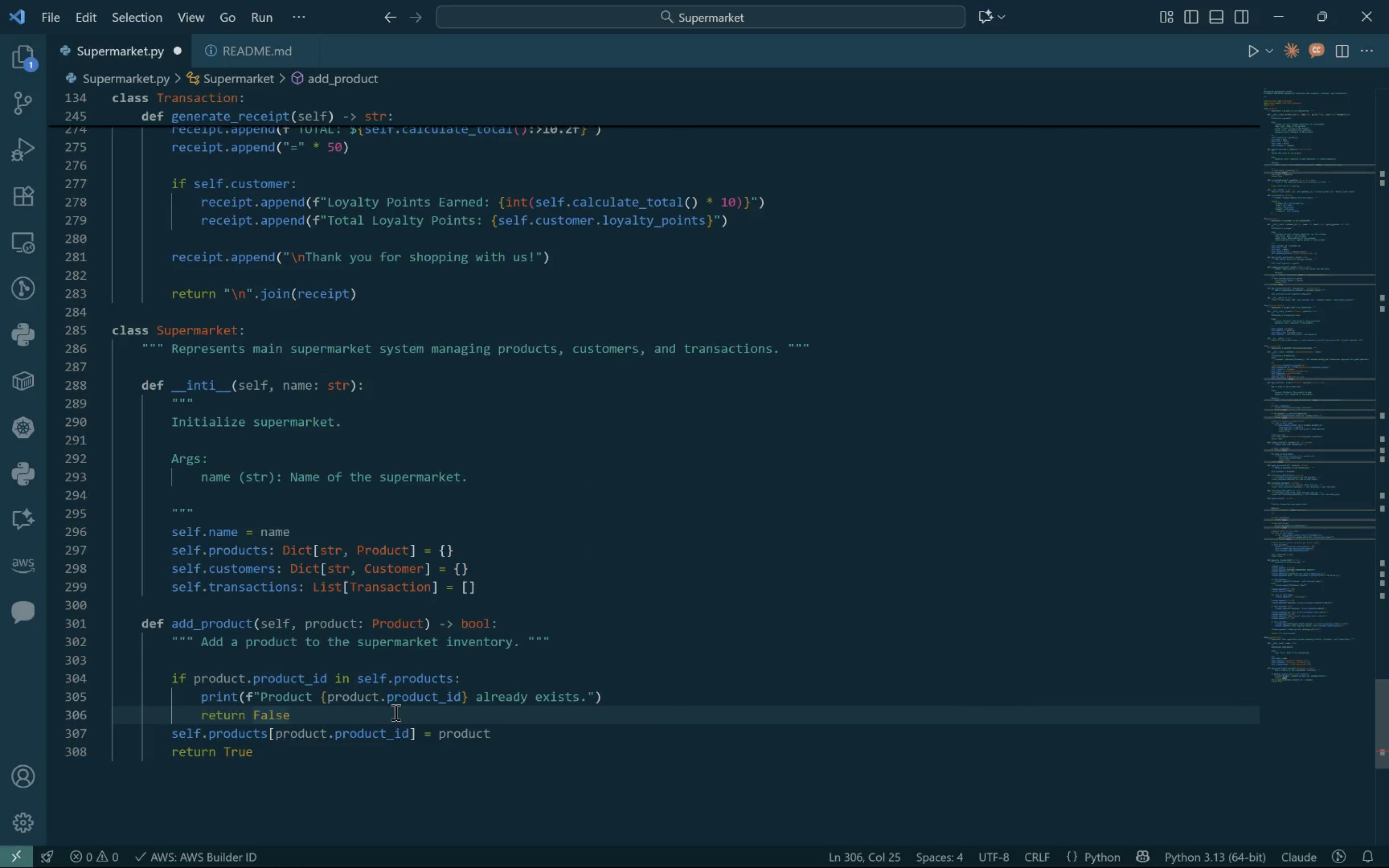 
wait(9.45)
 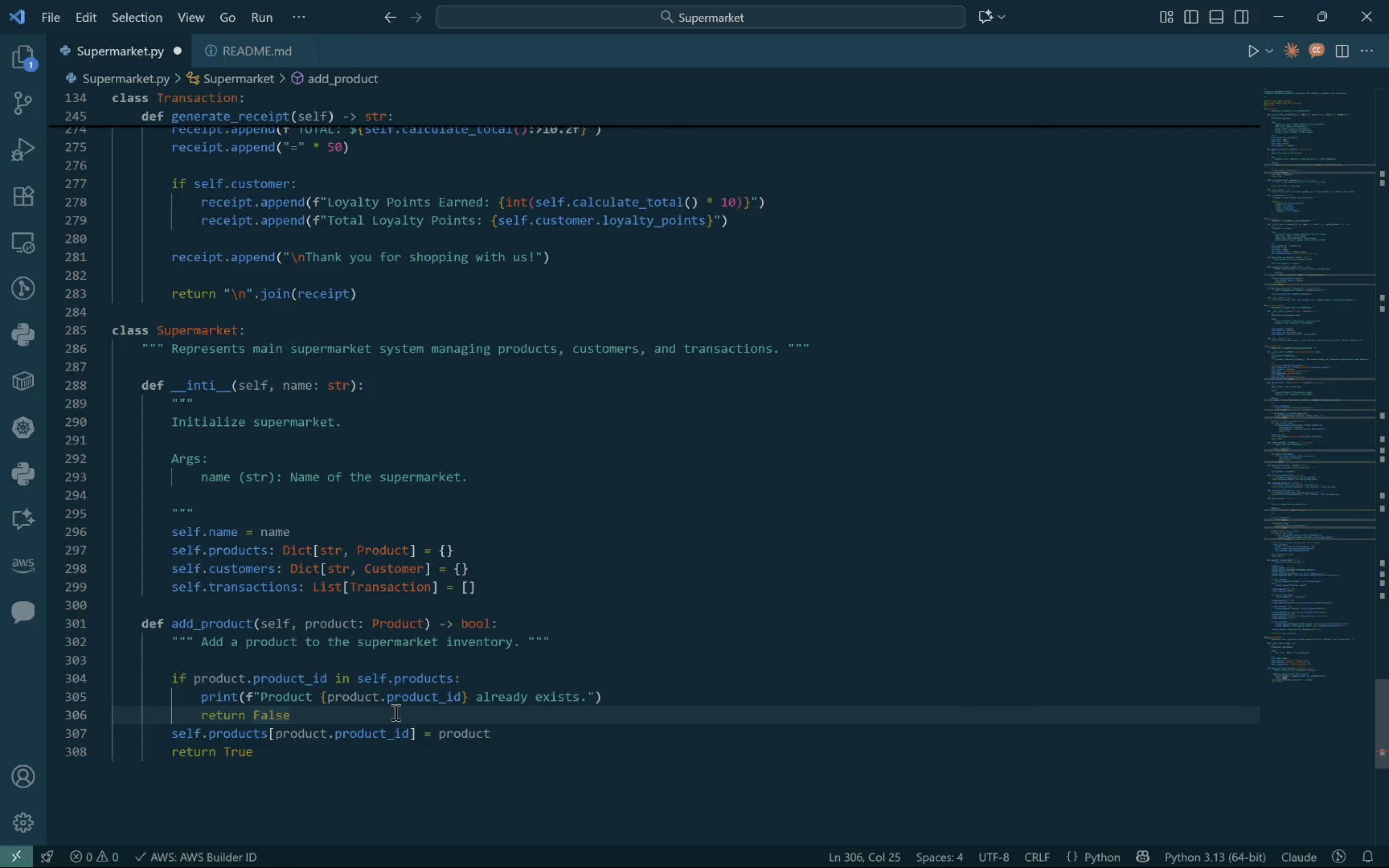 
left_click([312, 734])
 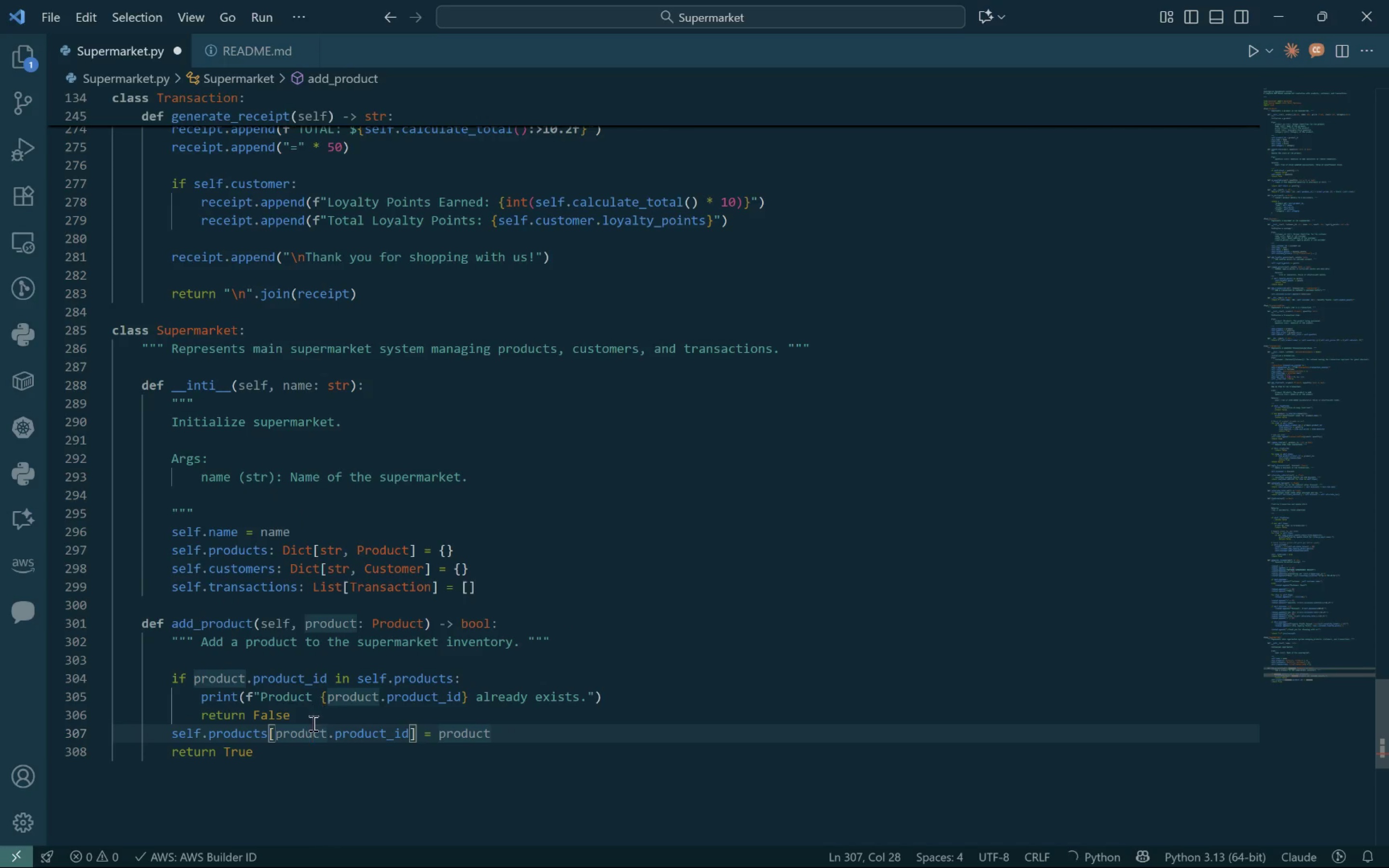 
left_click([288, 755])
 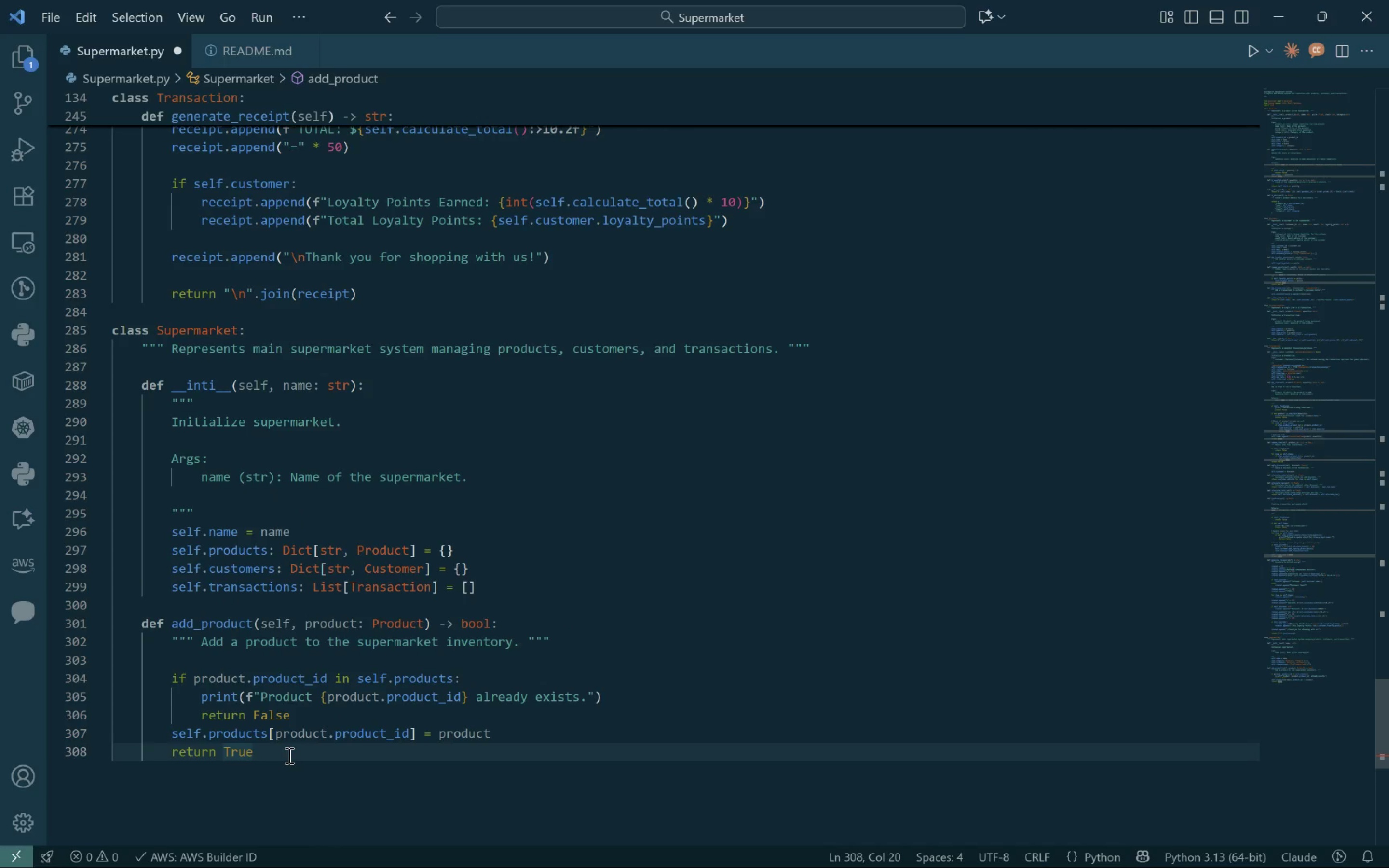 
key(Enter)
 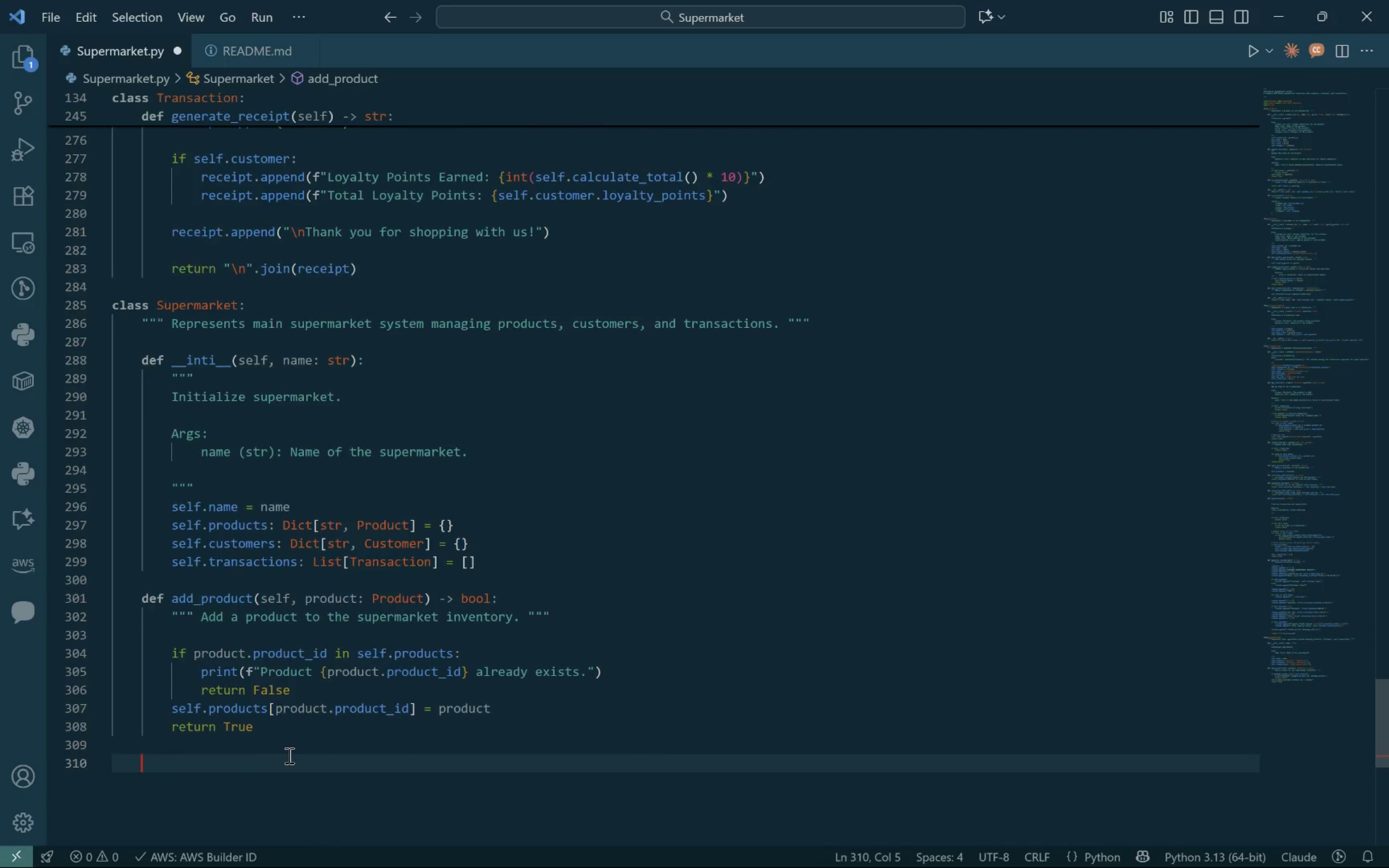 
key(Enter)
 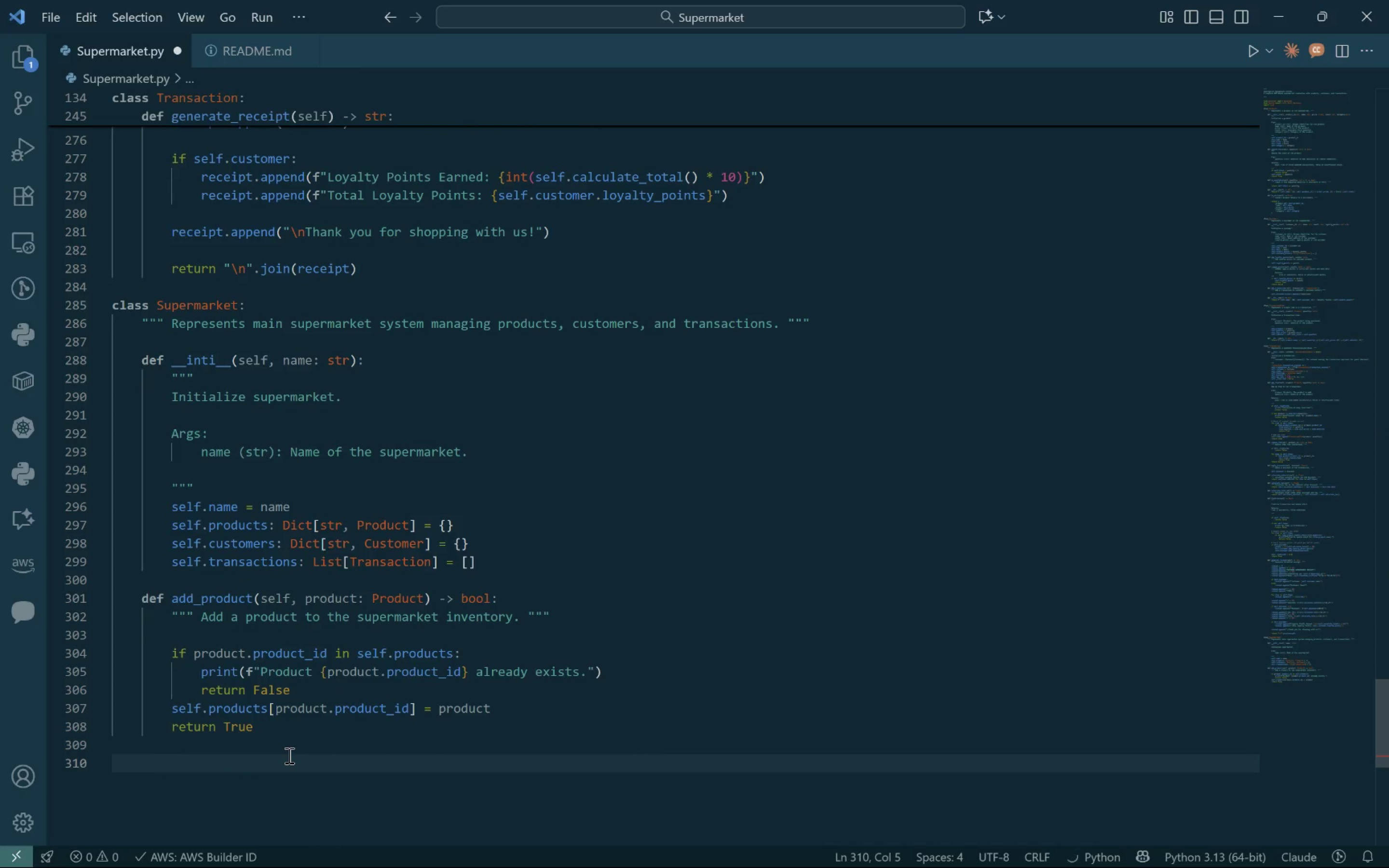 
type(def remove_product(self,  prid)
key(Backspace)
key(Backspace)
type(oduct_id: str) -> bool:)
 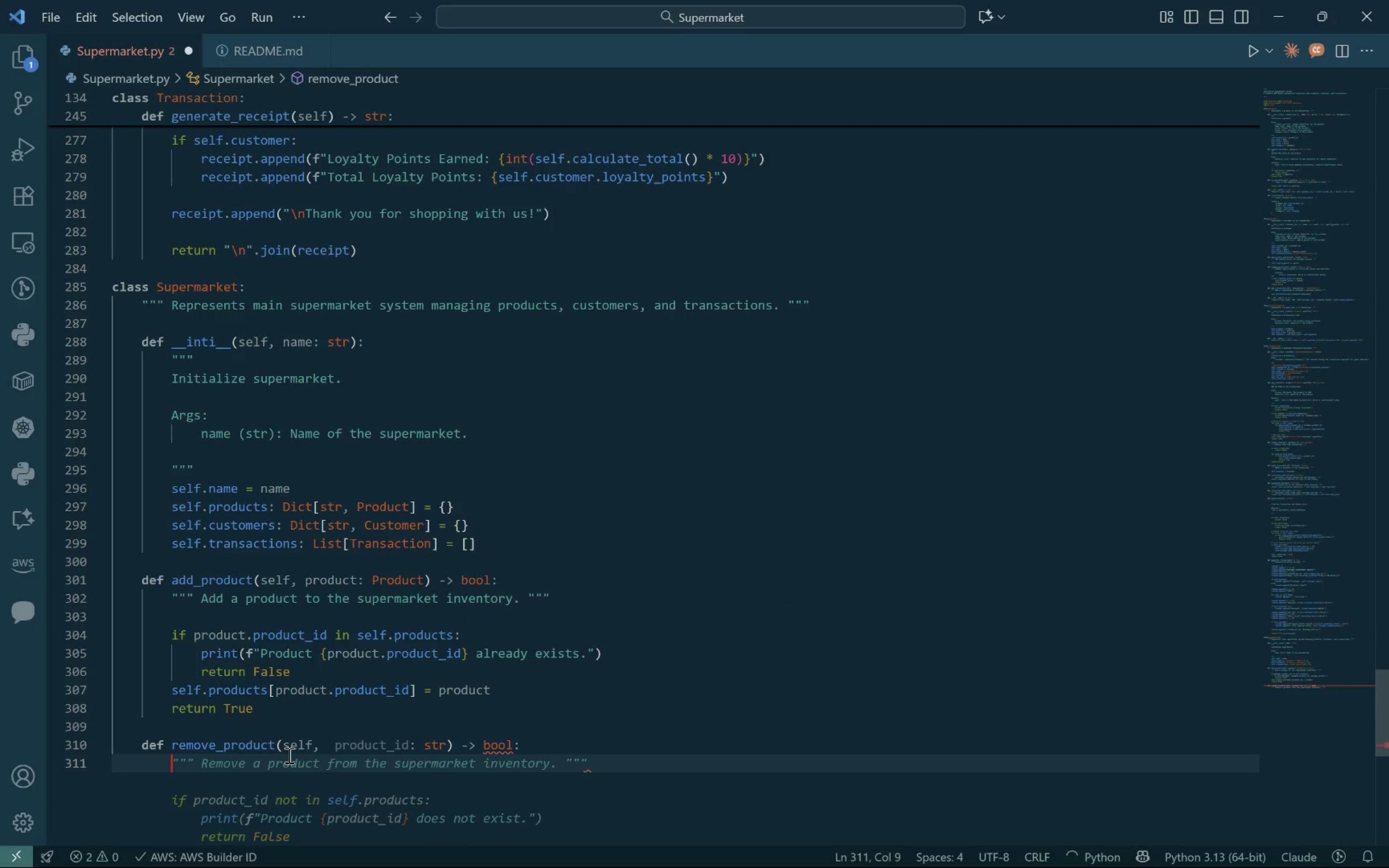 
 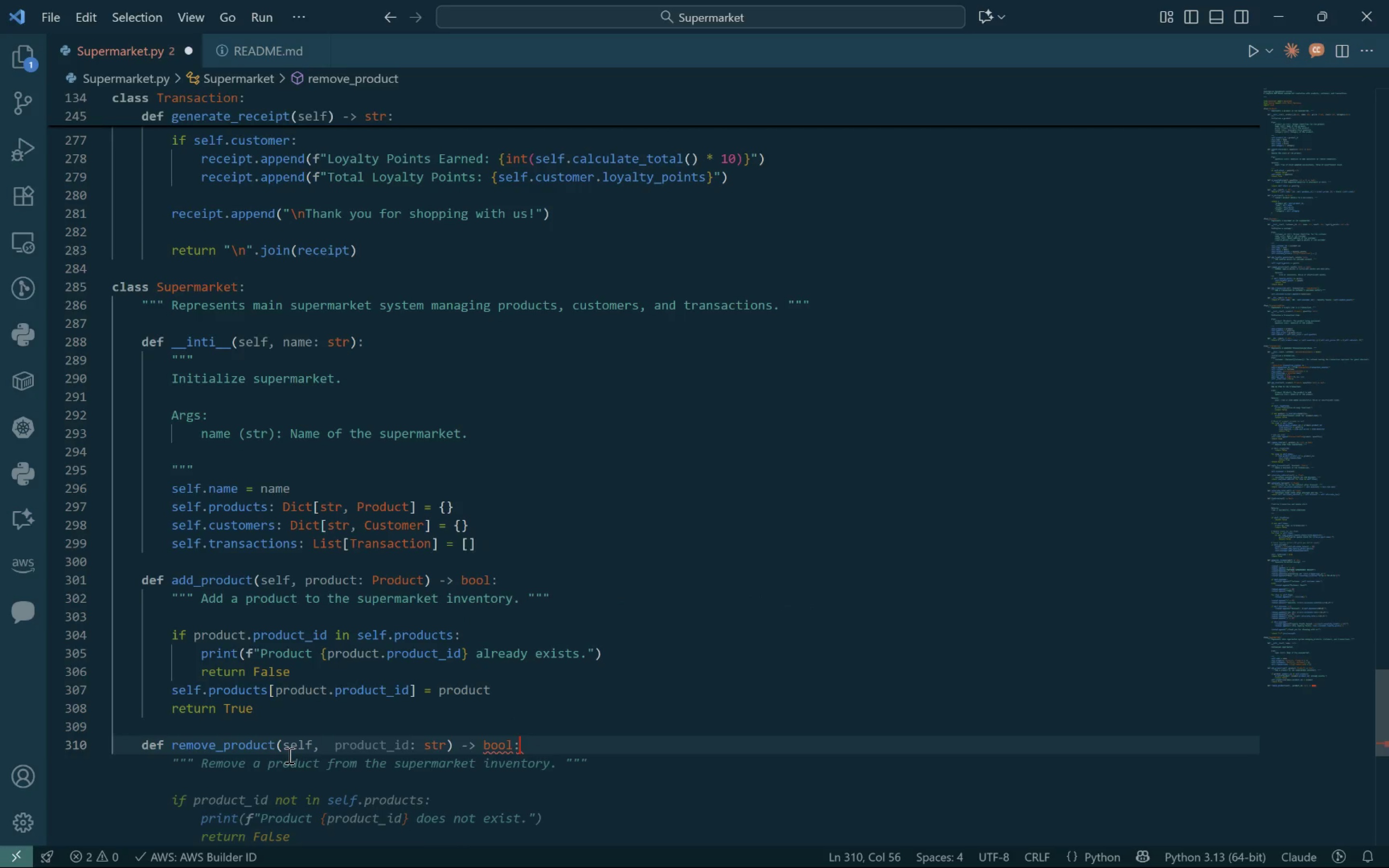 
key(Enter)
 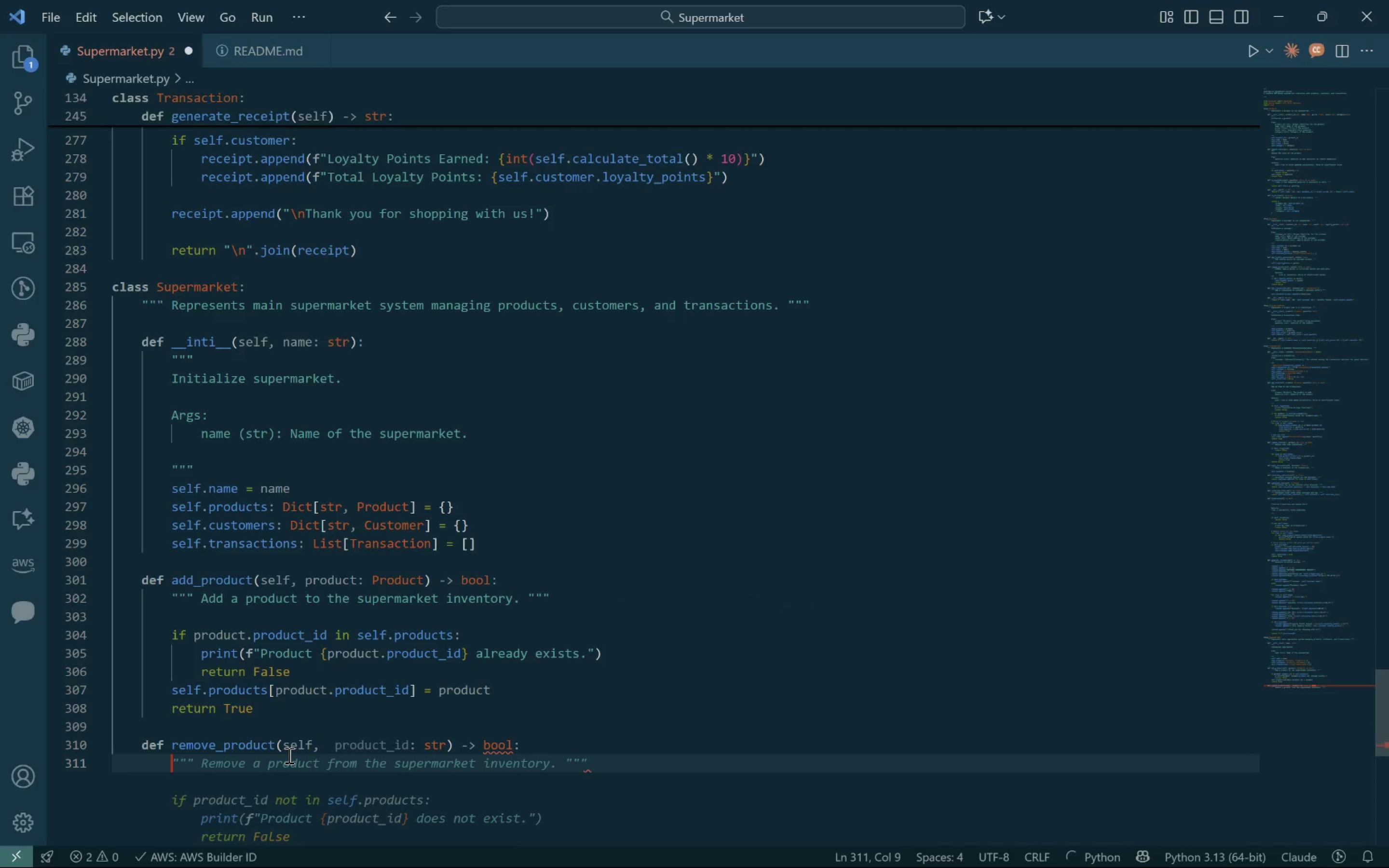 
type(""" Remove product from inventopr)
key(Backspace)
key(Backspace)
type(ry.  )
key(Backspace)
 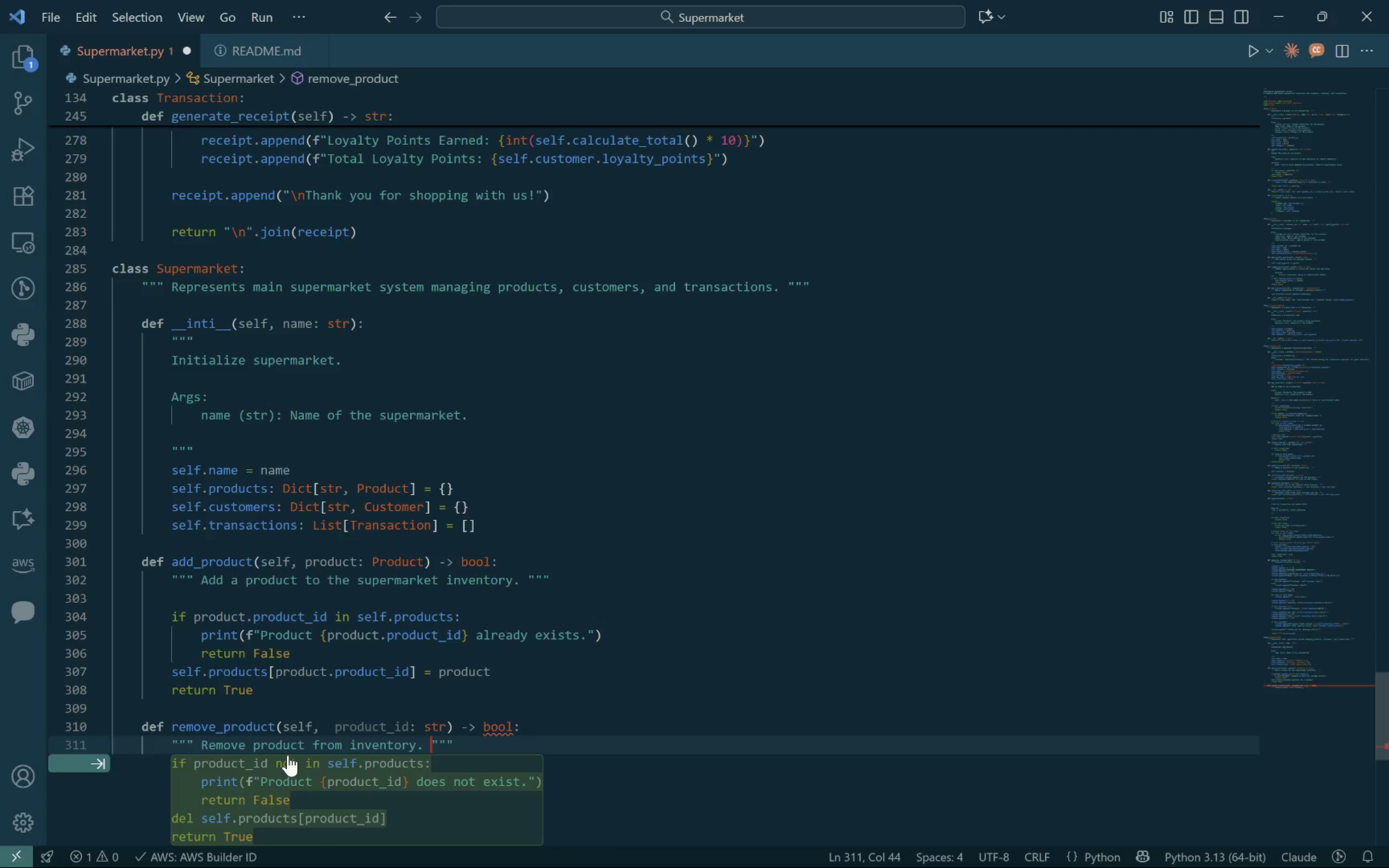 
key(ArrowRight)
 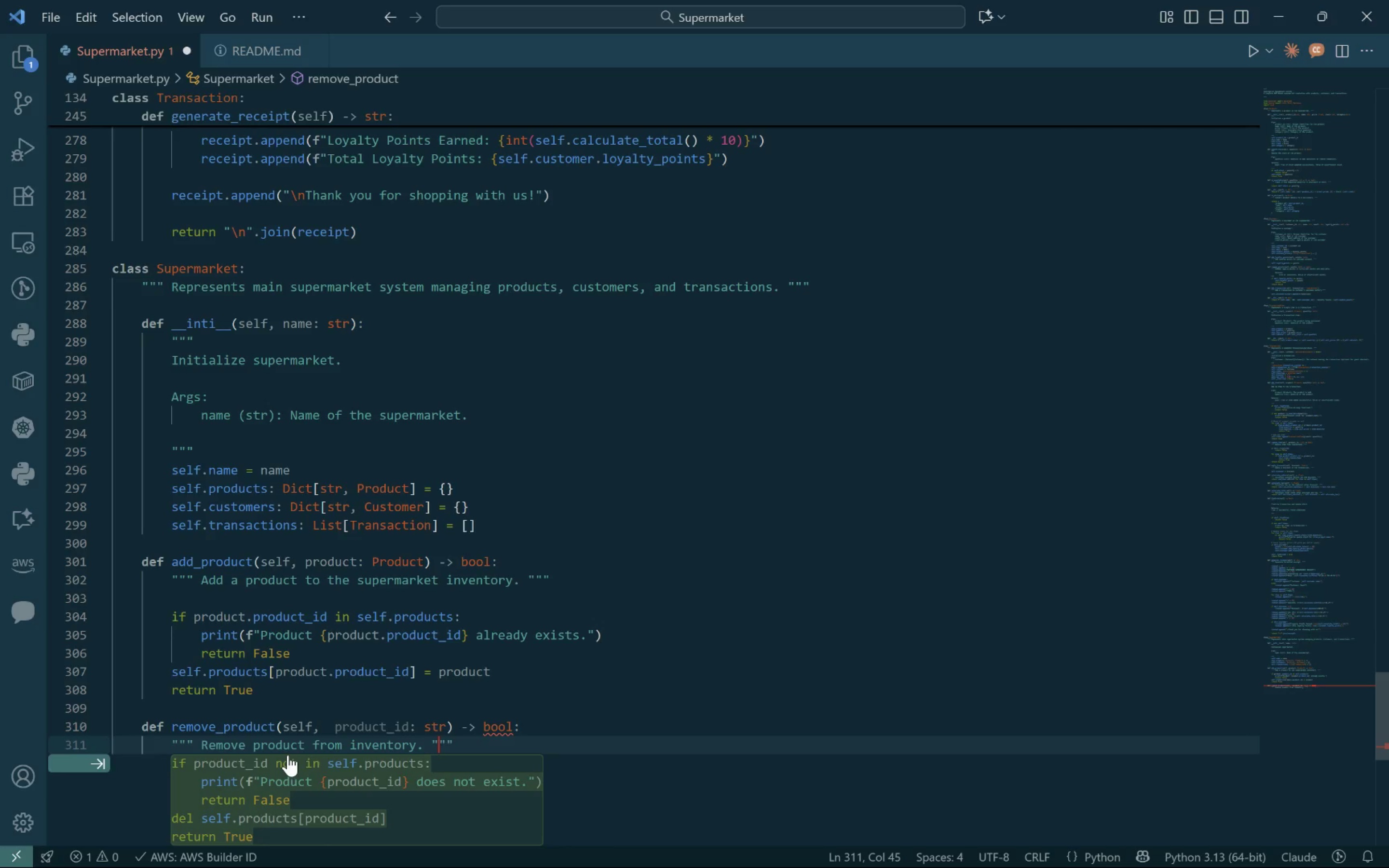 
key(ArrowRight)
 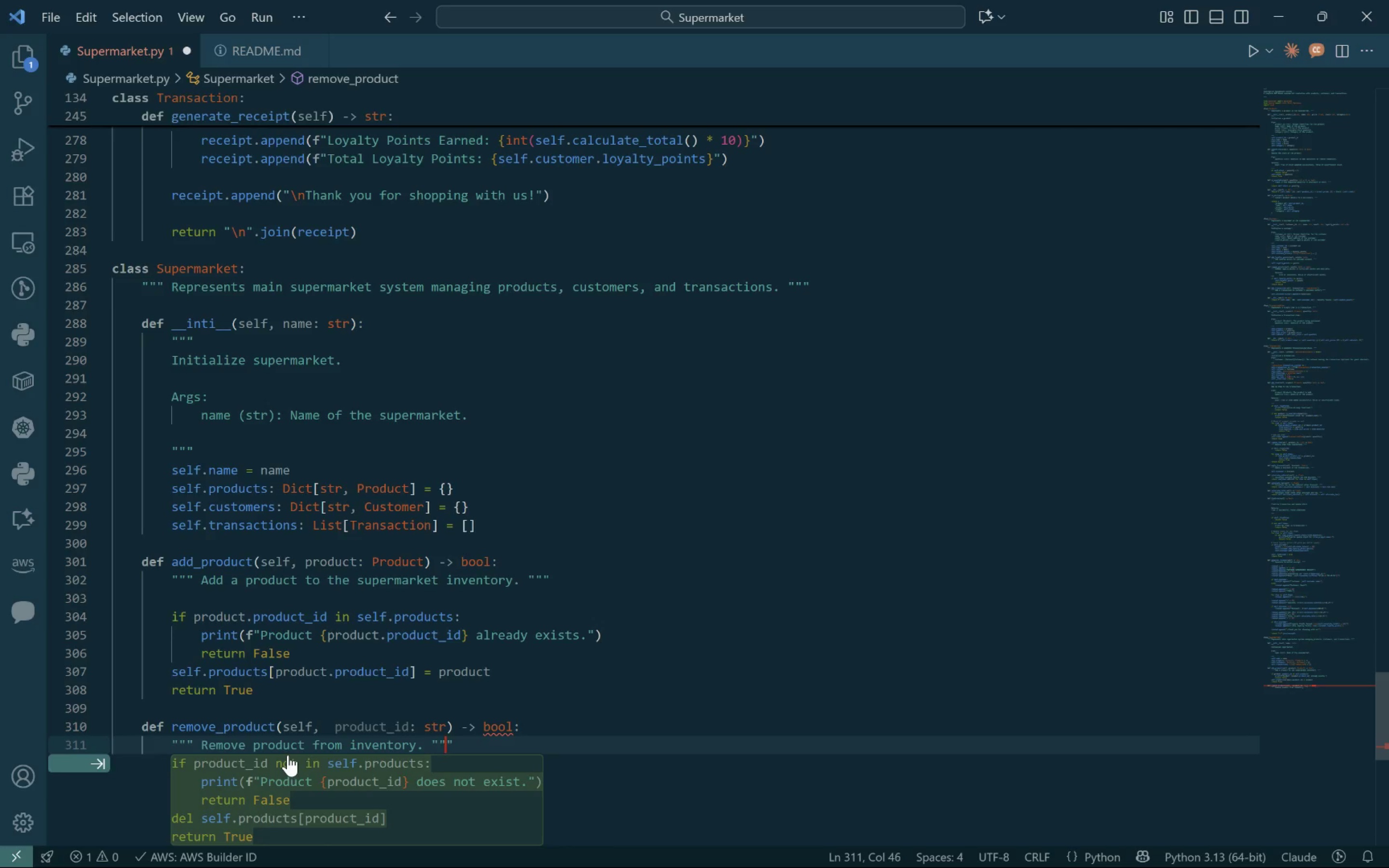 
key(ArrowRight)
 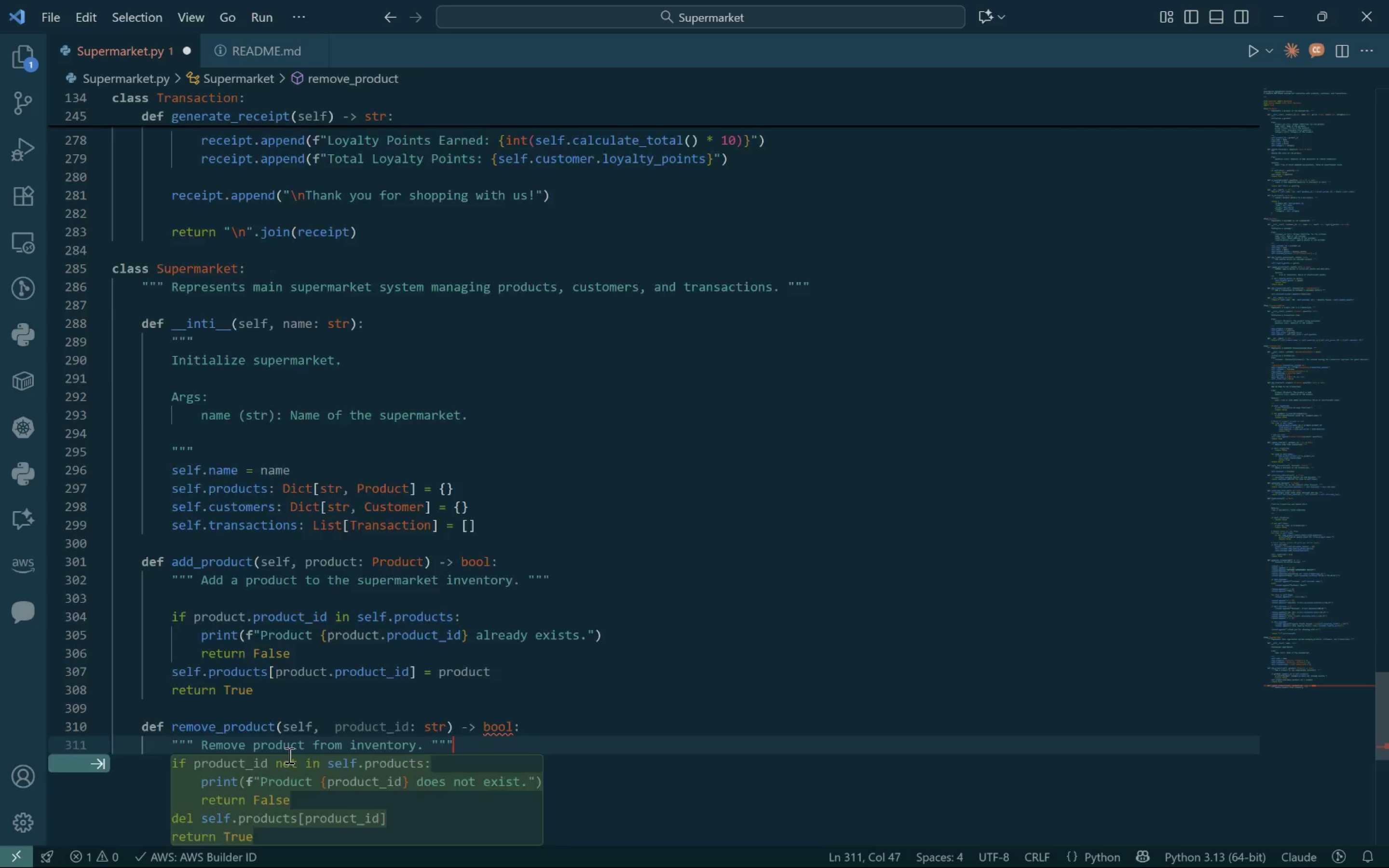 
key(Enter)
 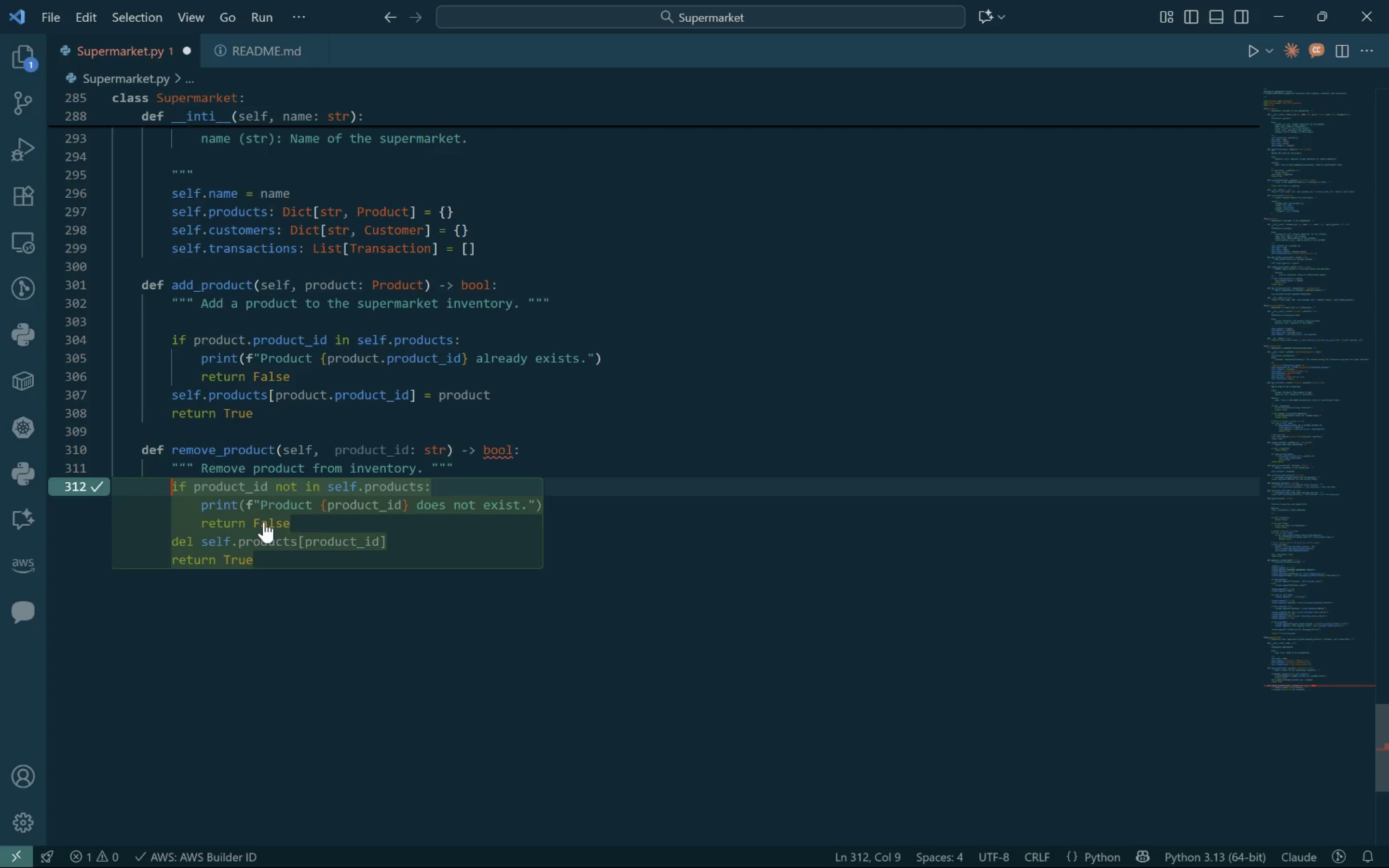 
wait(12.03)
 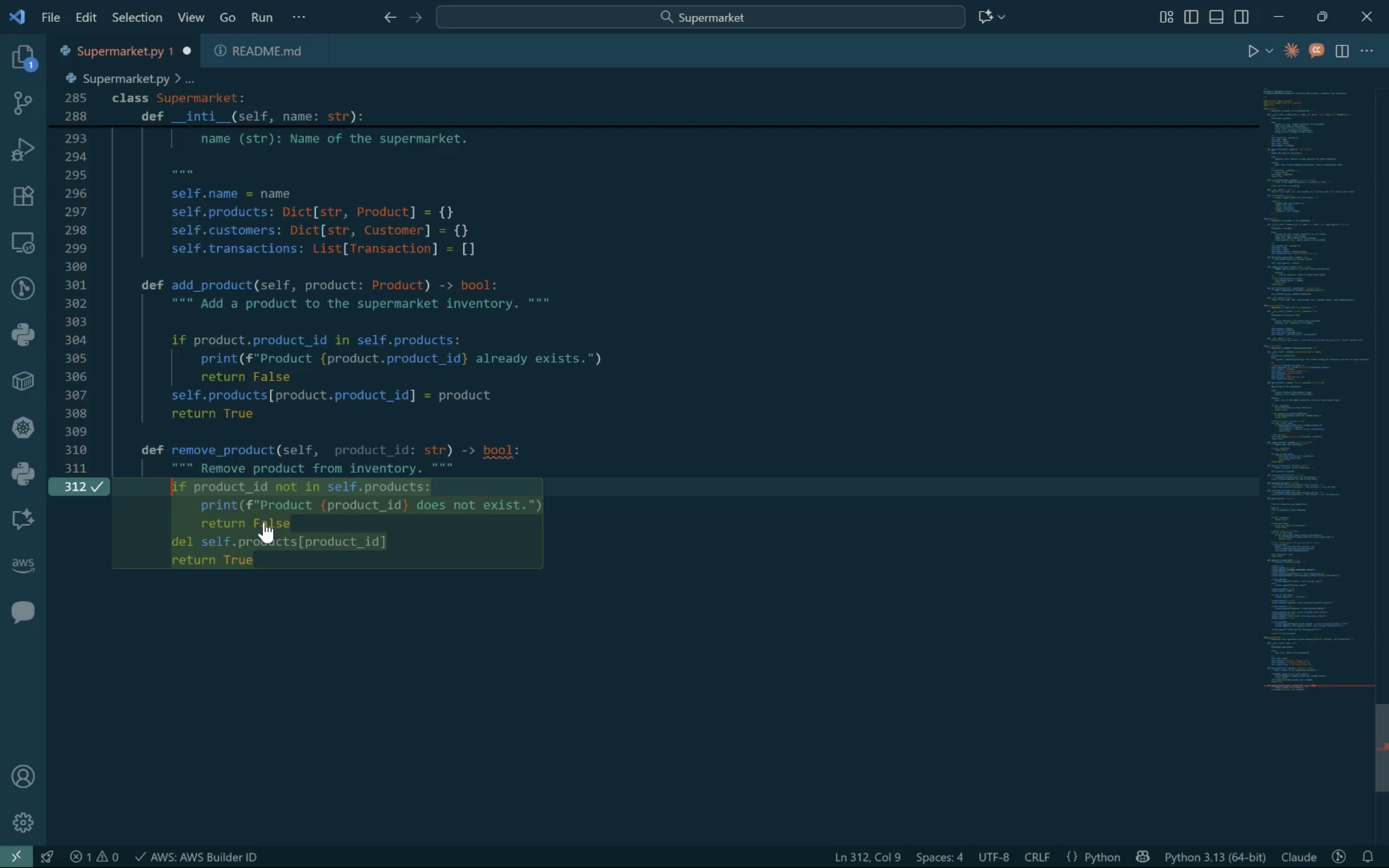 
type(if priduct)
key(Backspace)
key(Backspace)
key(Backspace)
key(Backspace)
key(Backspace)
type(oduct_id in self.products:)
 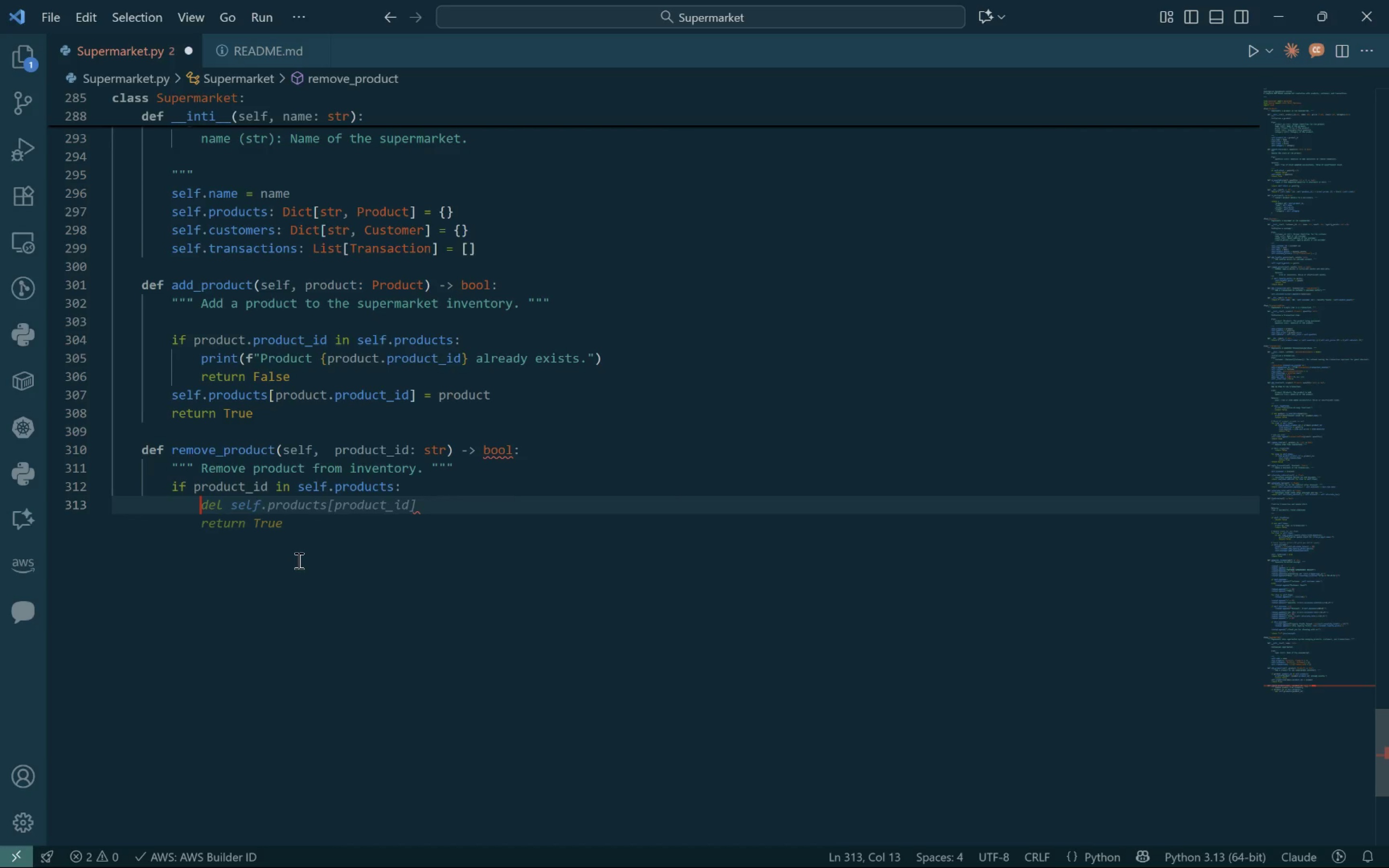 
 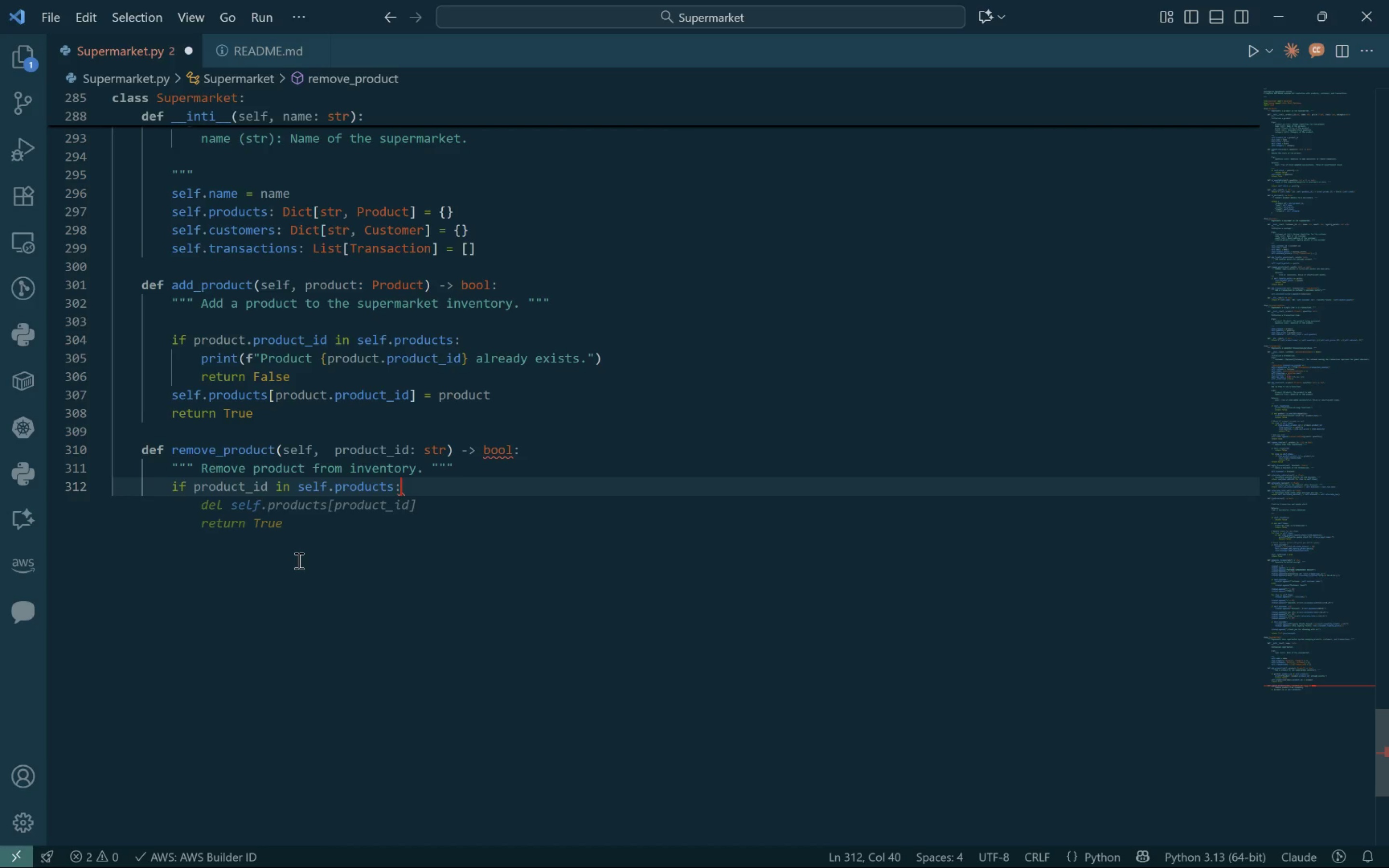 
key(Enter)
 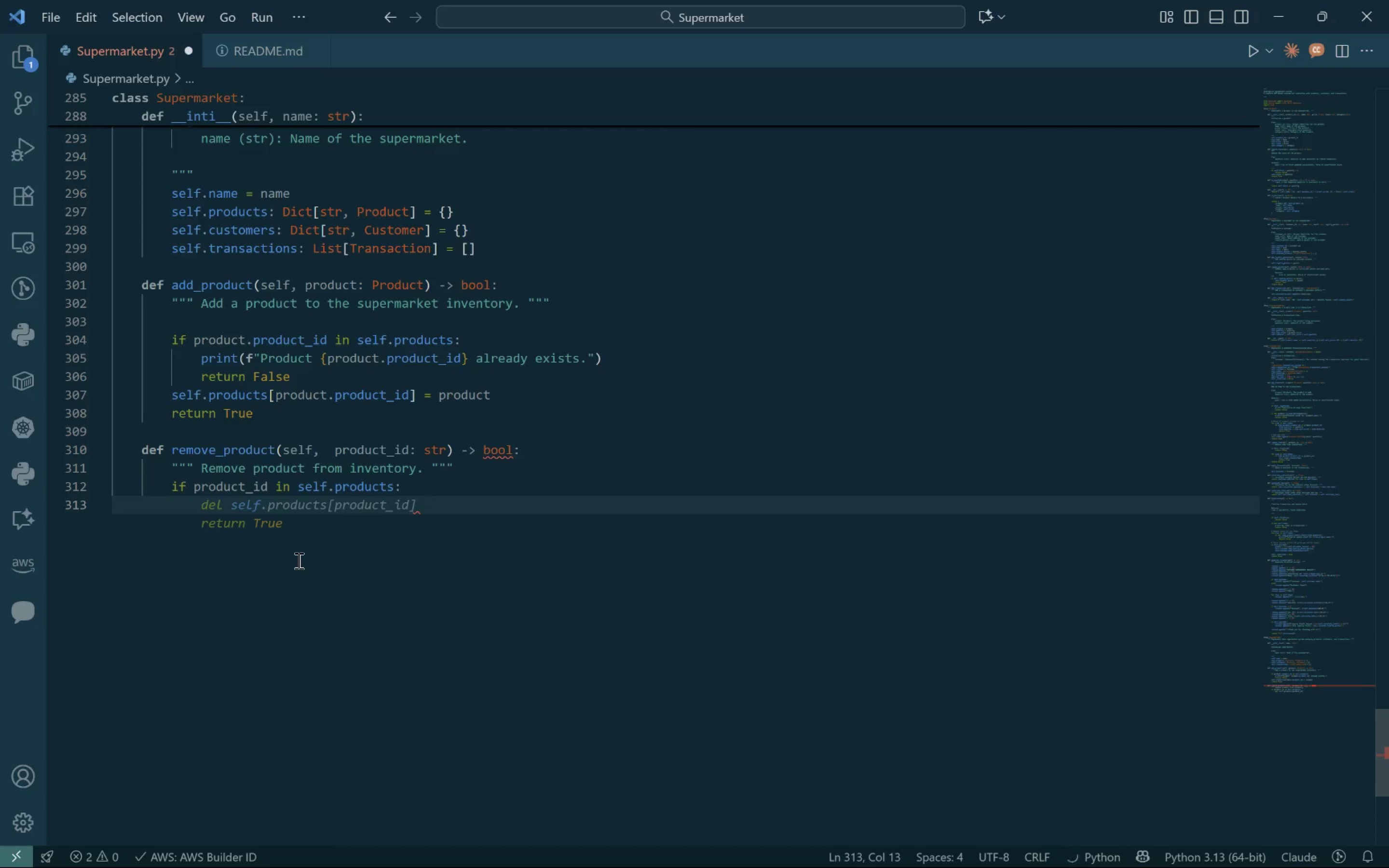 
type(del self.products[product_id)
 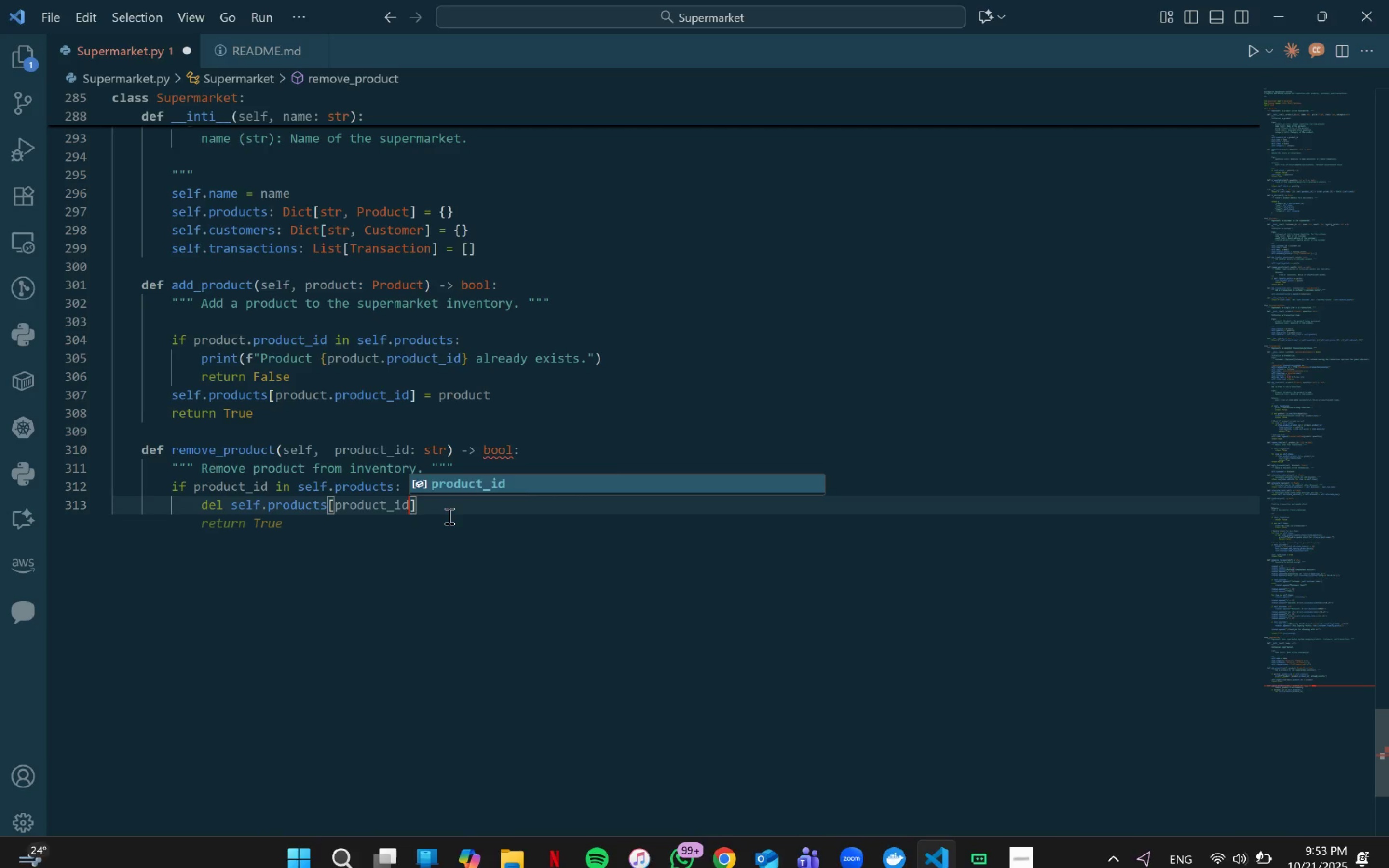 
left_click([445, 513])
 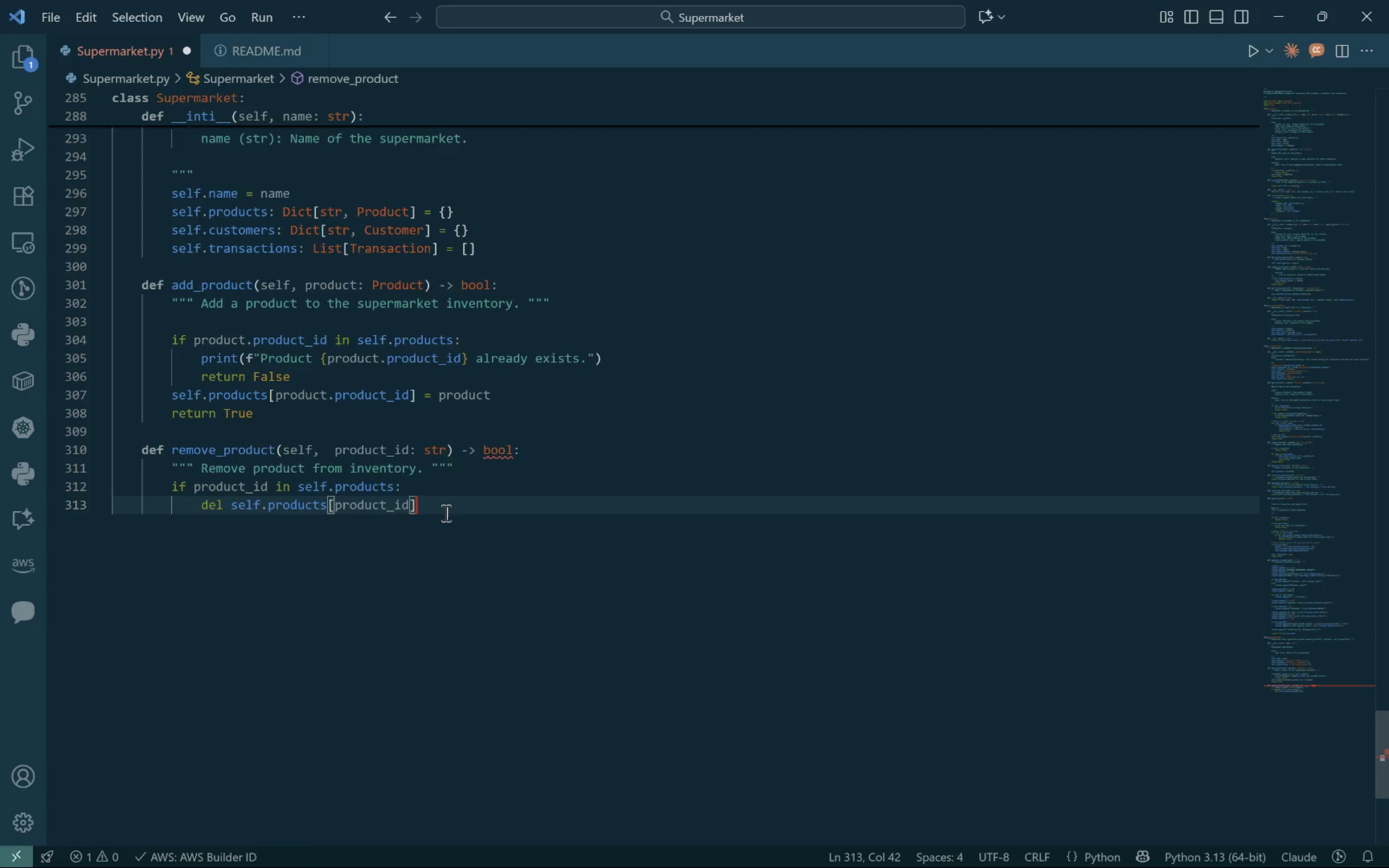 
key(Enter)
 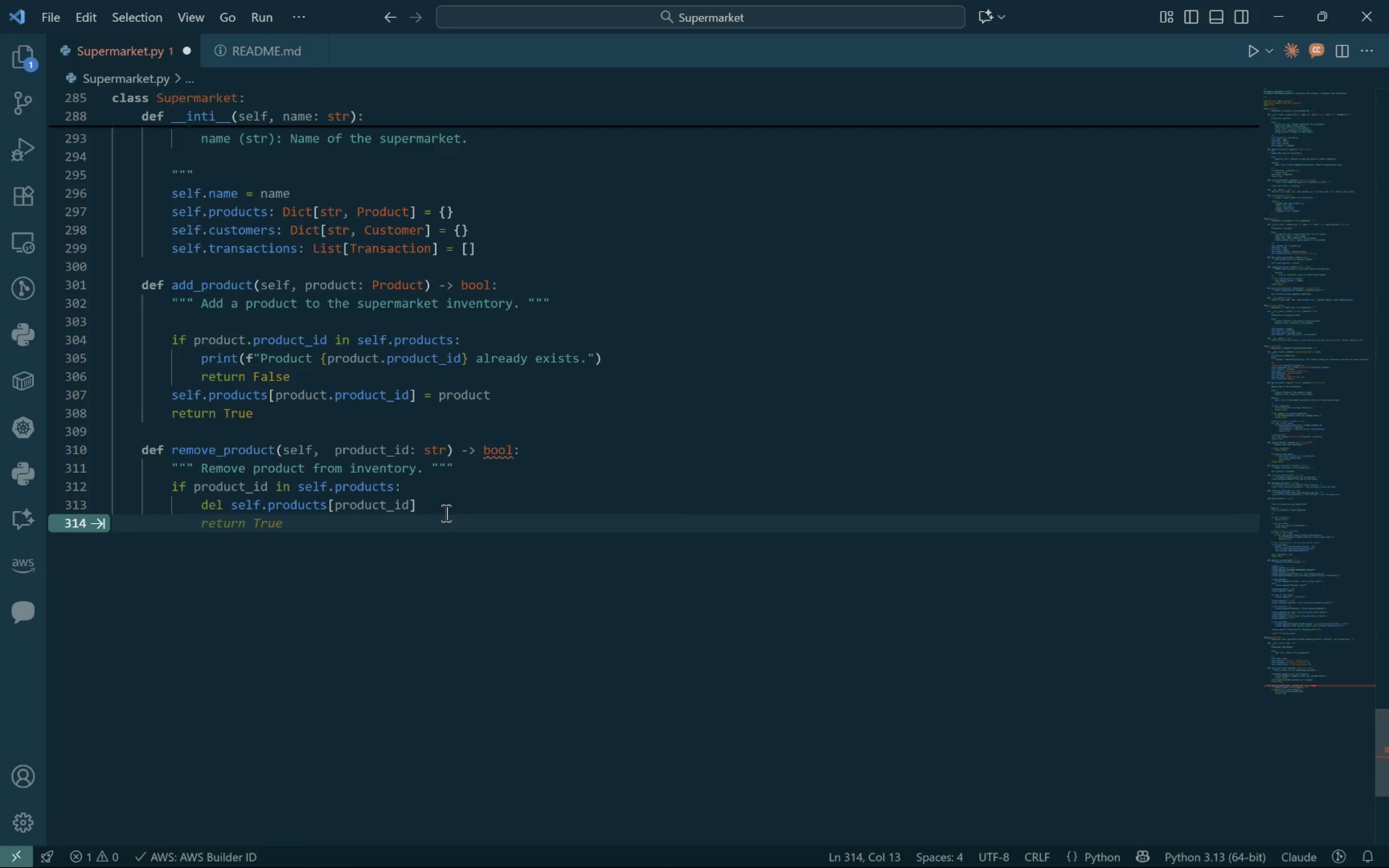 
key(Tab)
 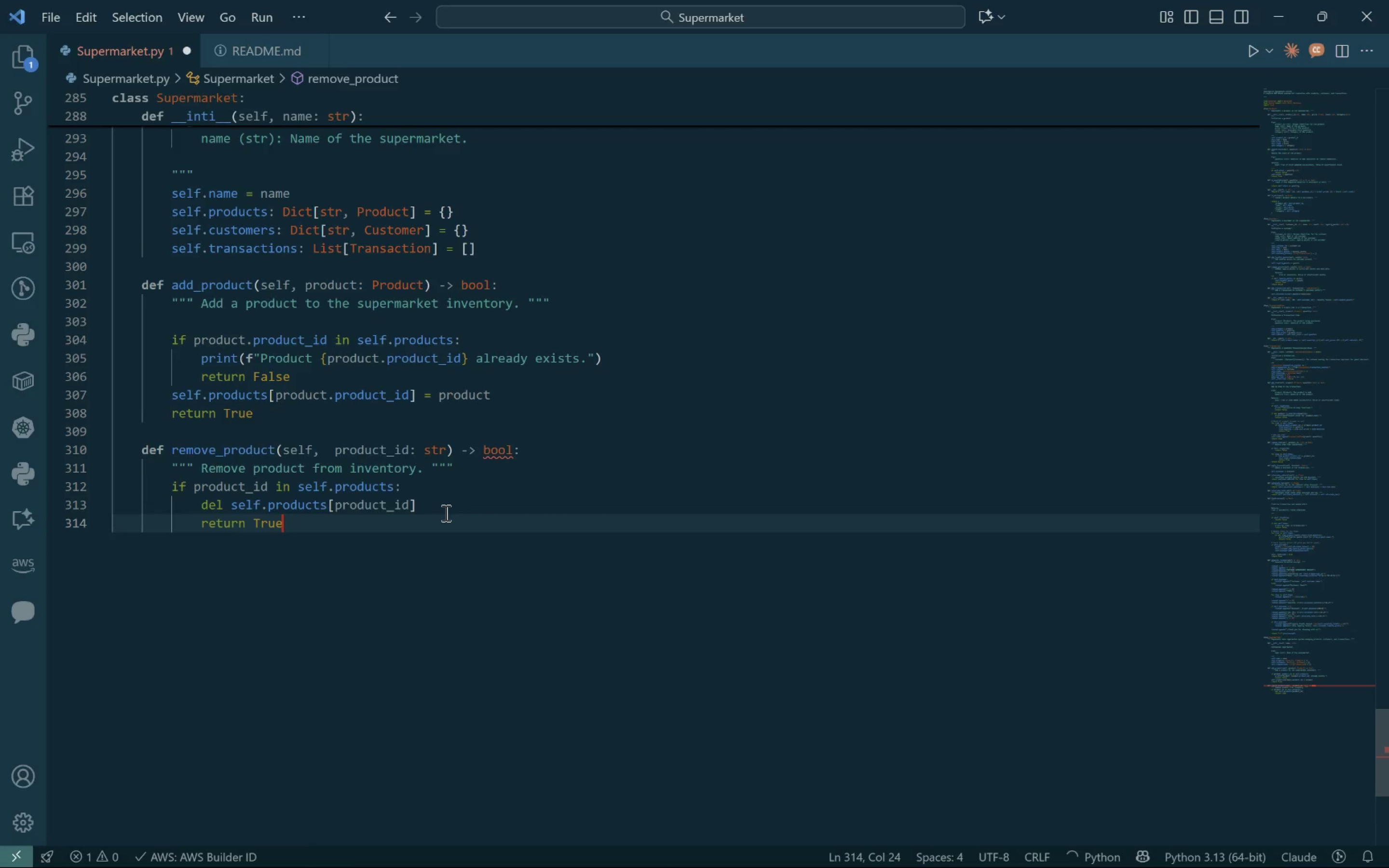 
key(Enter)
 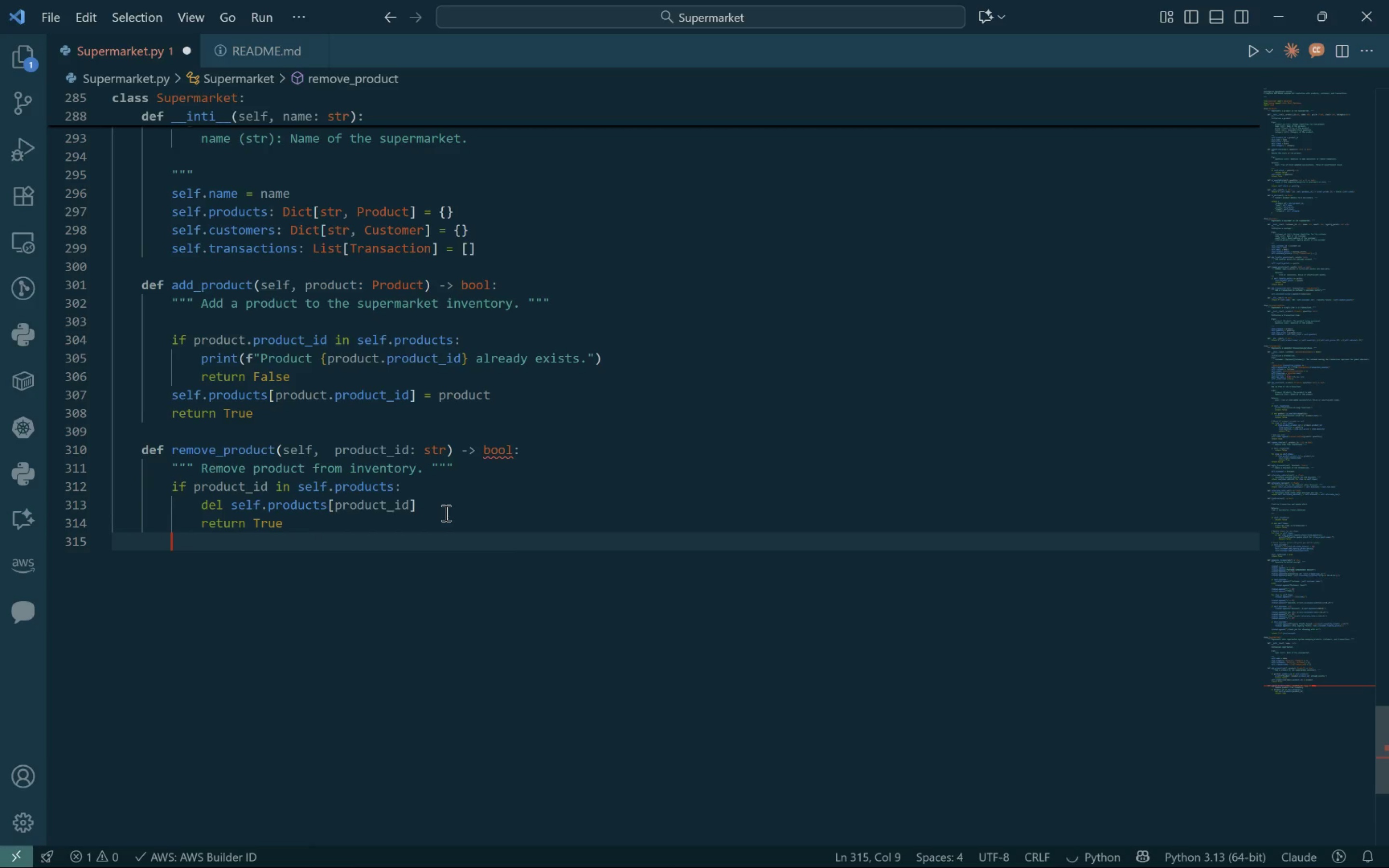 
key(Backspace)
 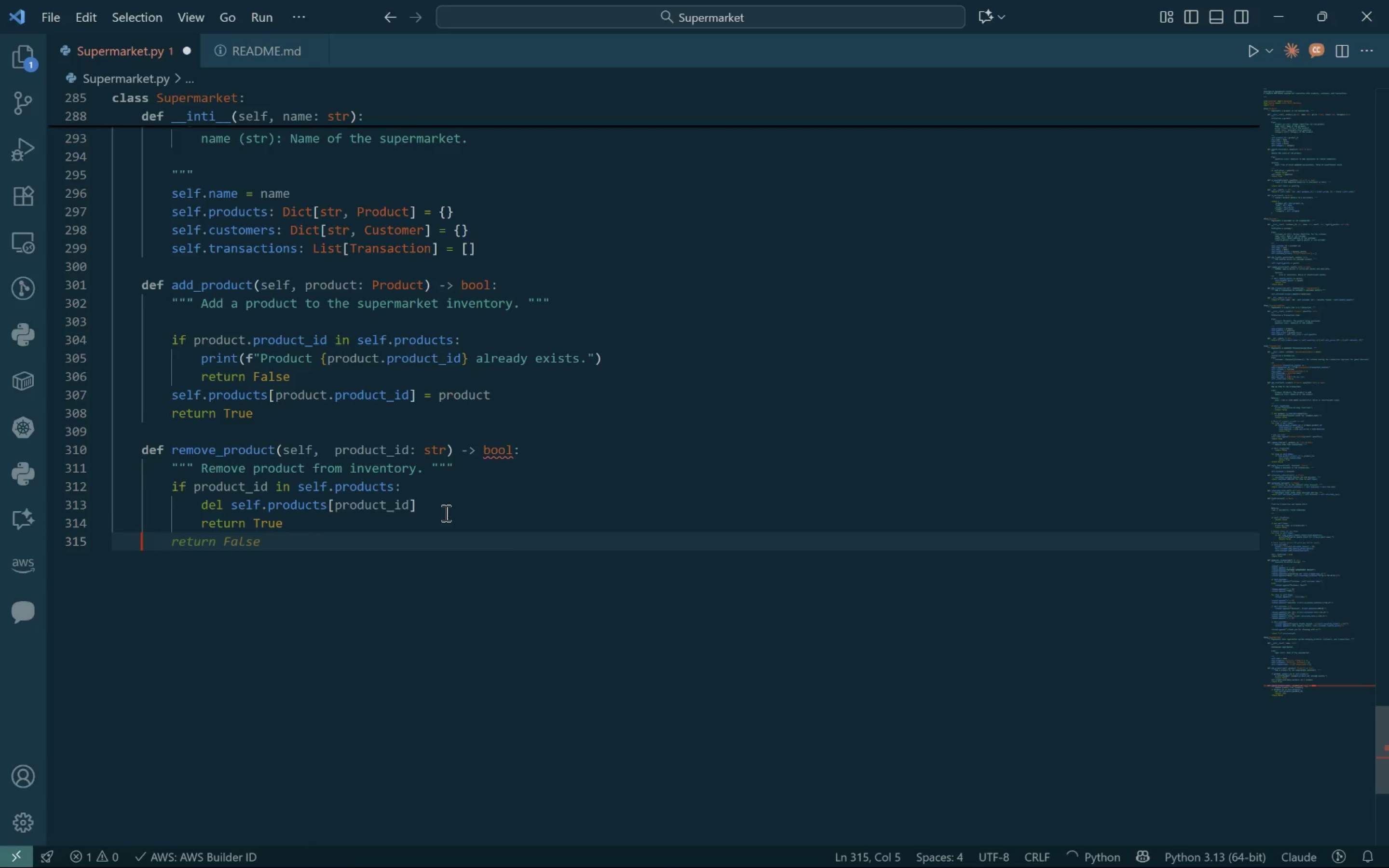 
key(Tab)
 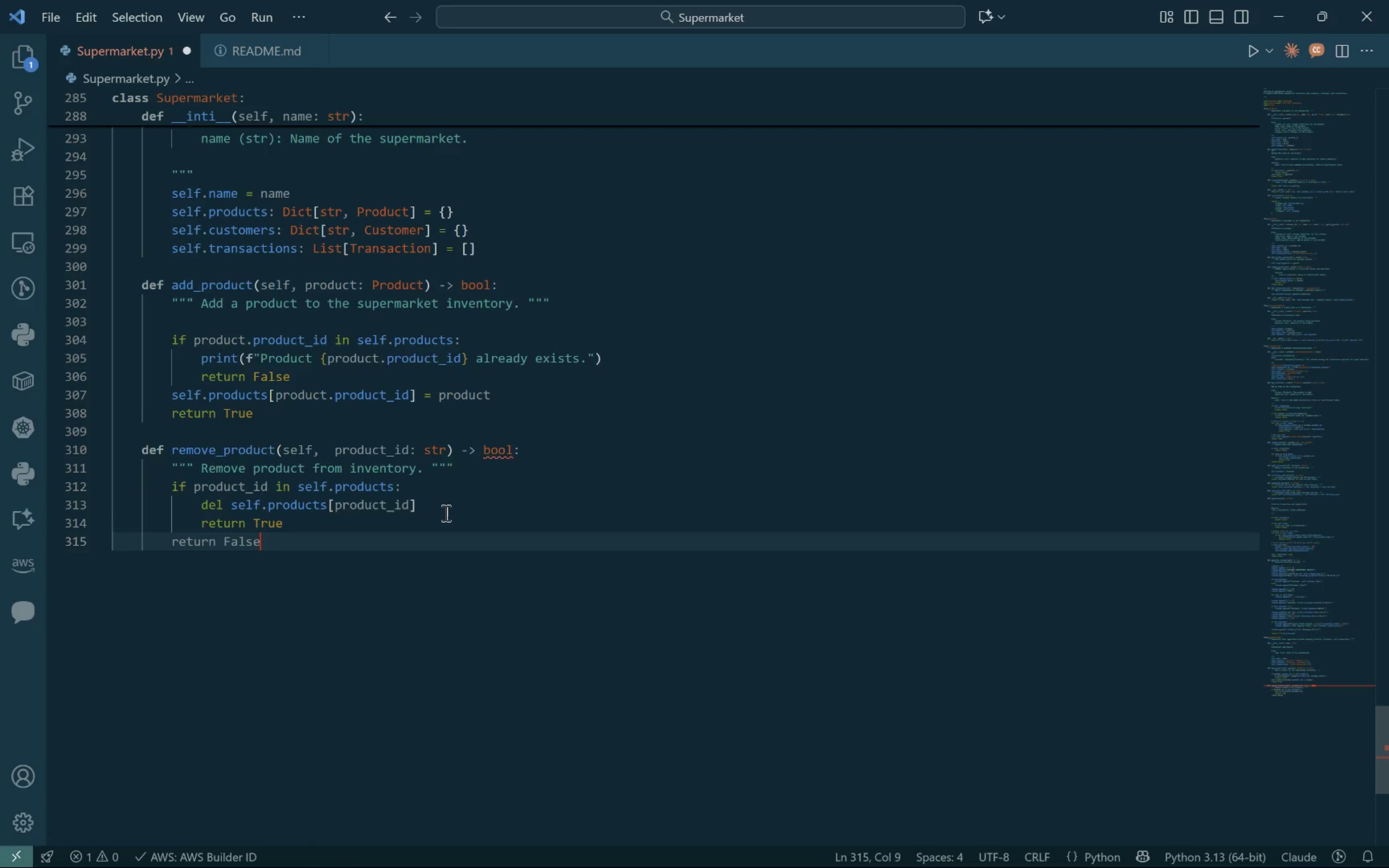 
key(Tab)
 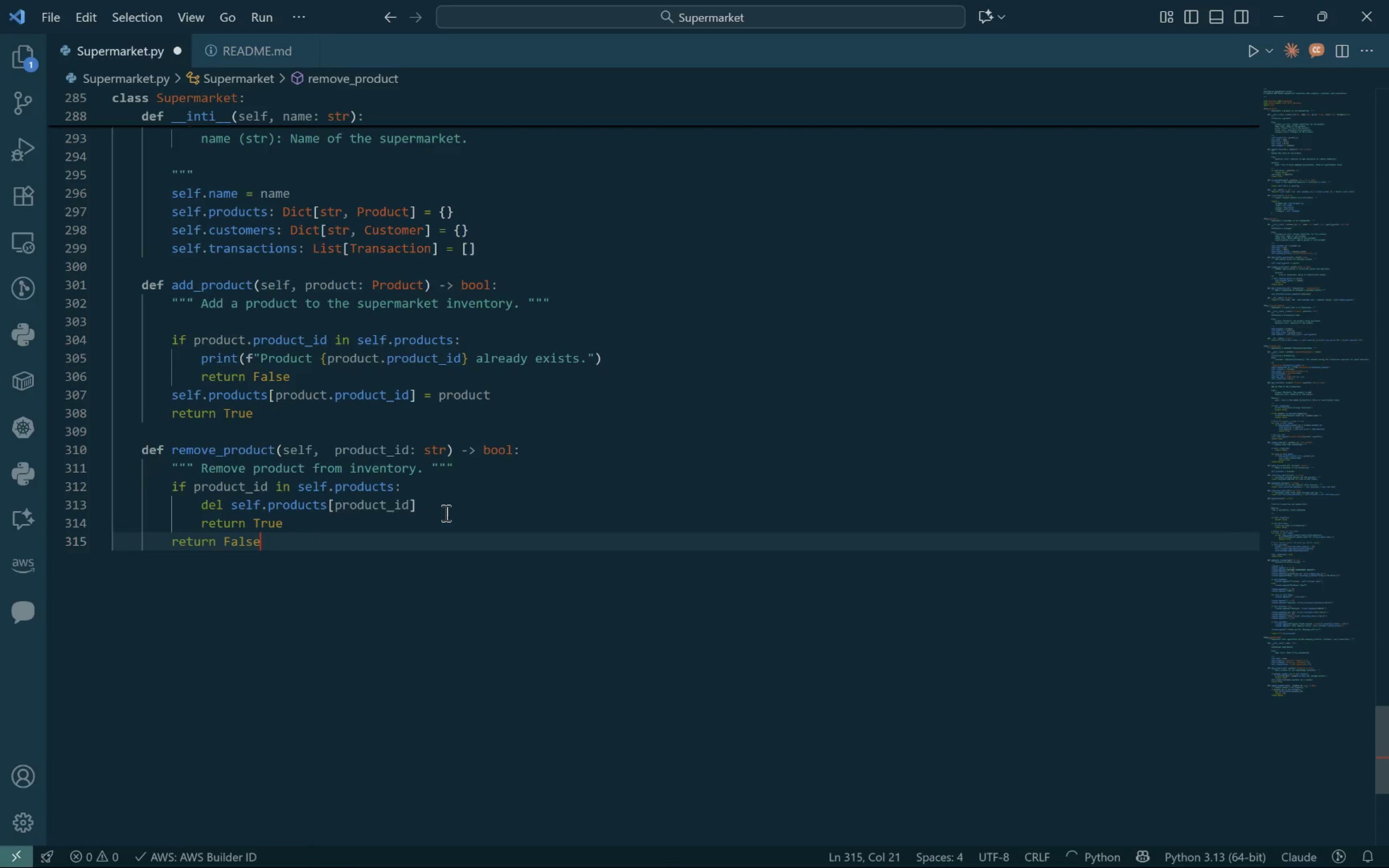 
key(Enter)
 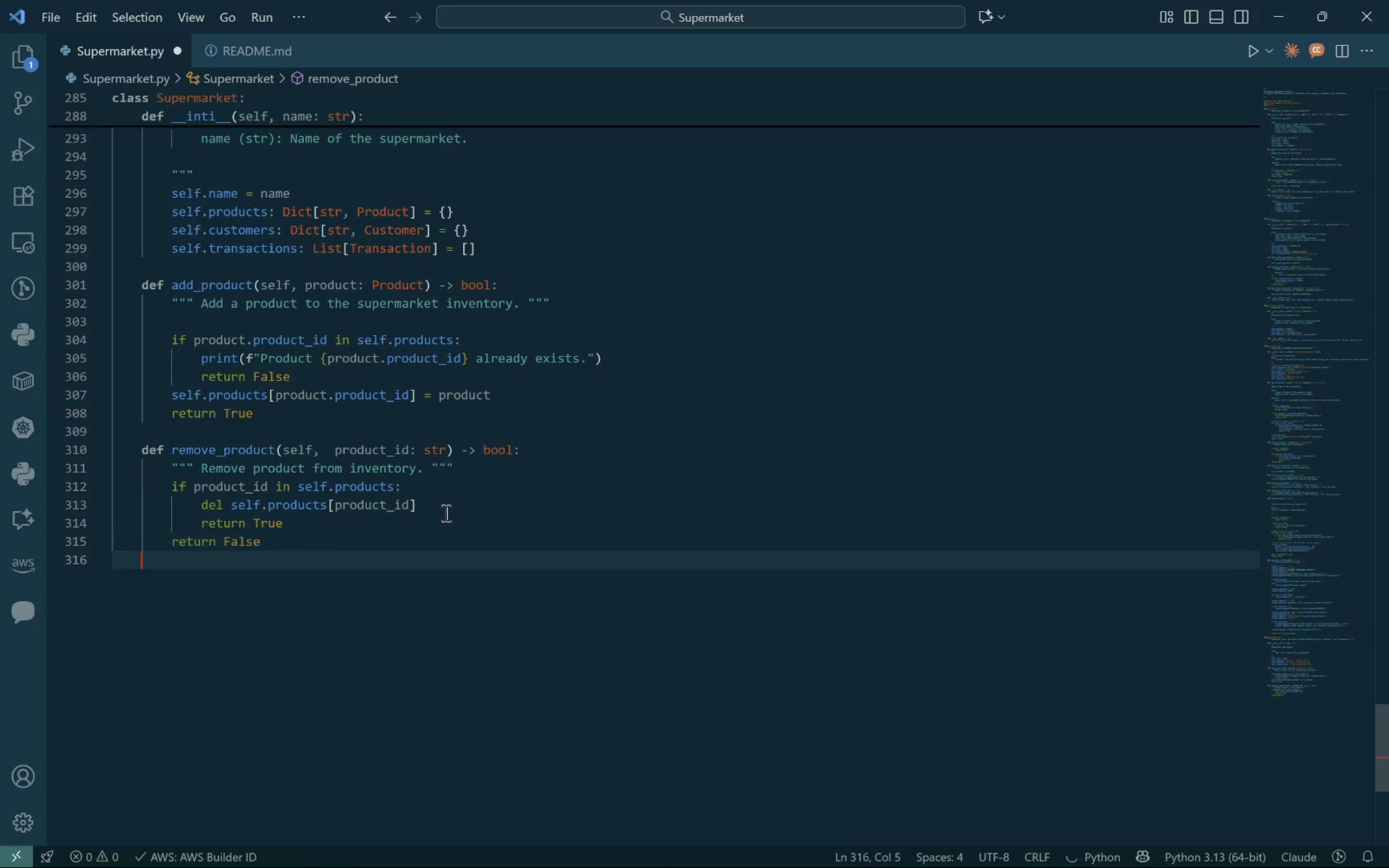 
key(Enter)
 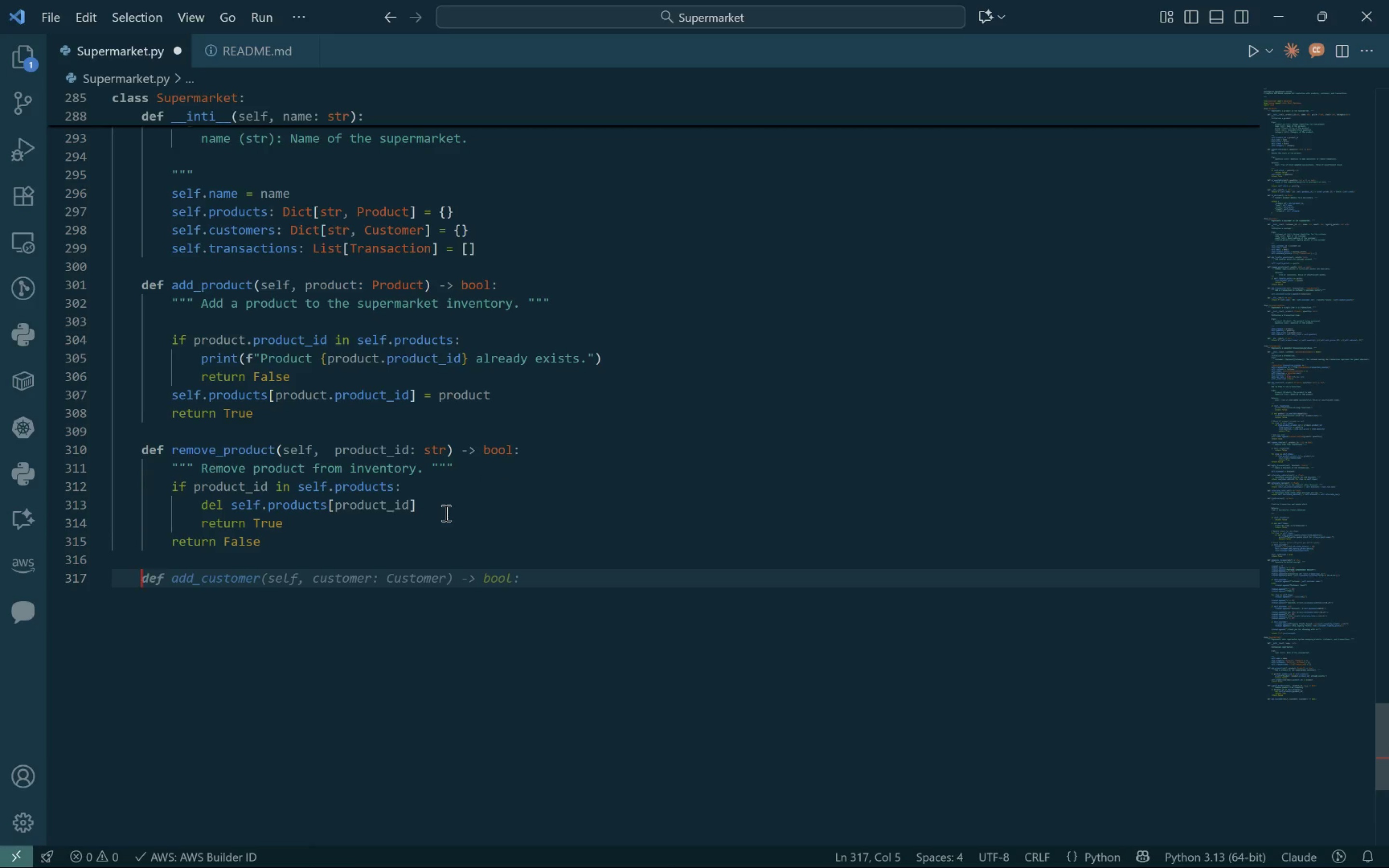 
type(def f)
key(Backspace)
type(get_product(self, product_id)
 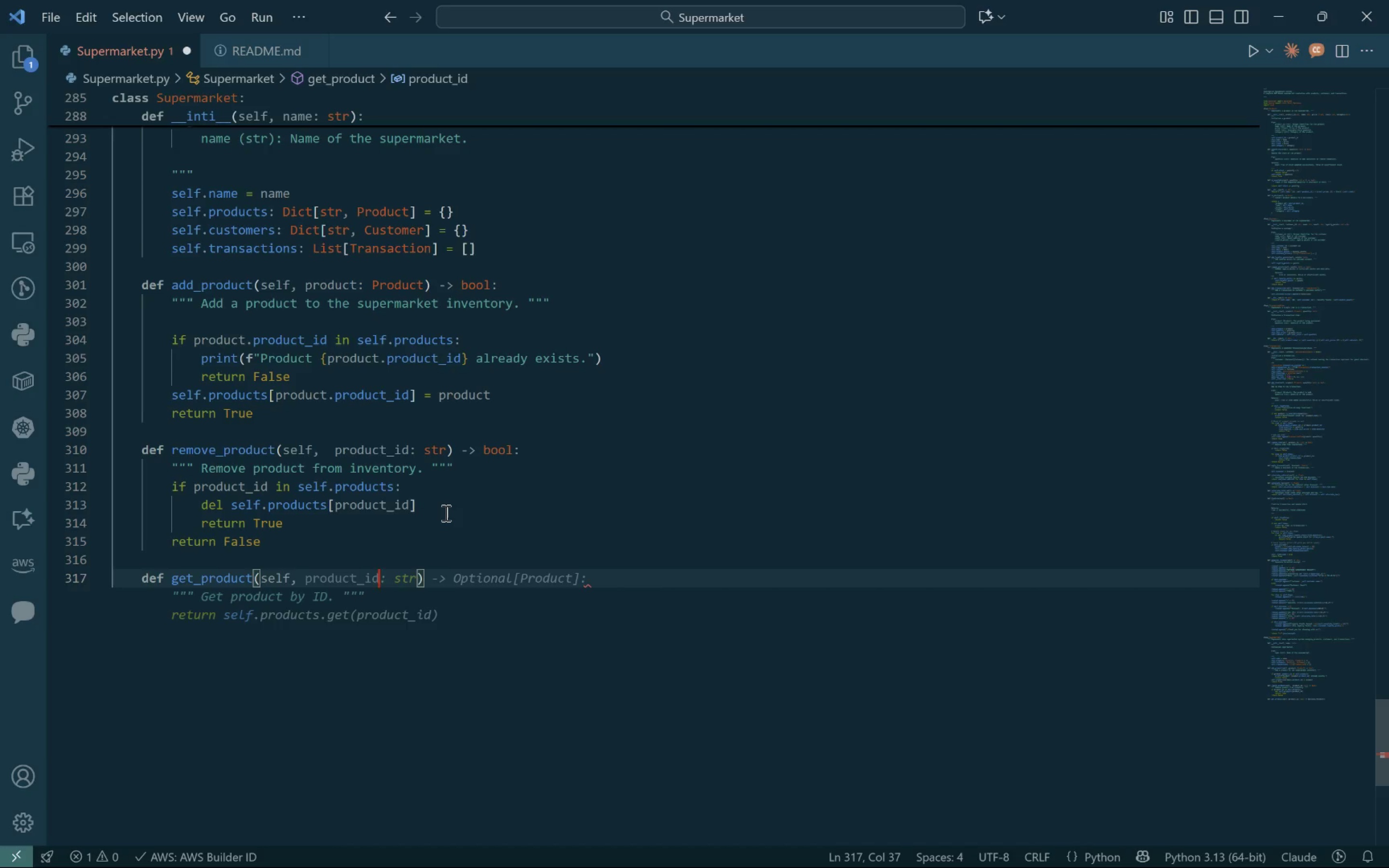 
key(Tab)
 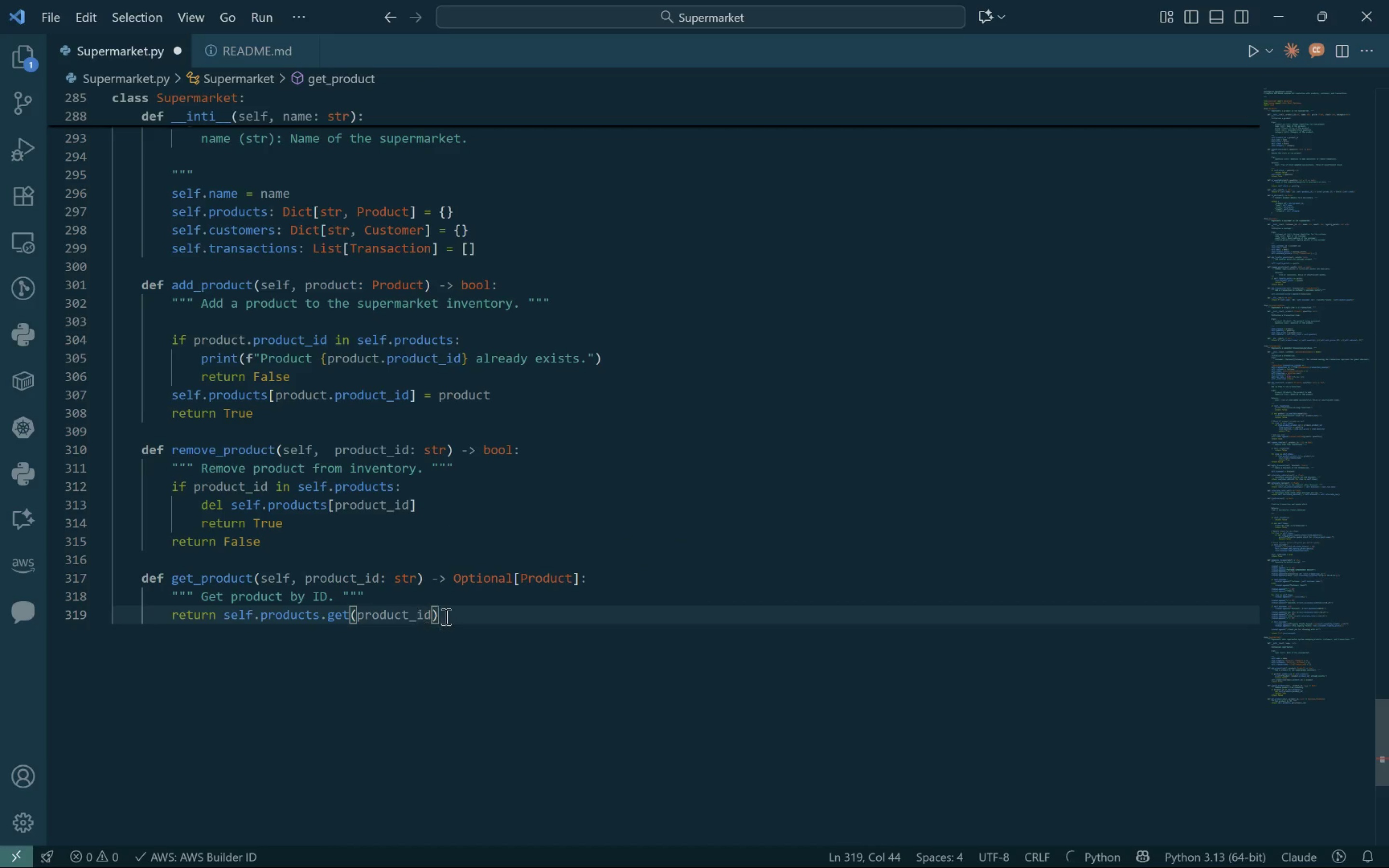 
left_click([452, 616])
 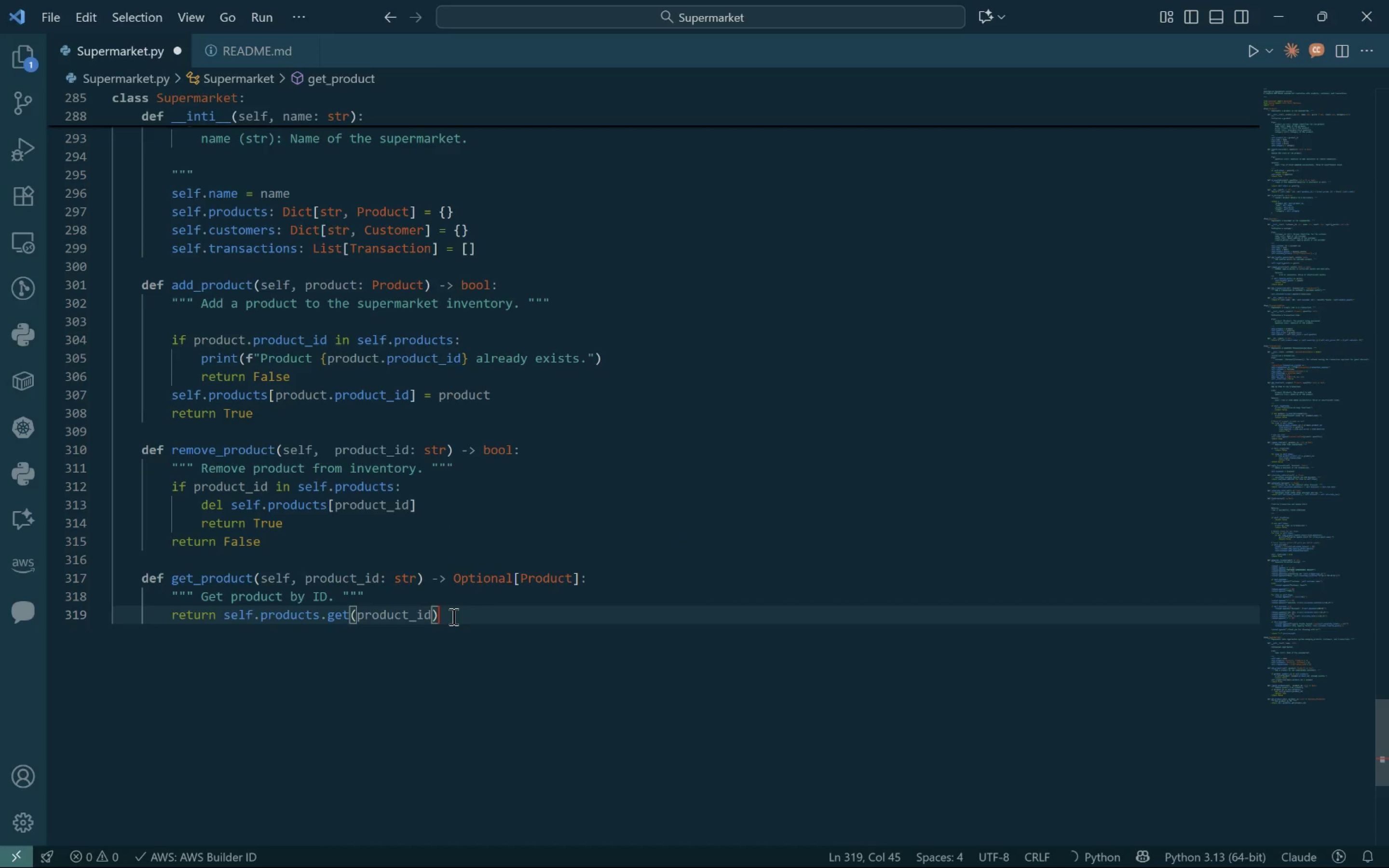 
key(Enter)
 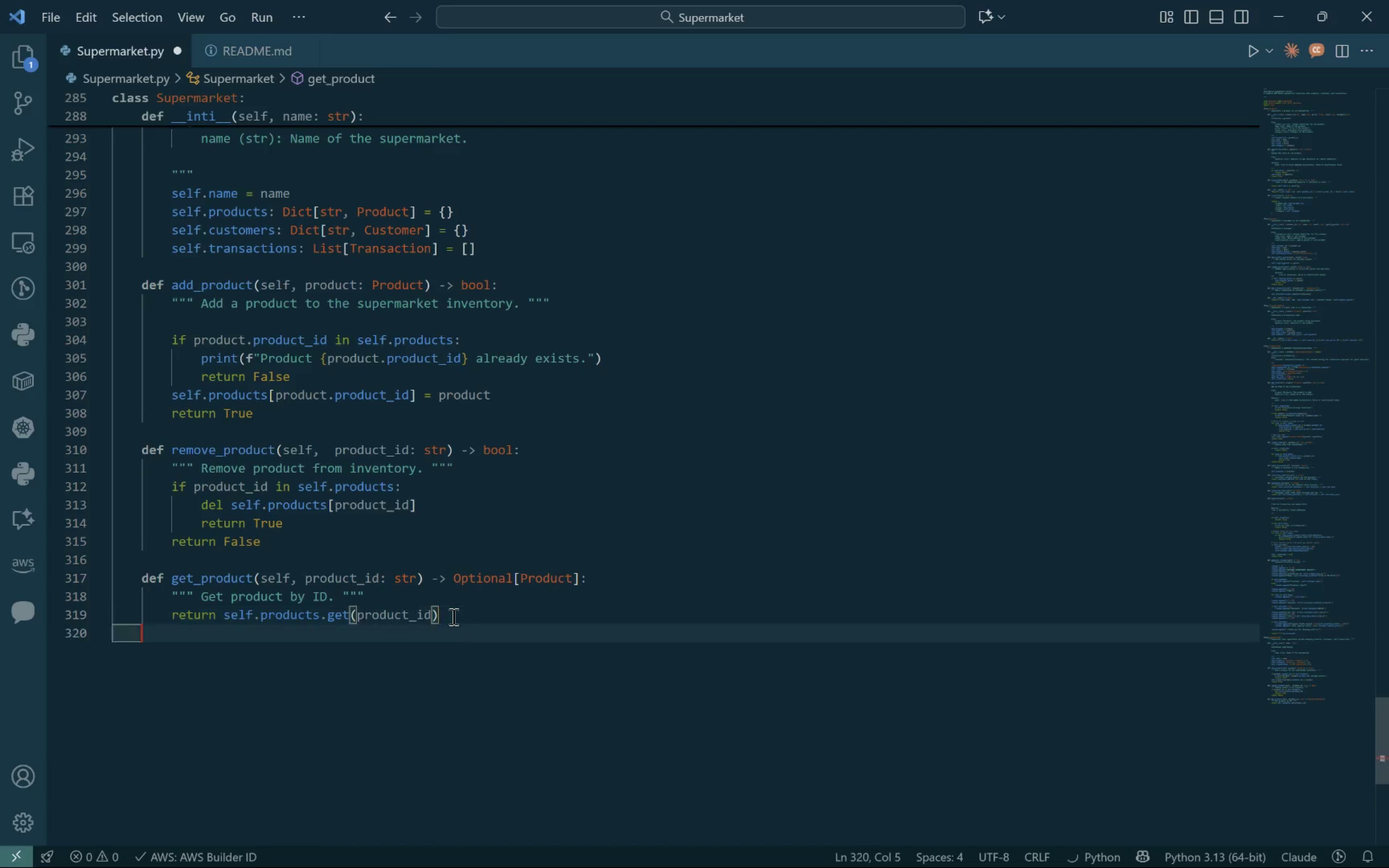 
key(Enter)
 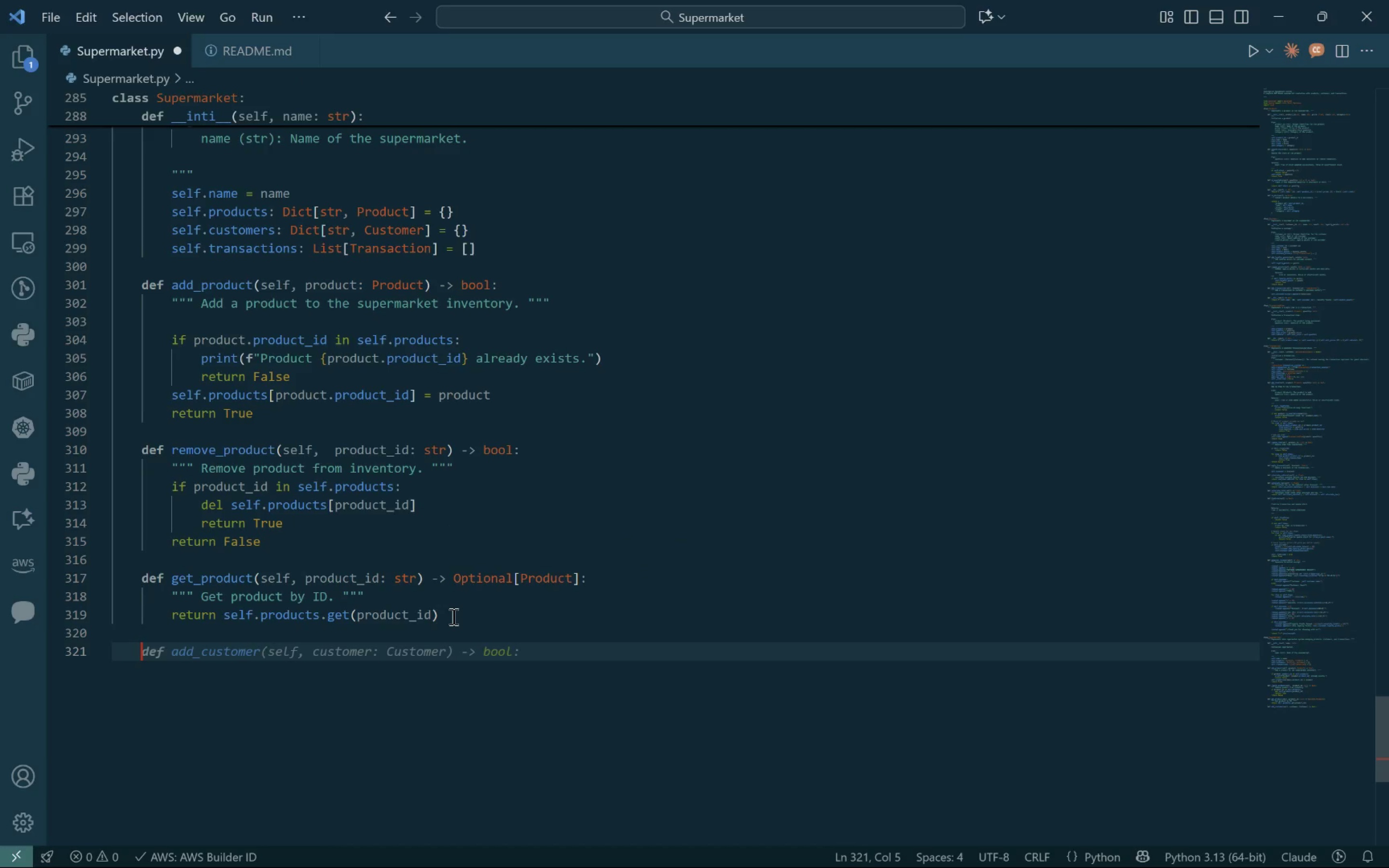 
type(def search-products)
 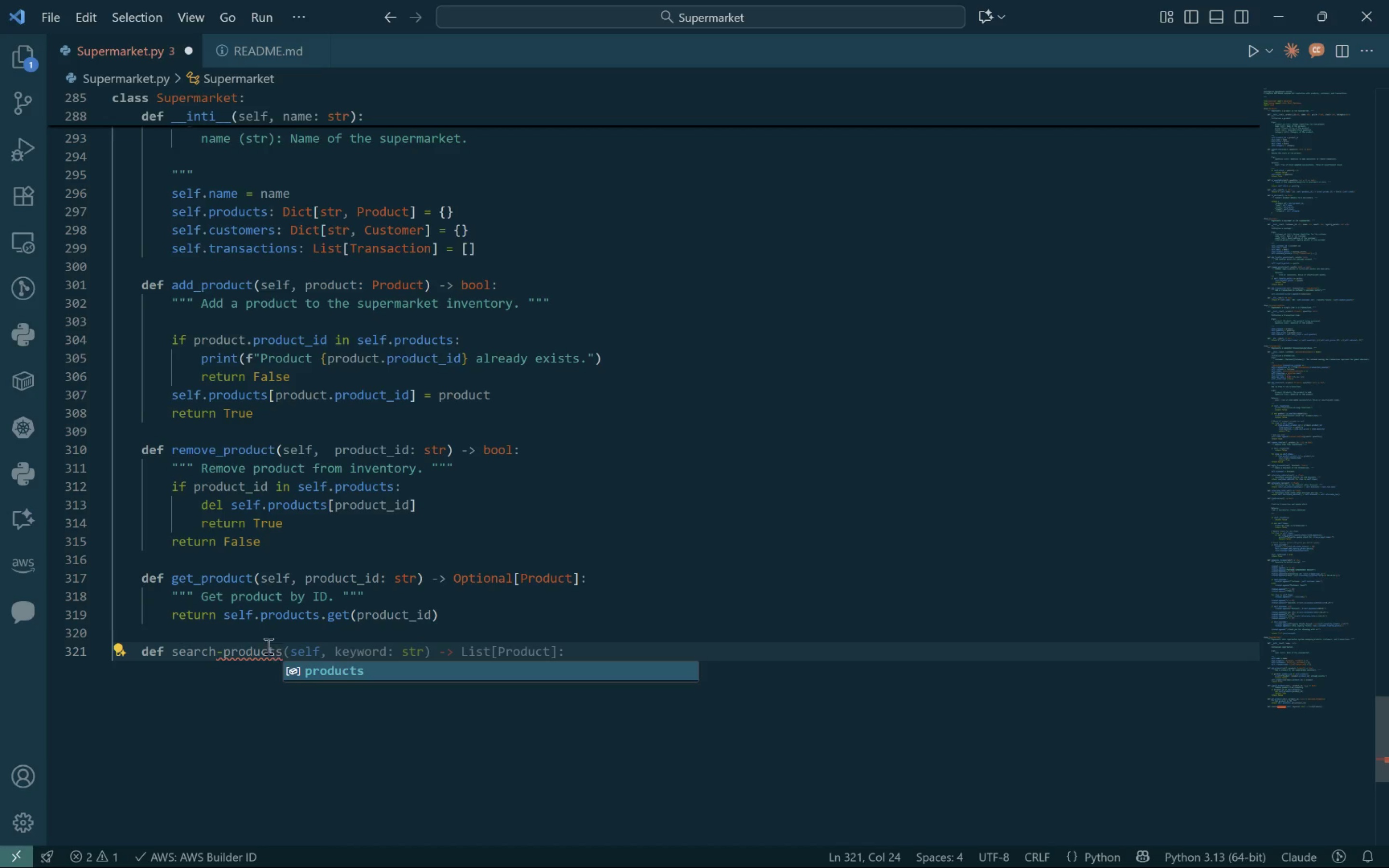 
left_click([222, 653])
 